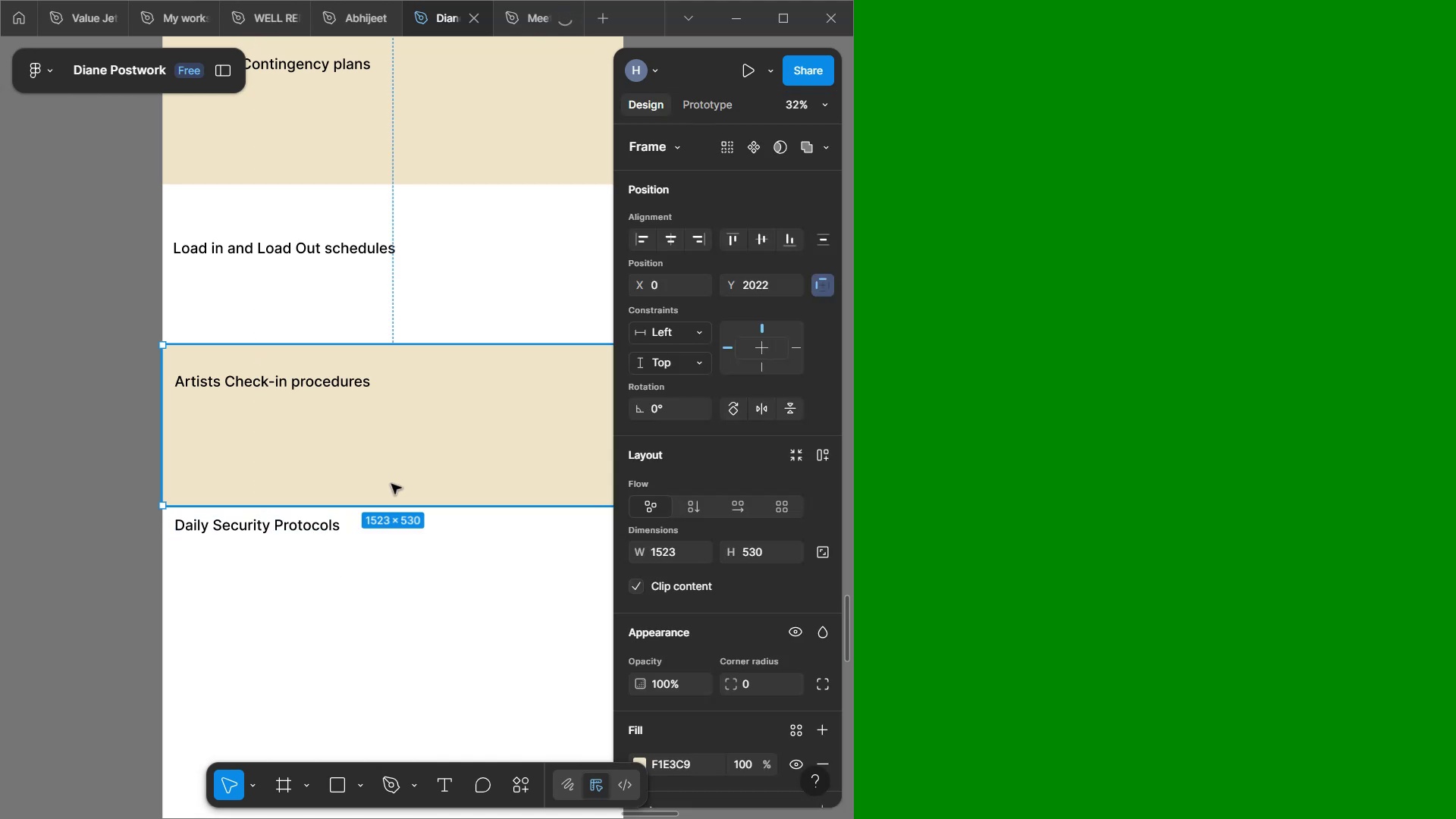 
hold_key(key=AltLeft, duration=1.52)
left_click_drag(start_coordinate=[391, 474], to_coordinate=[416, 731])
 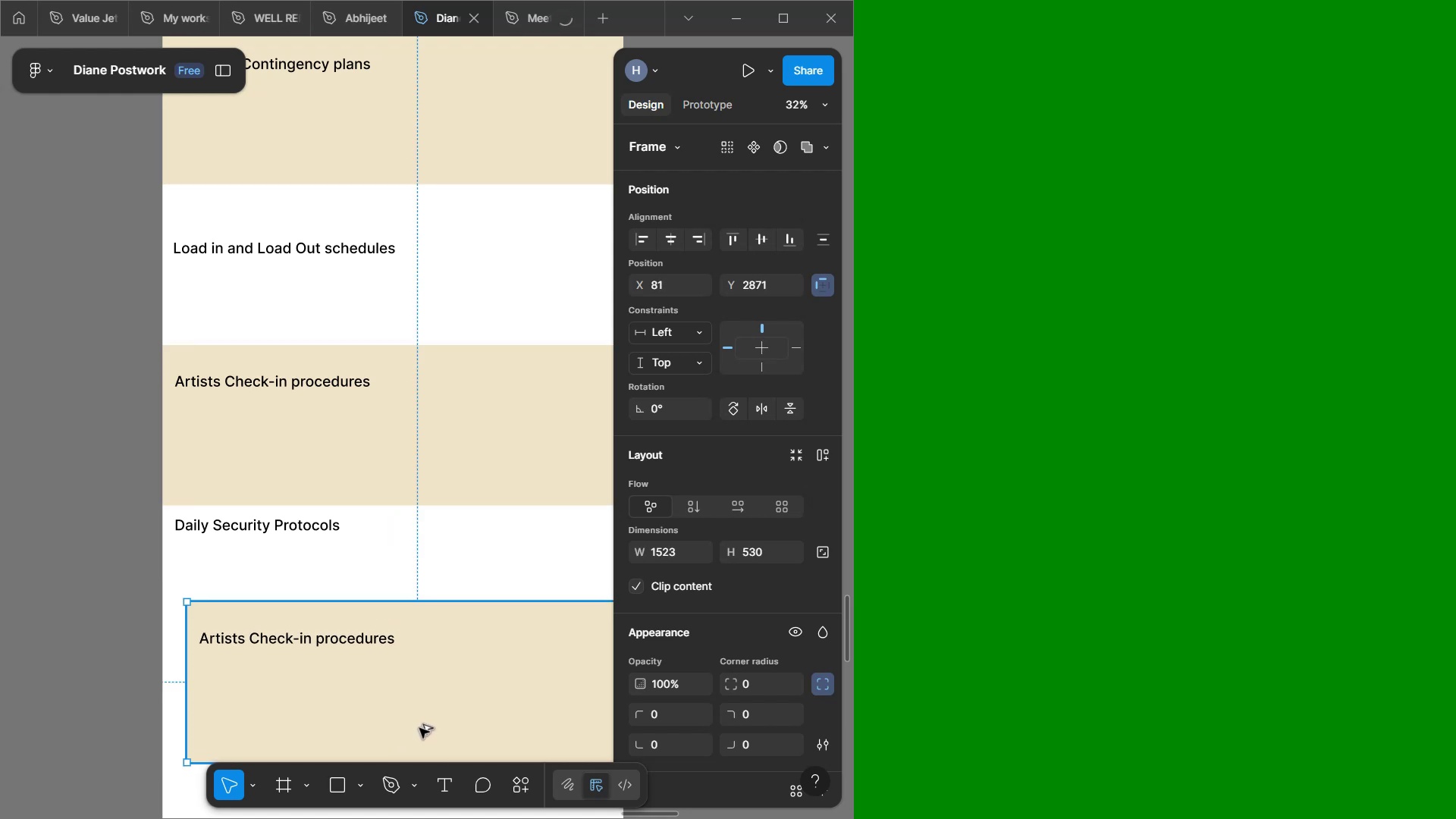 
hold_key(key=AltLeft, duration=1.51)
 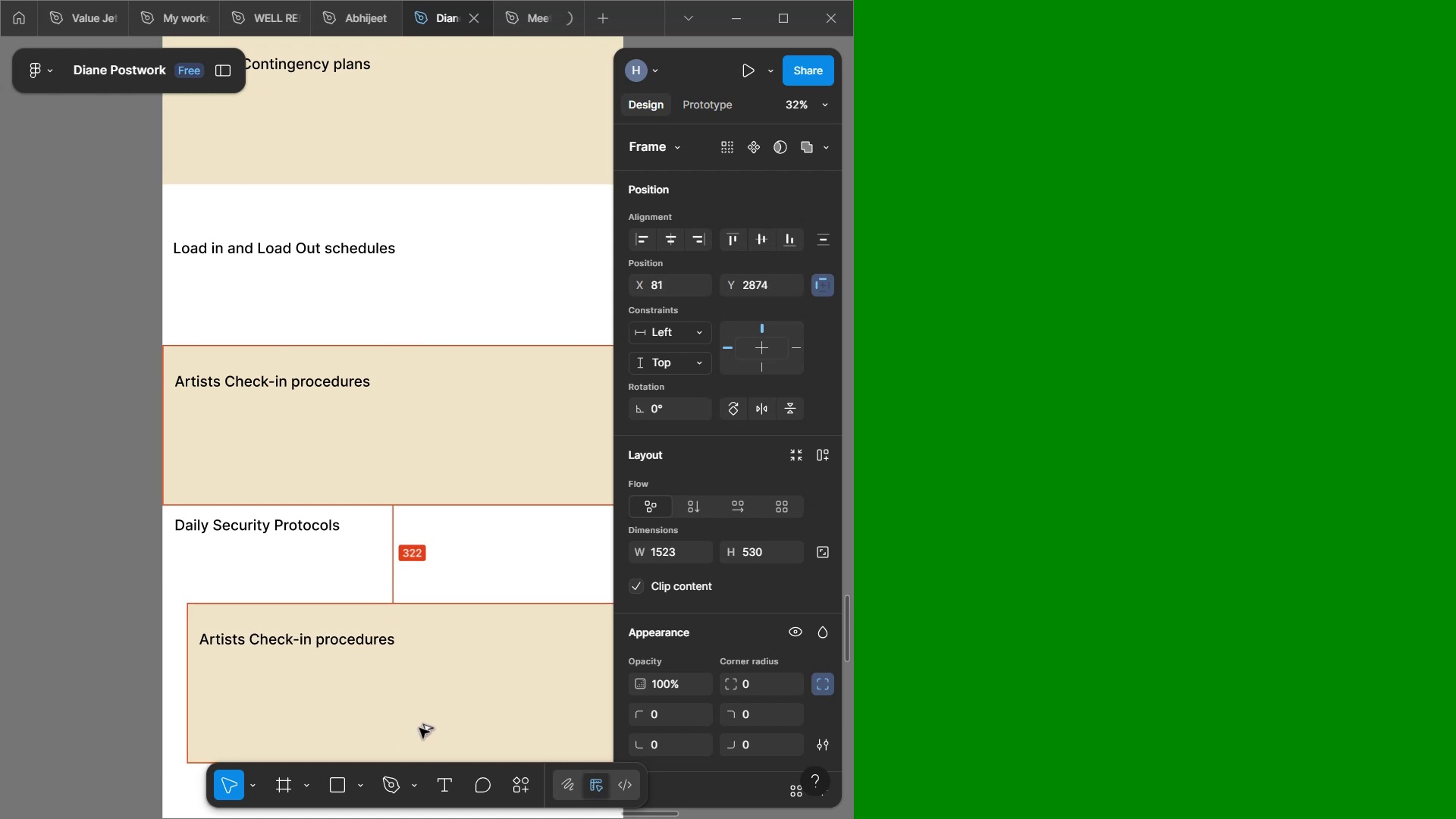 
hold_key(key=AltLeft, duration=0.75)
 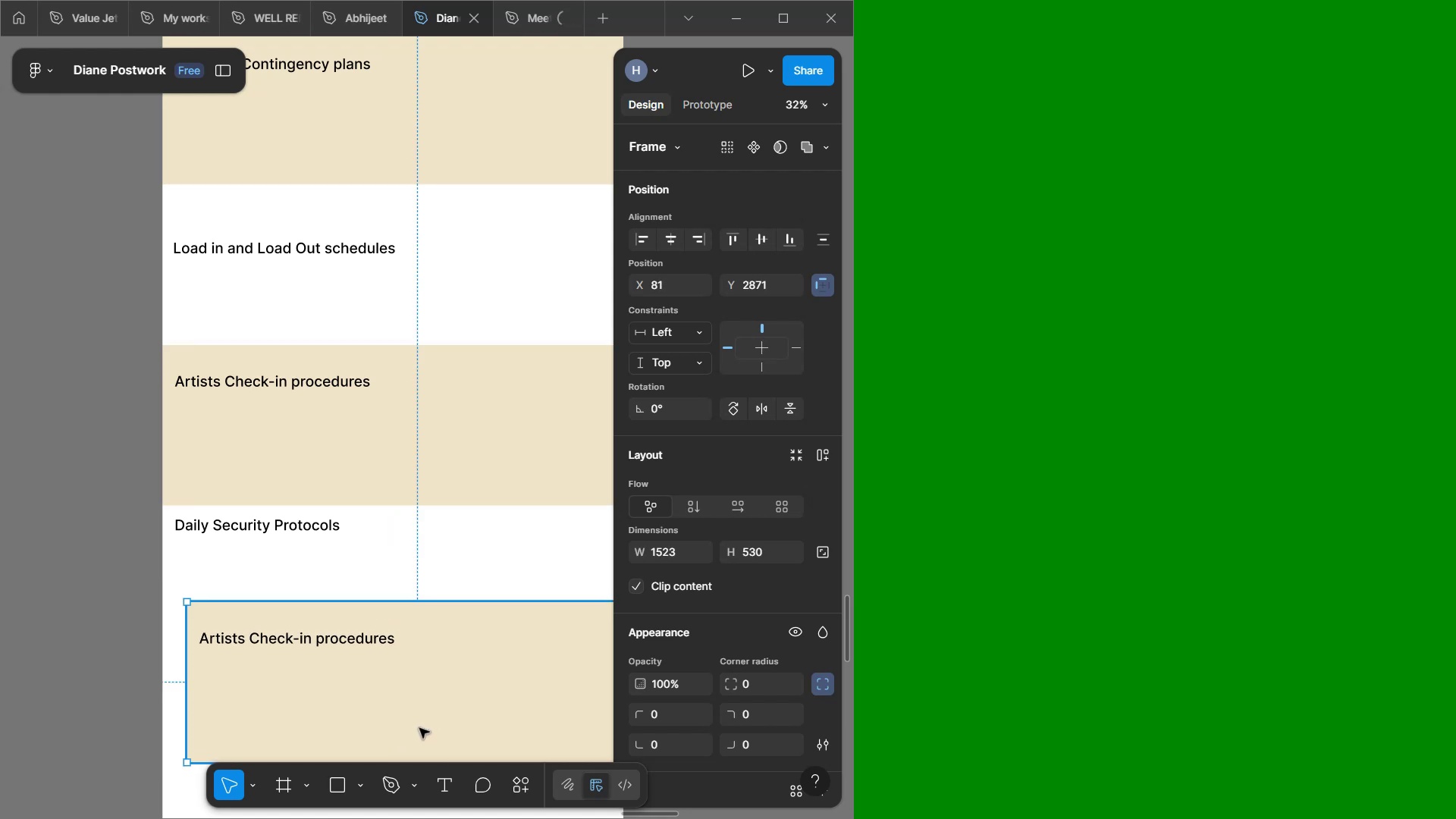 
left_click_drag(start_coordinate=[419, 712], to_coordinate=[401, 732])
 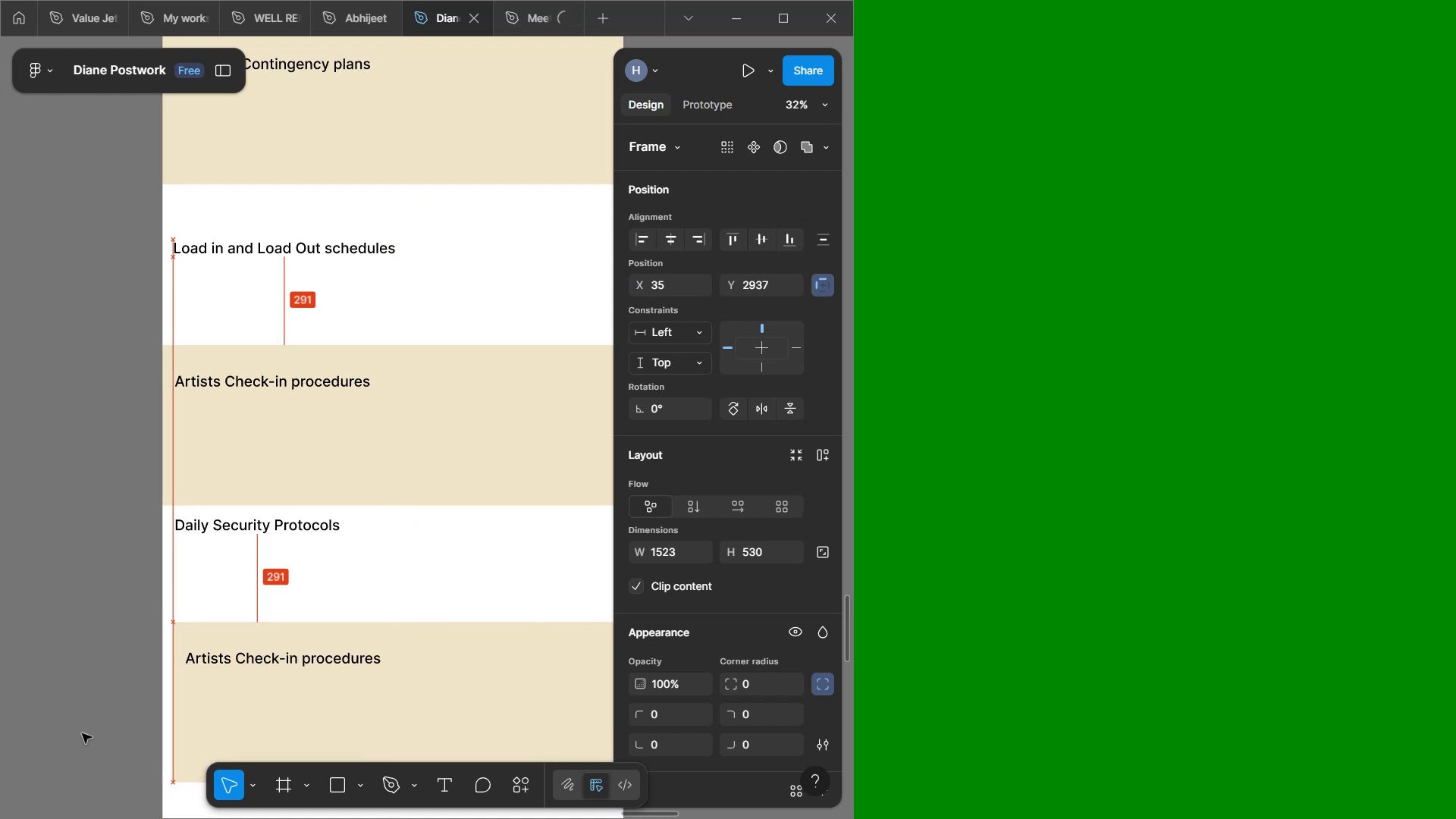 
left_click([28, 737])
 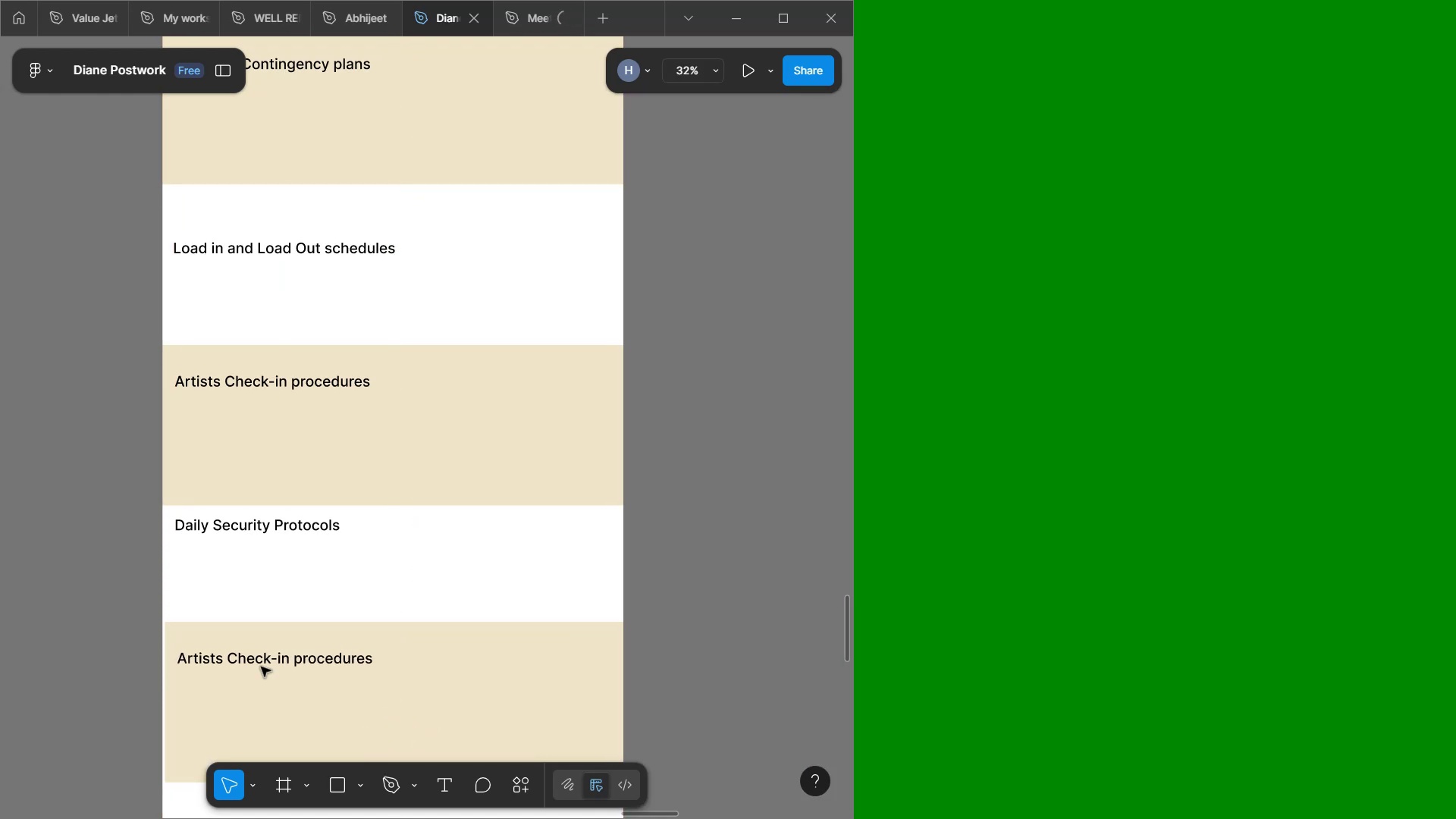 
scroll: coordinate [534, 575], scroll_direction: down, amount: 6.0
 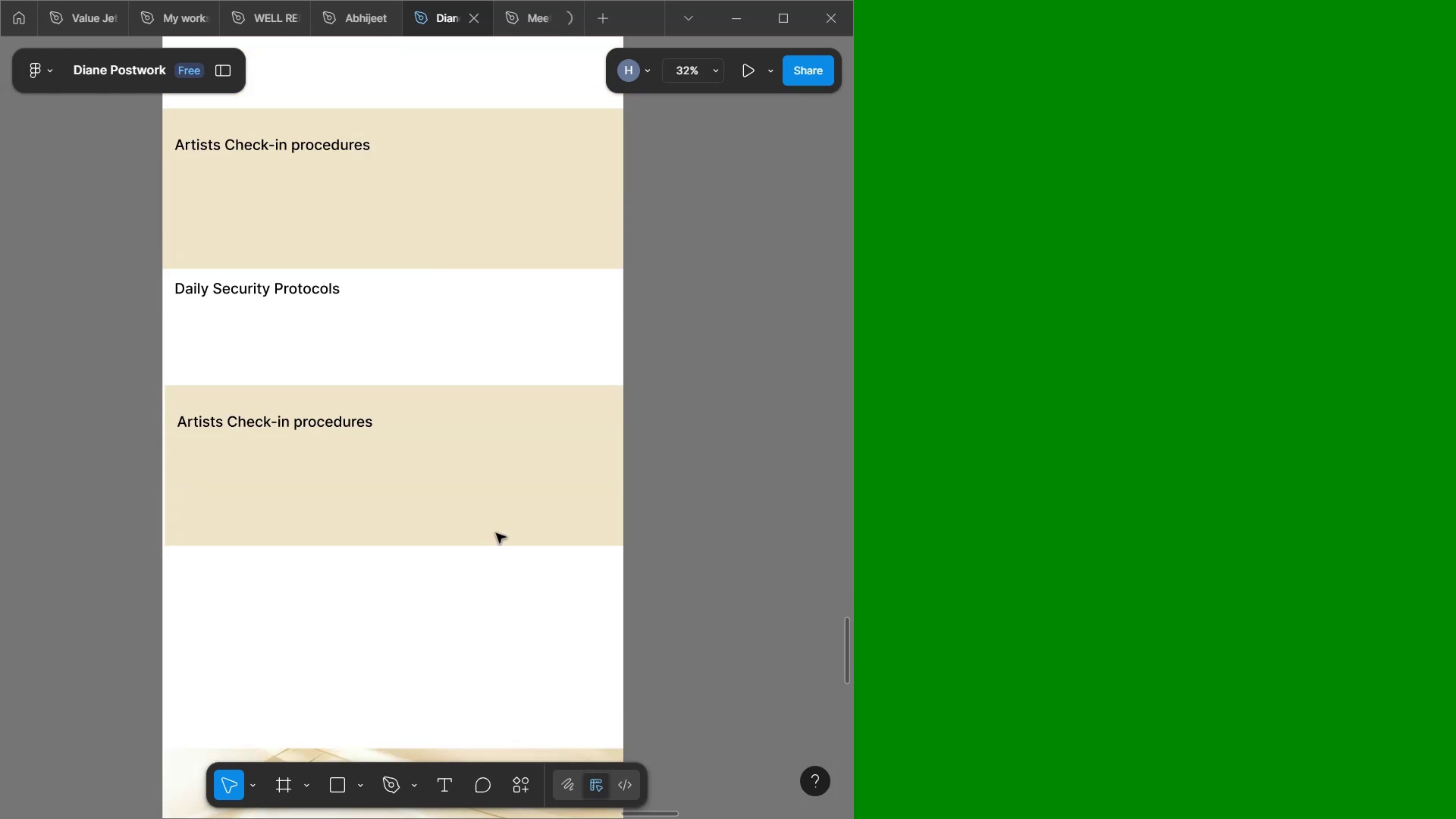 
left_click_drag(start_coordinate=[456, 469], to_coordinate=[460, 464])
 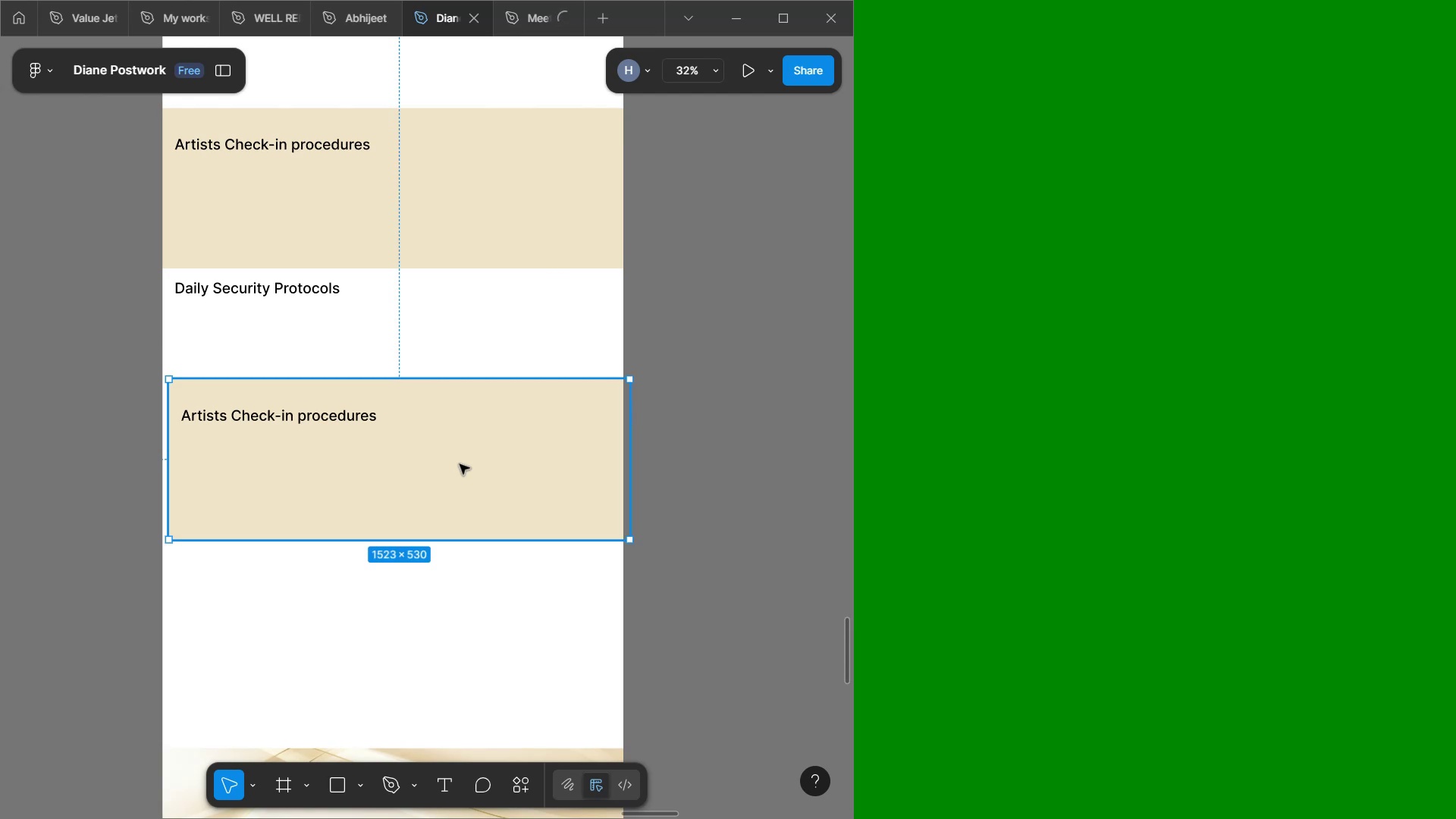 
left_click_drag(start_coordinate=[460, 464], to_coordinate=[455, 484])
 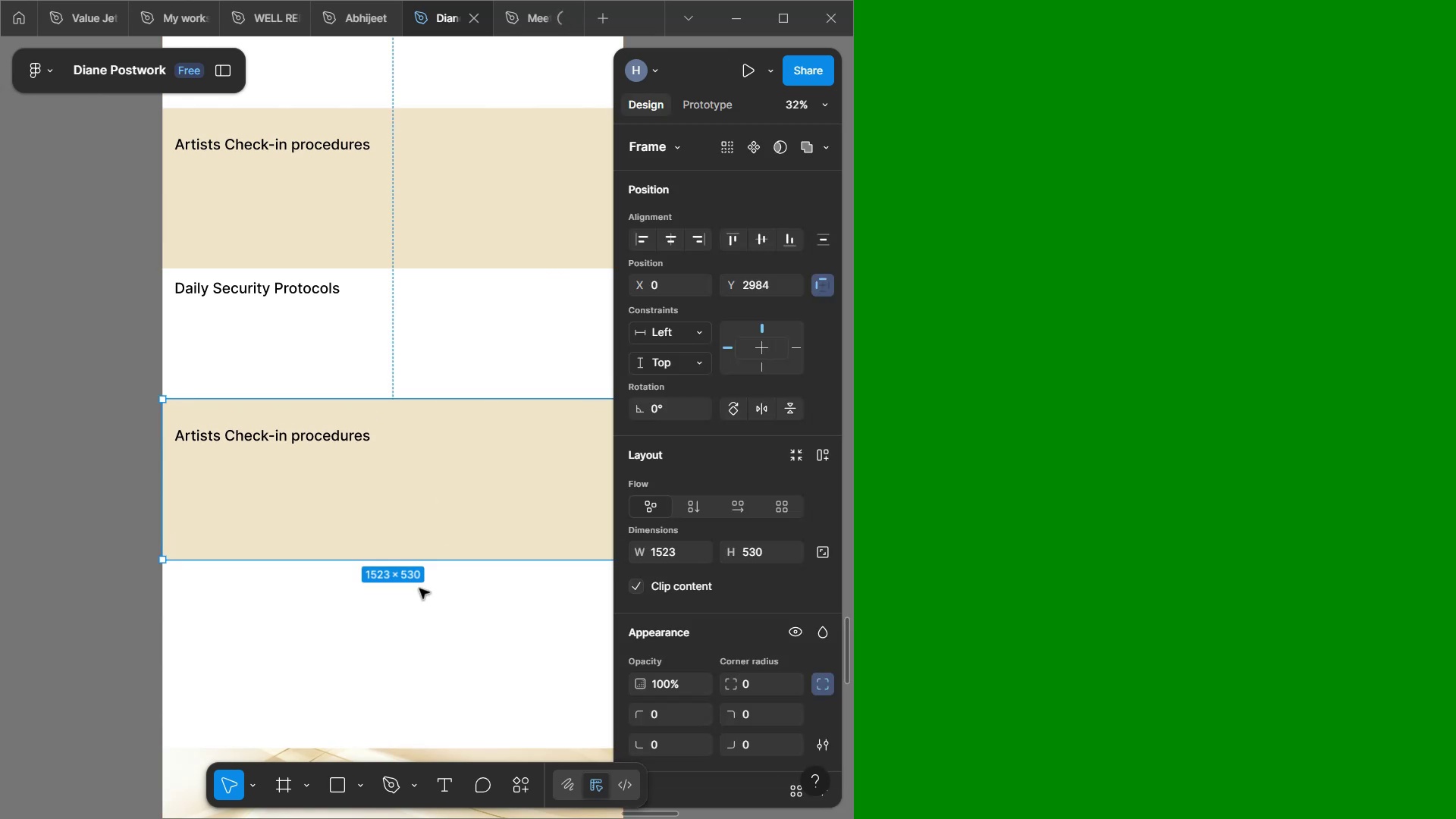 
left_click([419, 588])
 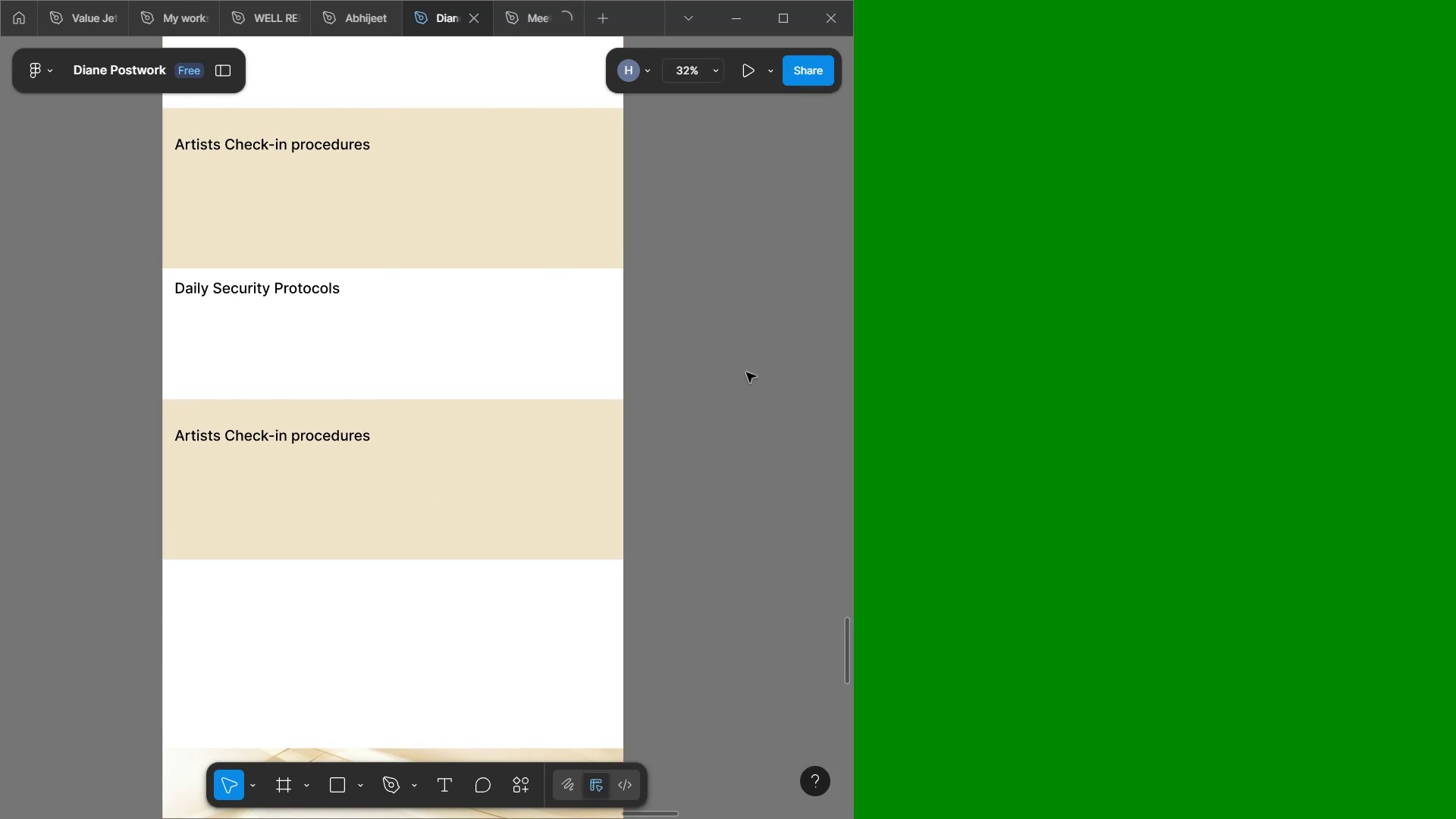 
left_click([931, 389])
 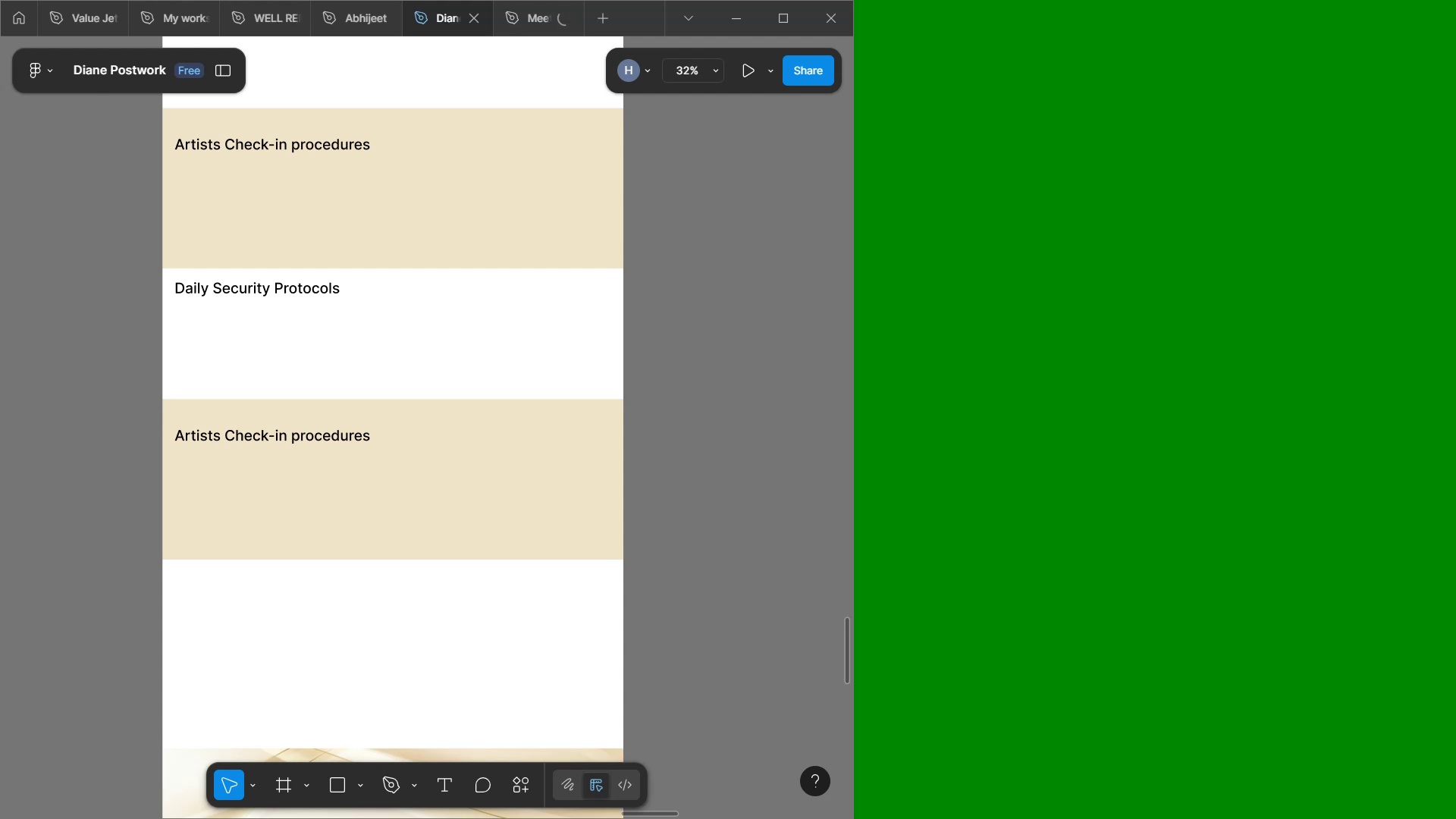 
wait(30.66)
 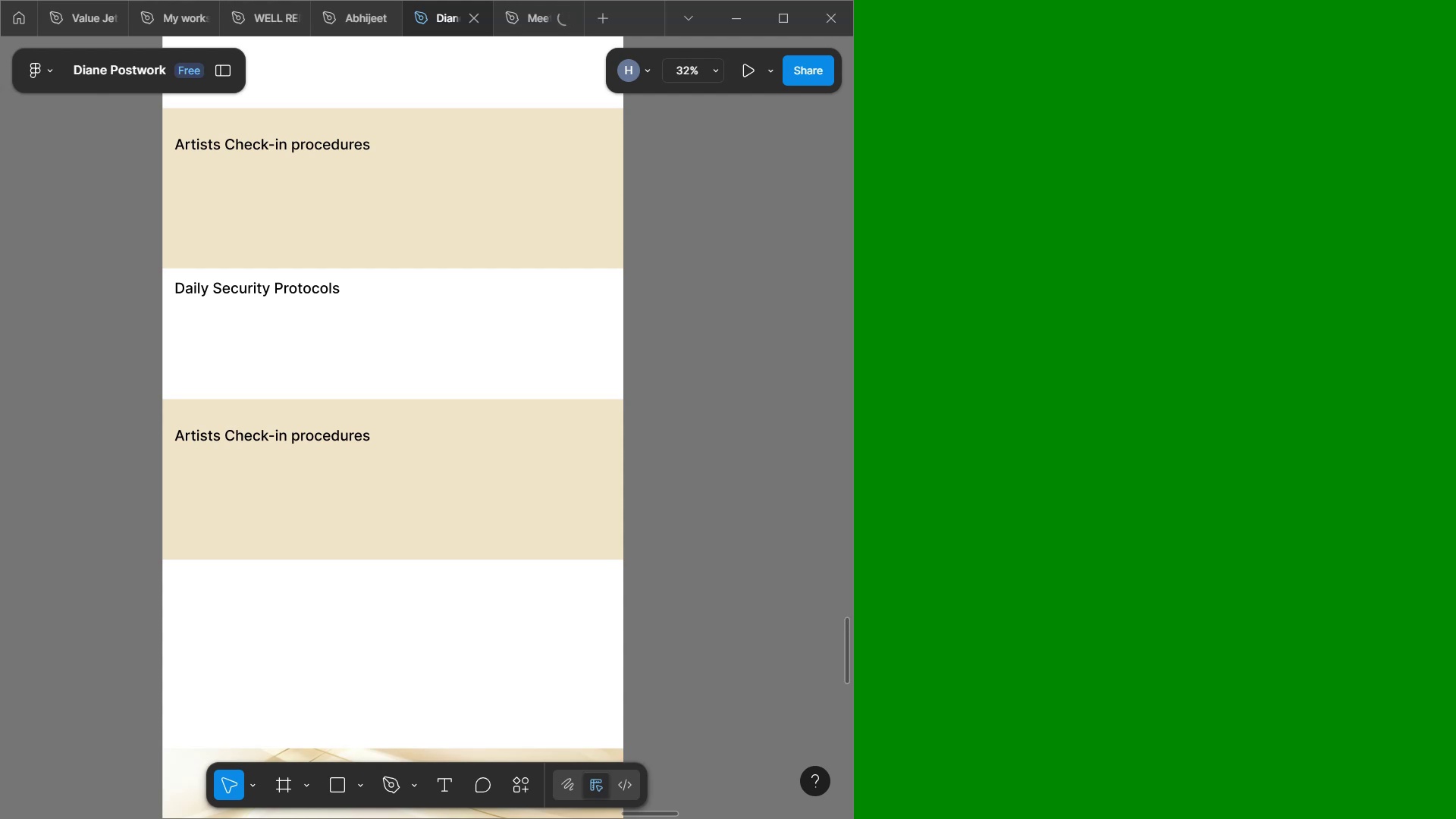 
scroll: coordinate [535, 450], scroll_direction: down, amount: 3.0
 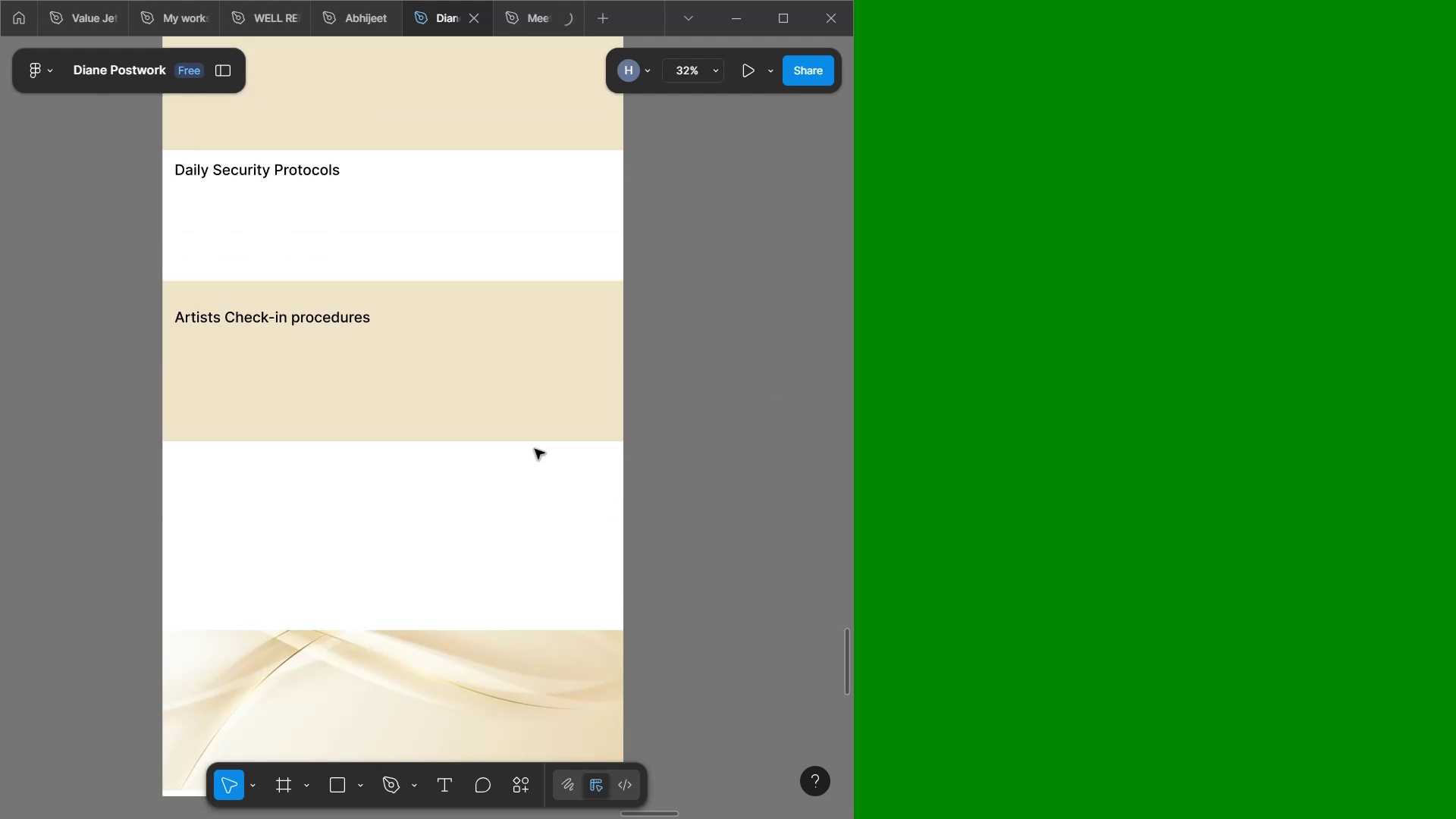 
left_click([494, 179])
 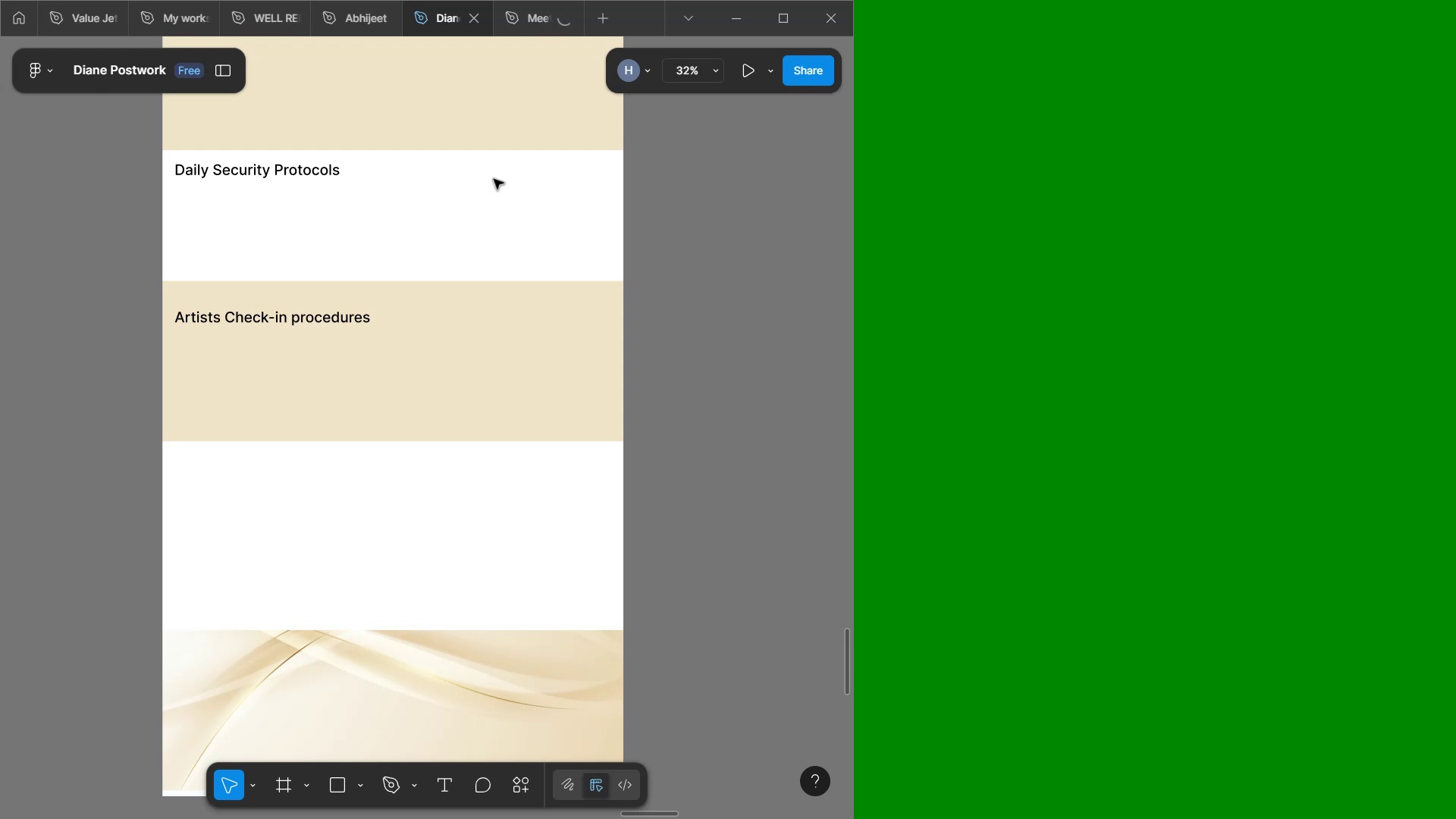 
scroll: coordinate [517, 206], scroll_direction: up, amount: 20.0
 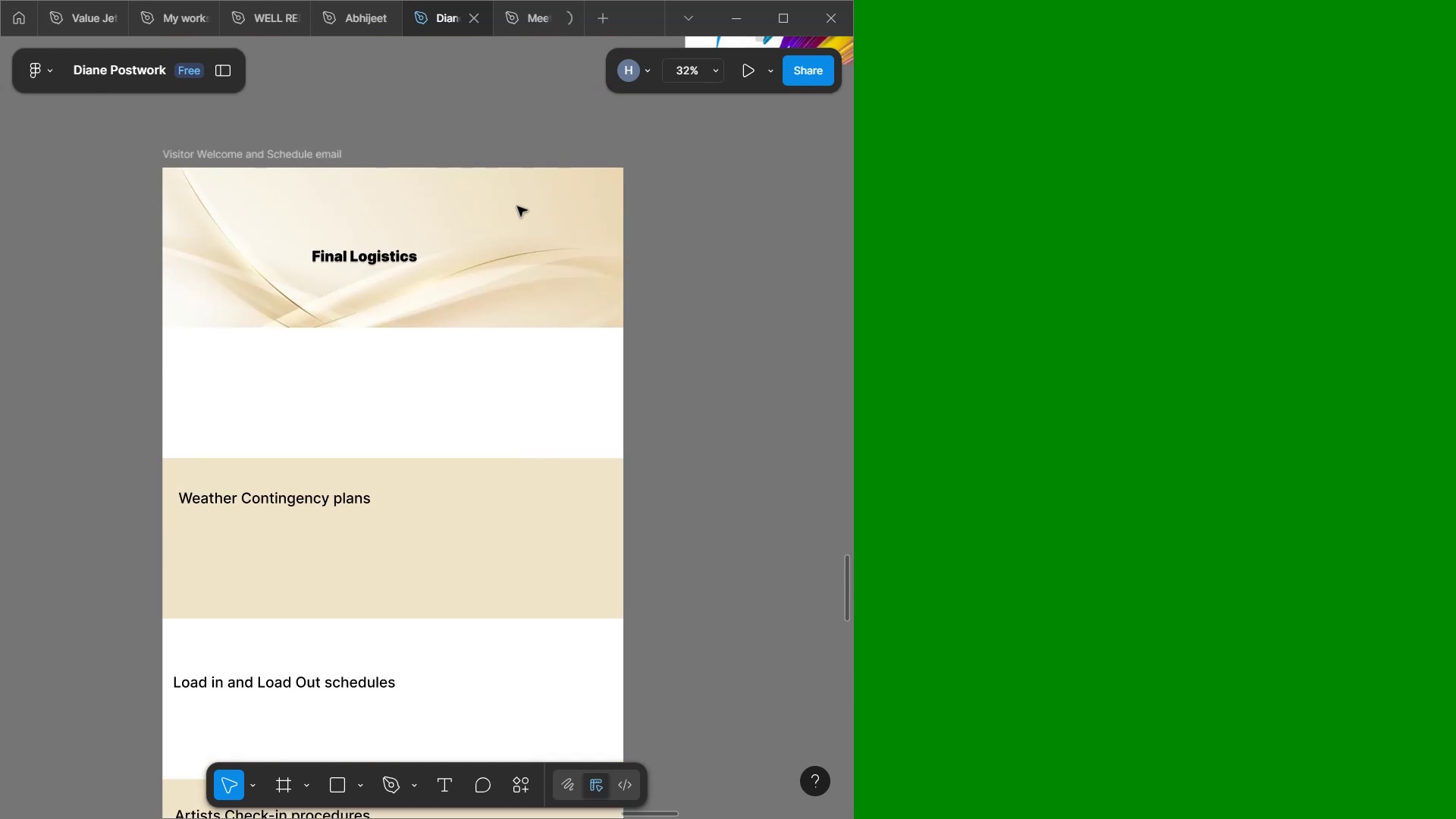 
scroll: coordinate [547, 481], scroll_direction: down, amount: 25.0
 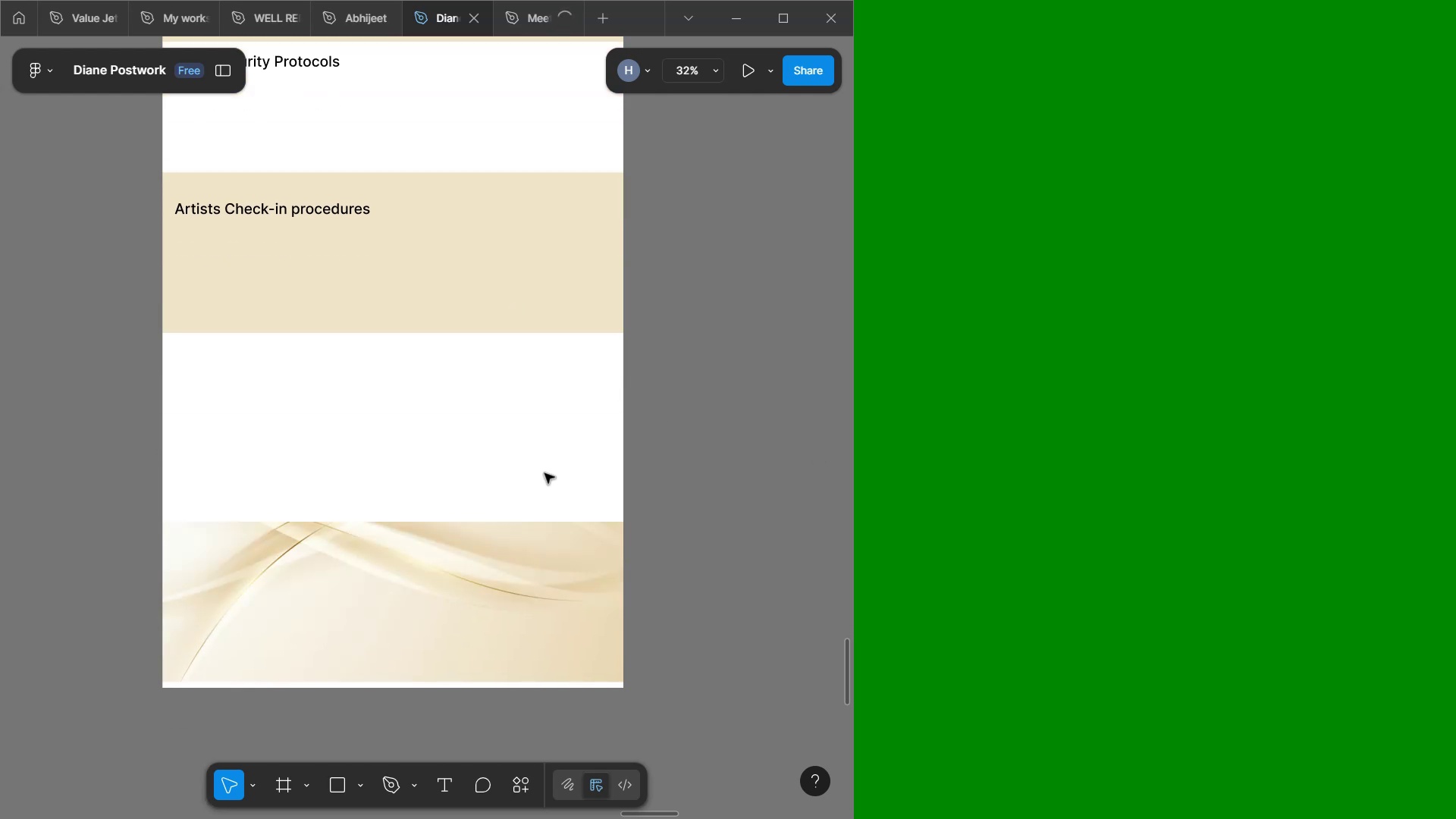 
left_click([548, 469])
 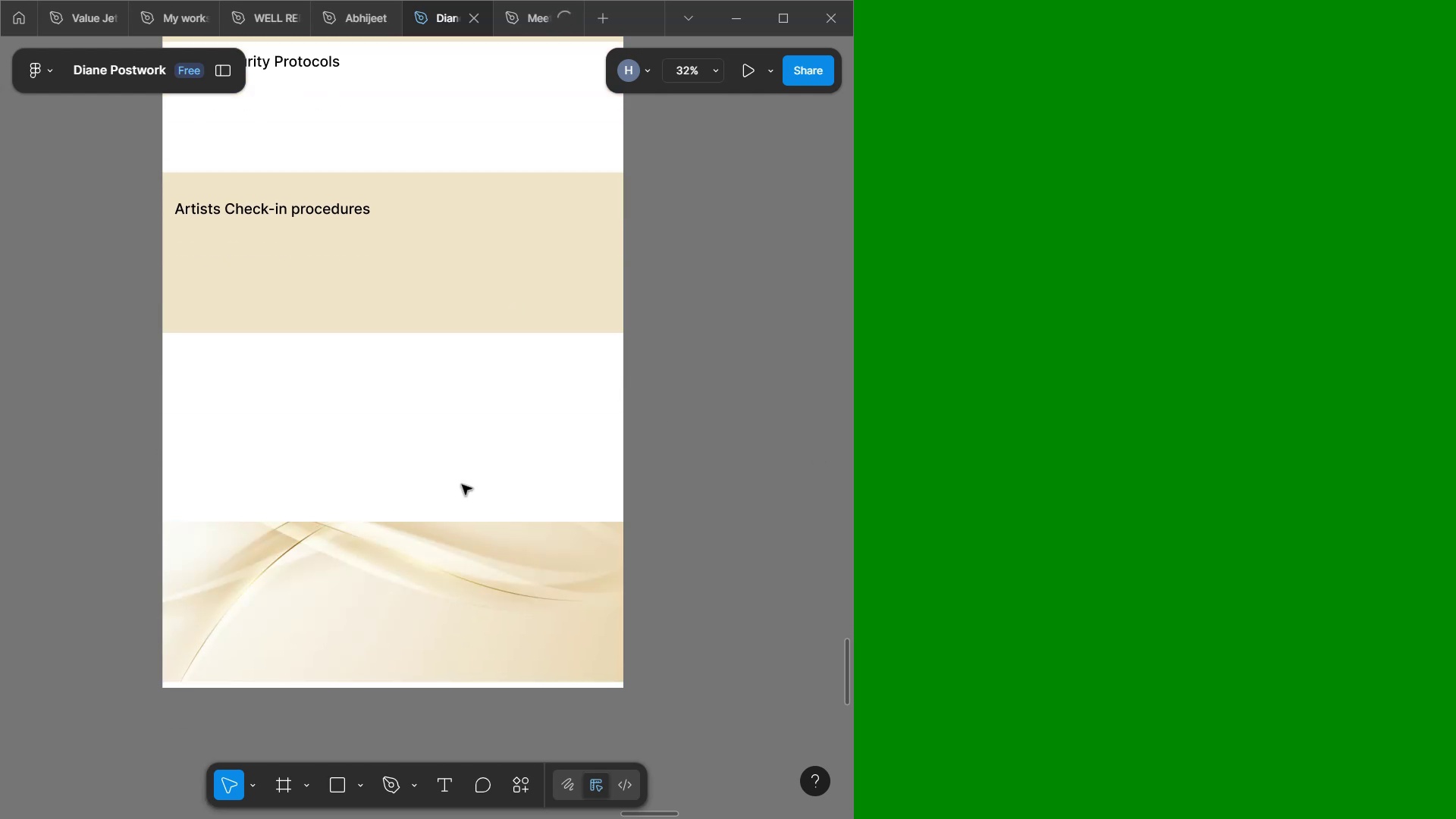 
left_click([1123, 332])
 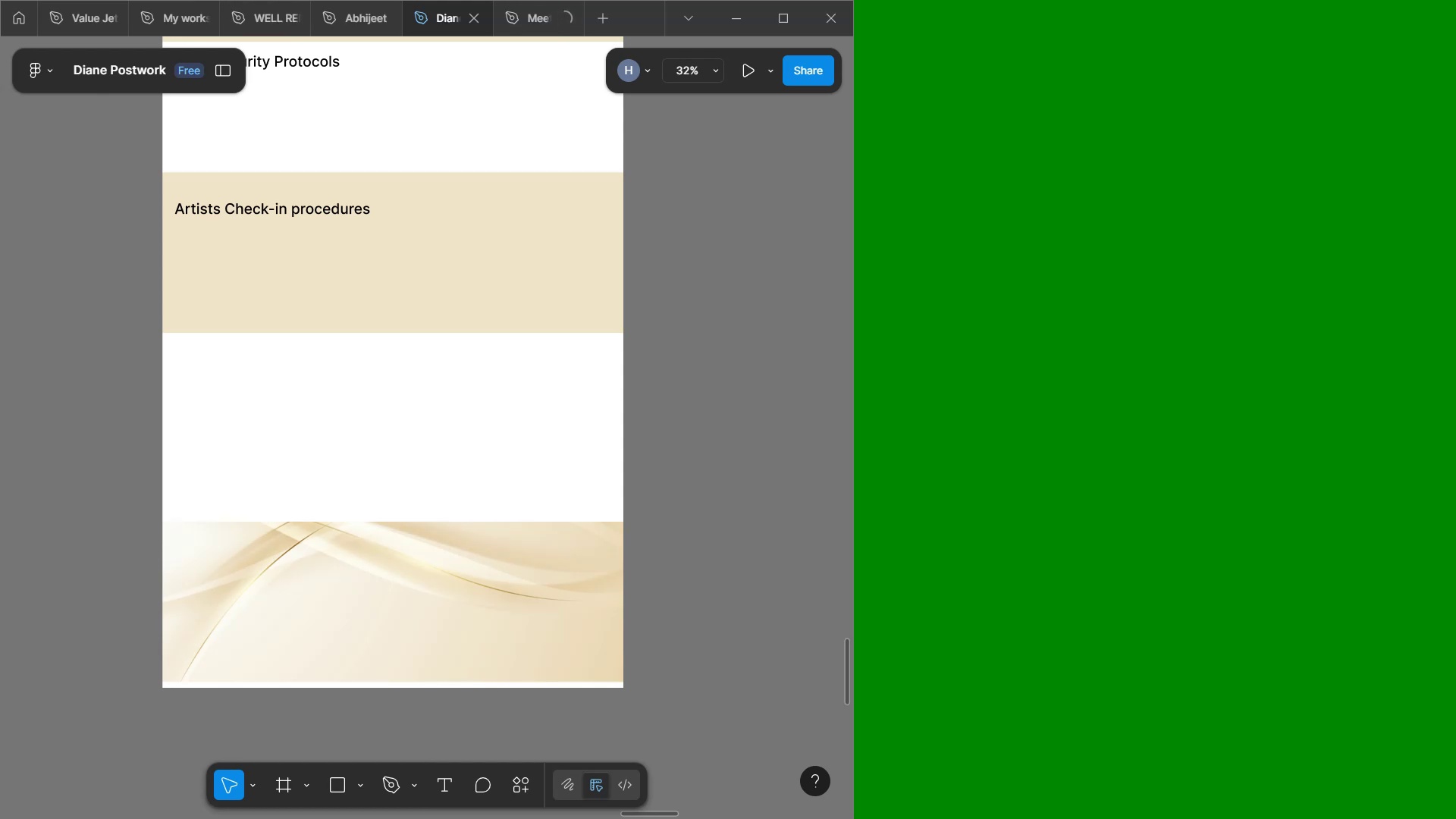 
wait(6.88)
 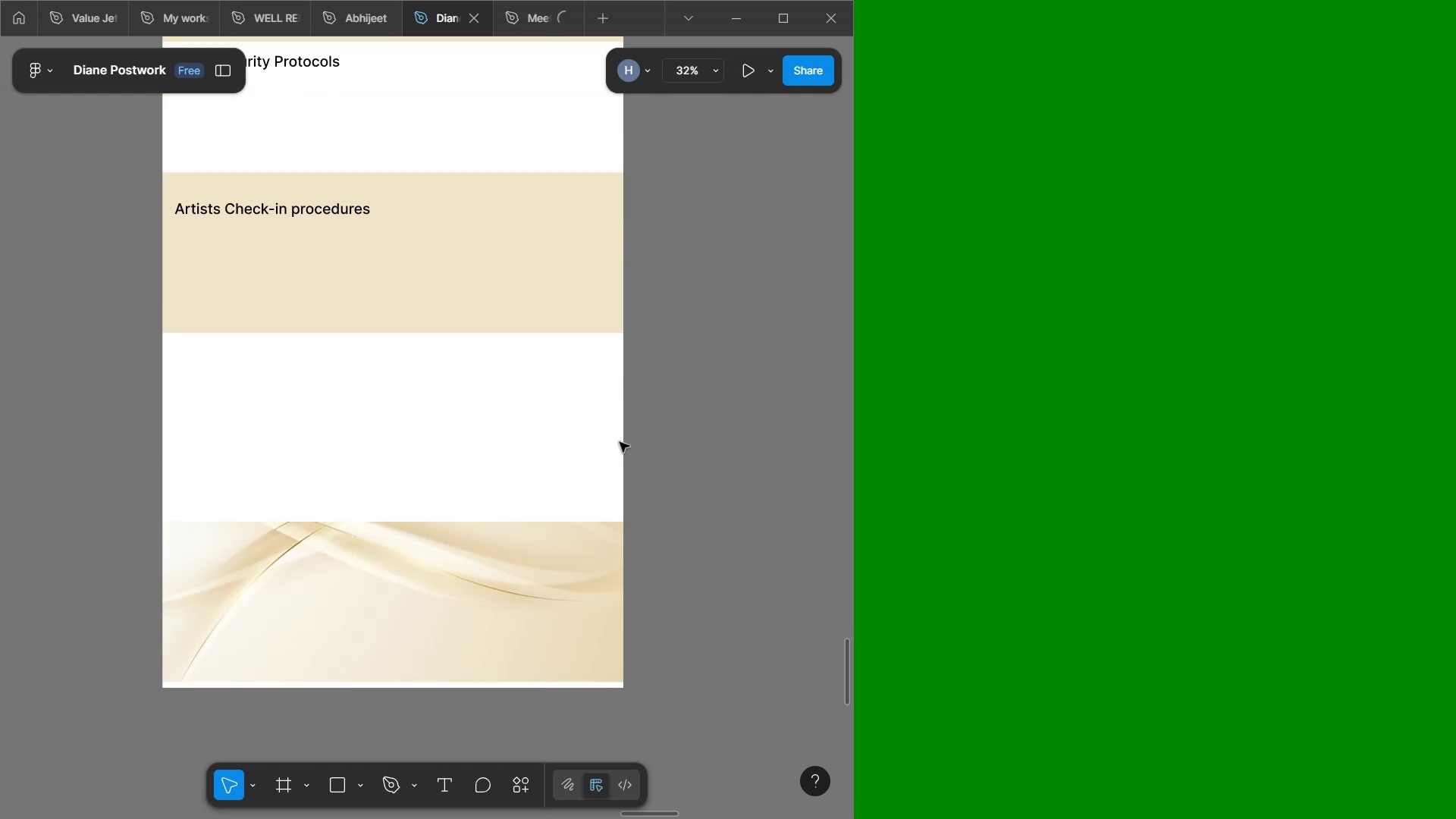 
scroll: coordinate [202, 351], scroll_direction: up, amount: 8.0
 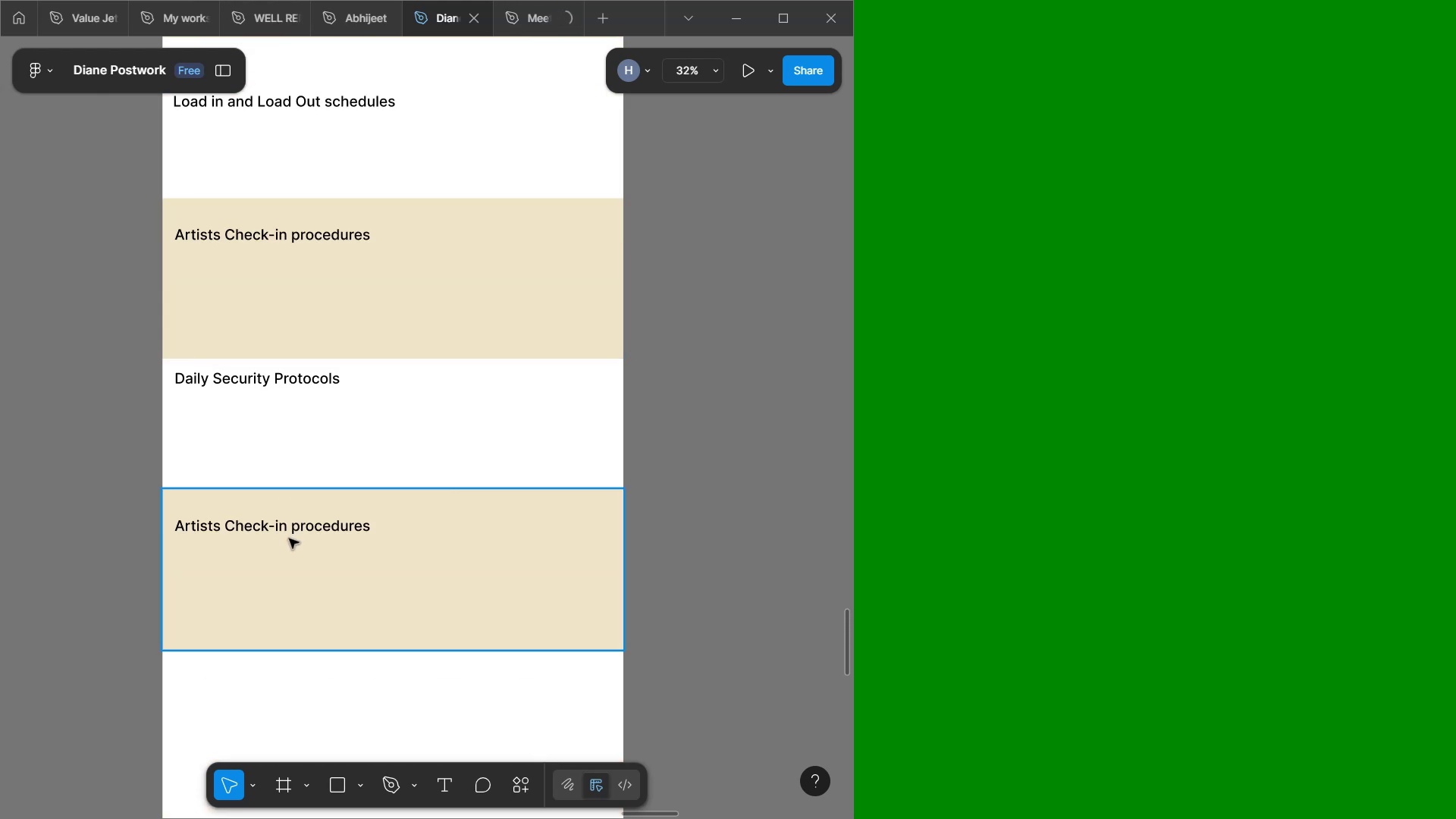 
double_click([289, 538])
 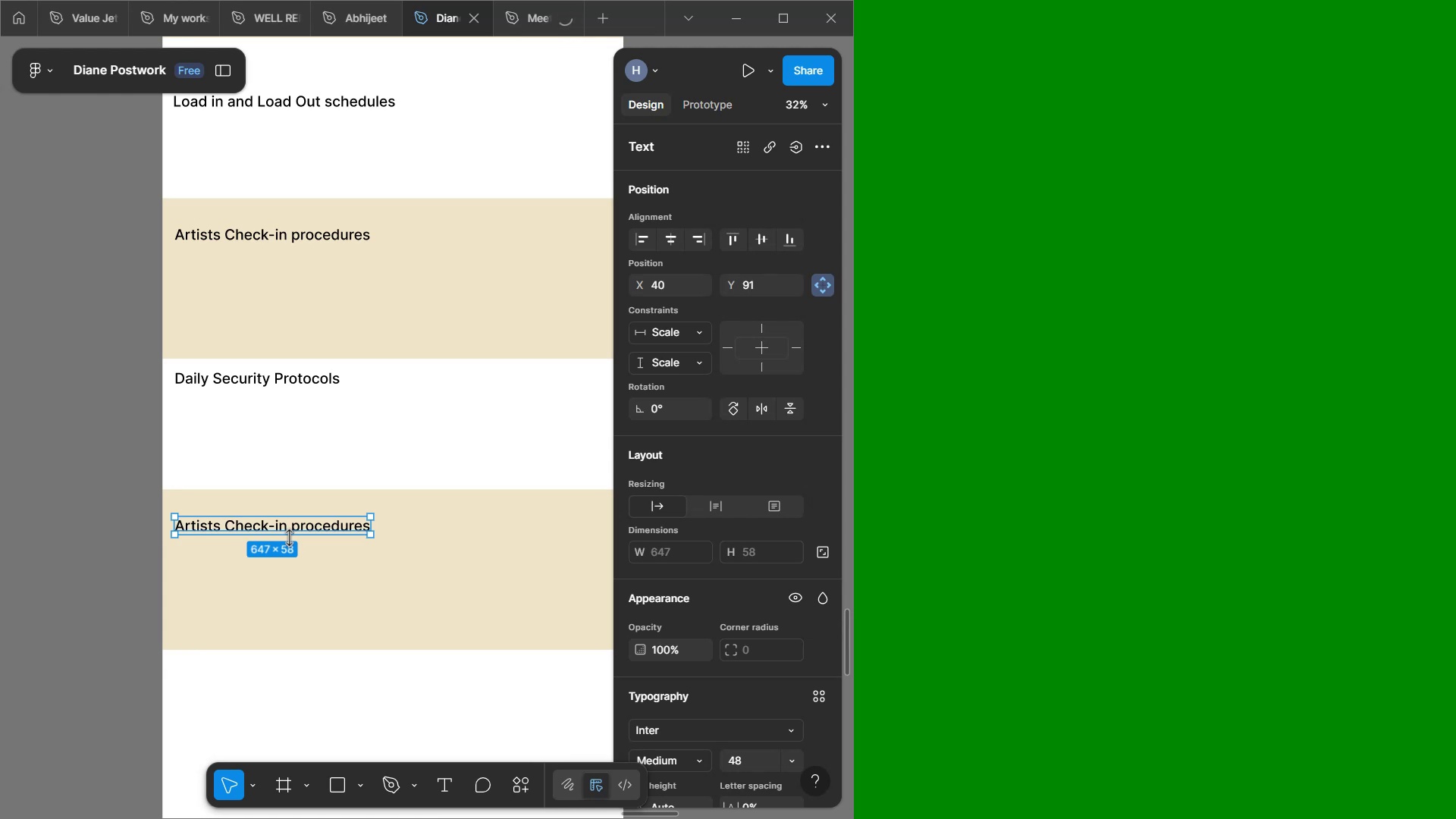 
wait(6.16)
 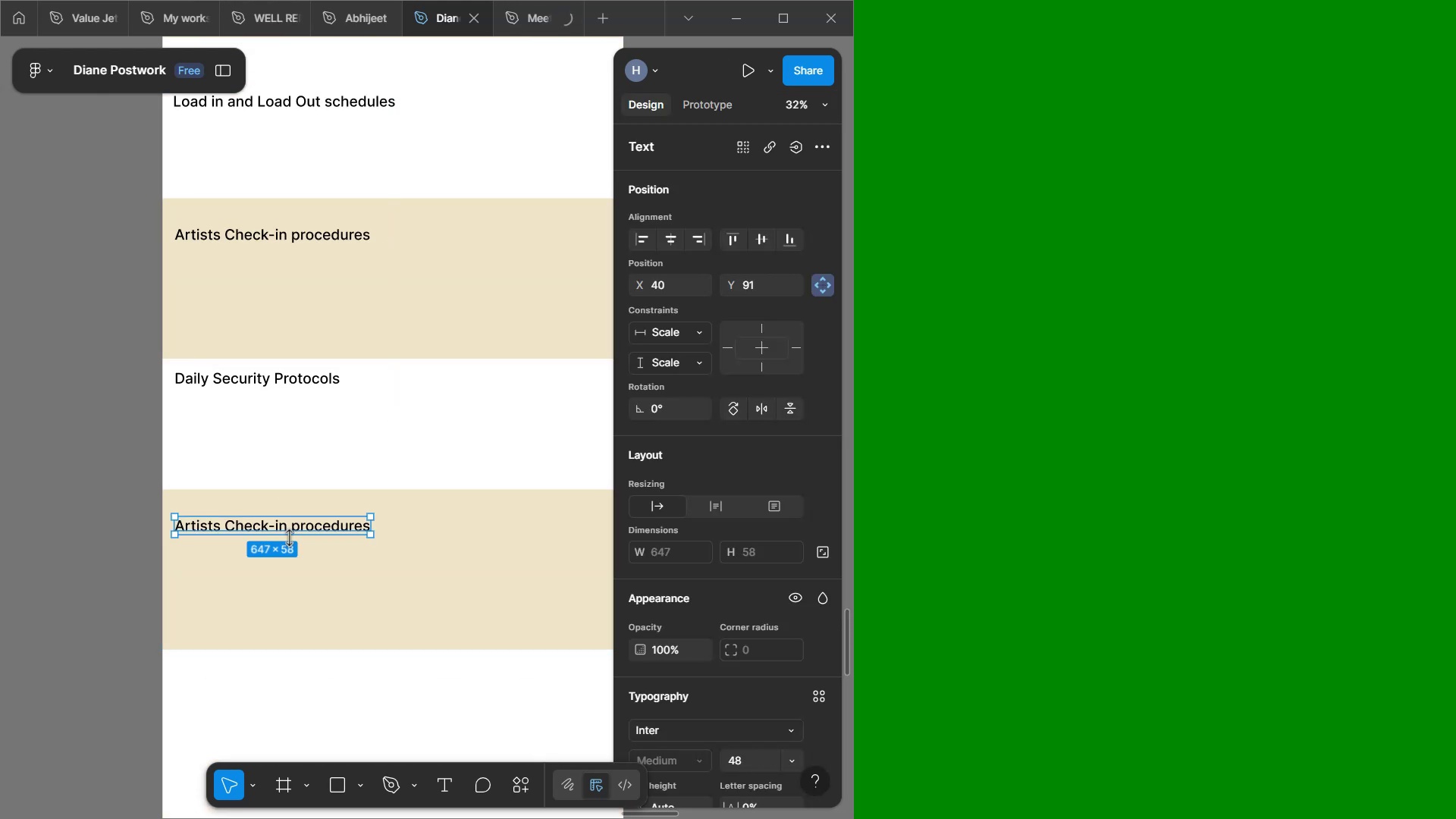 
double_click([289, 532])
 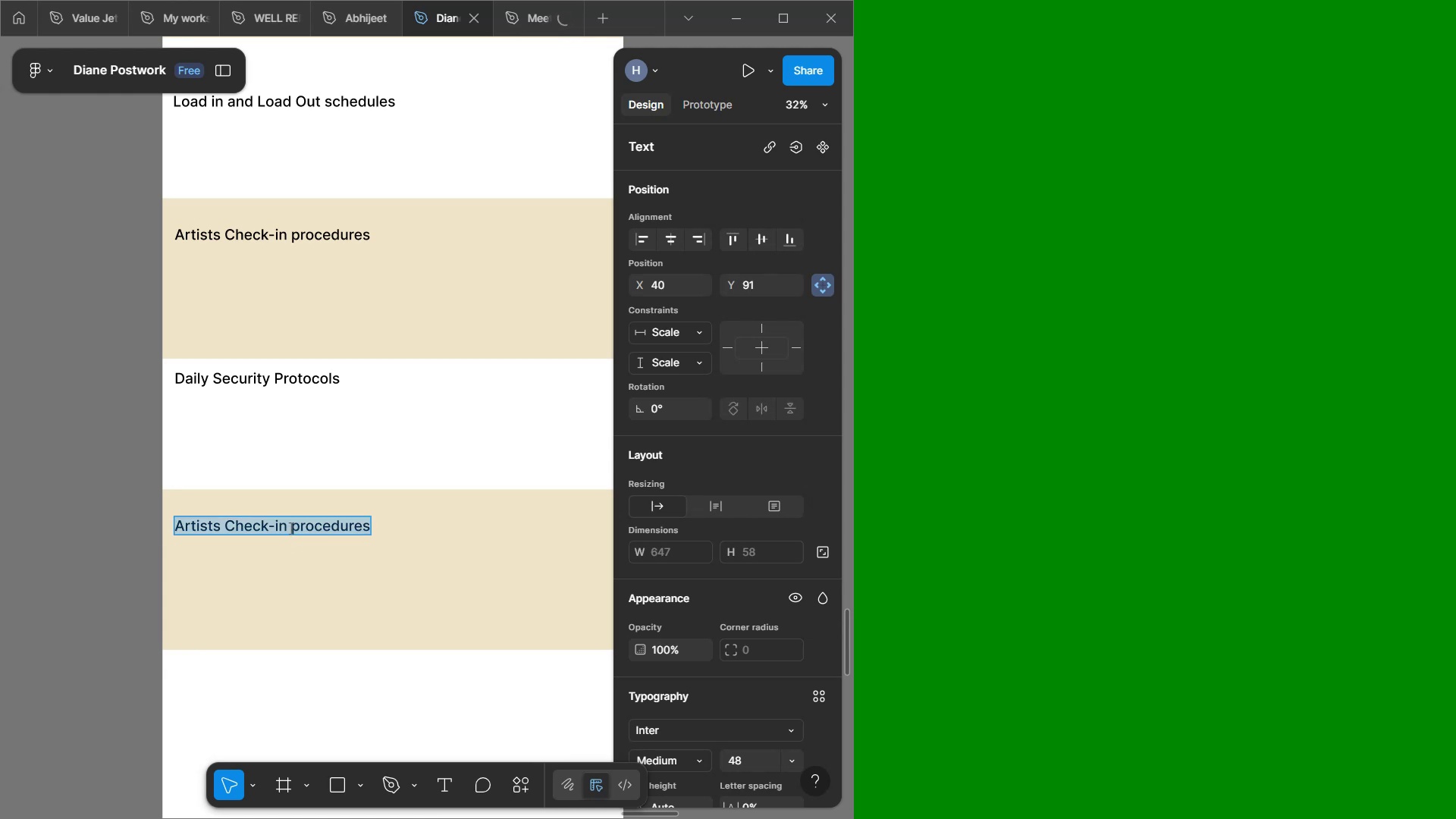 
type(Emergency contact numbers)
 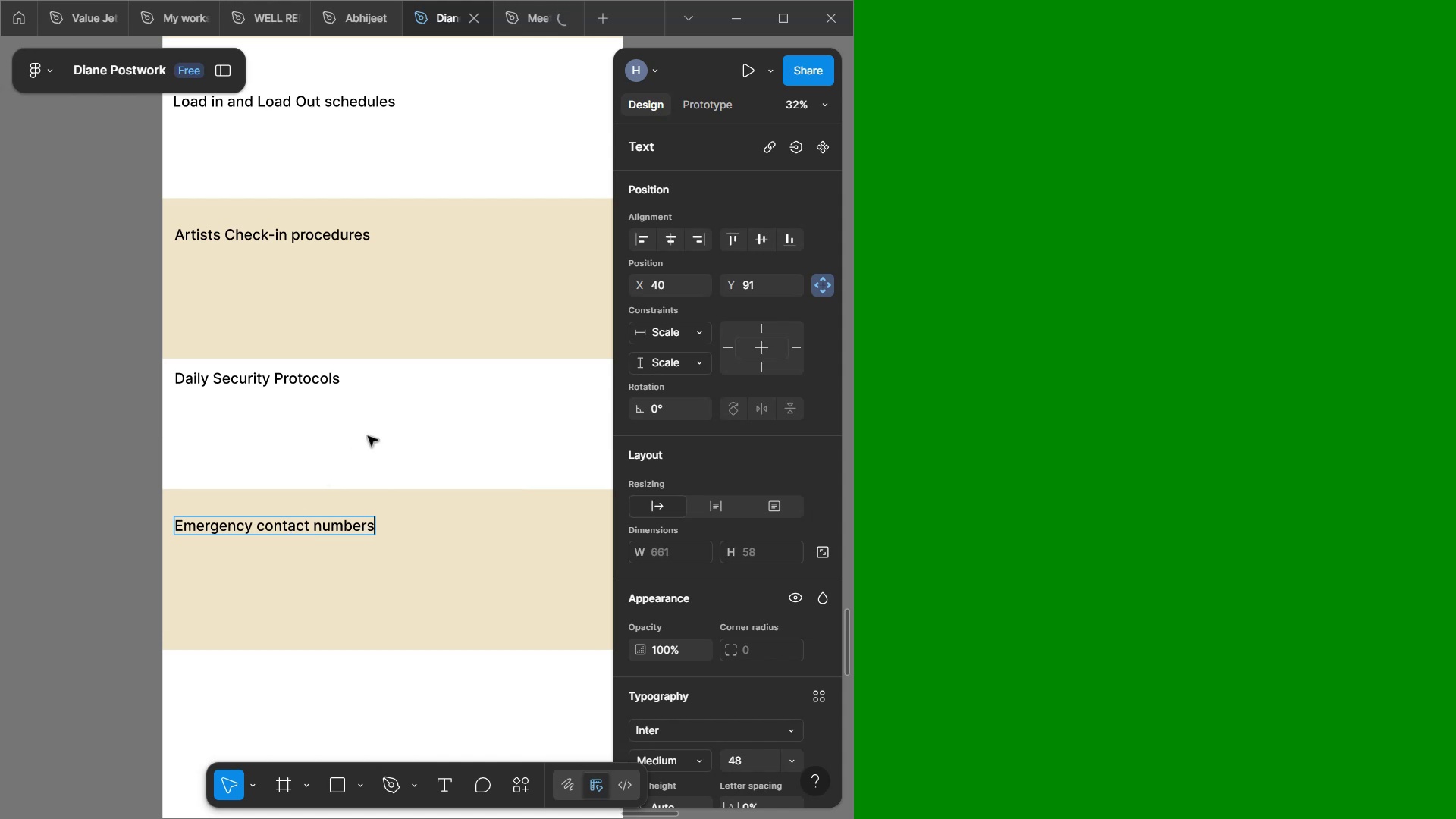 
double_click([368, 436])
 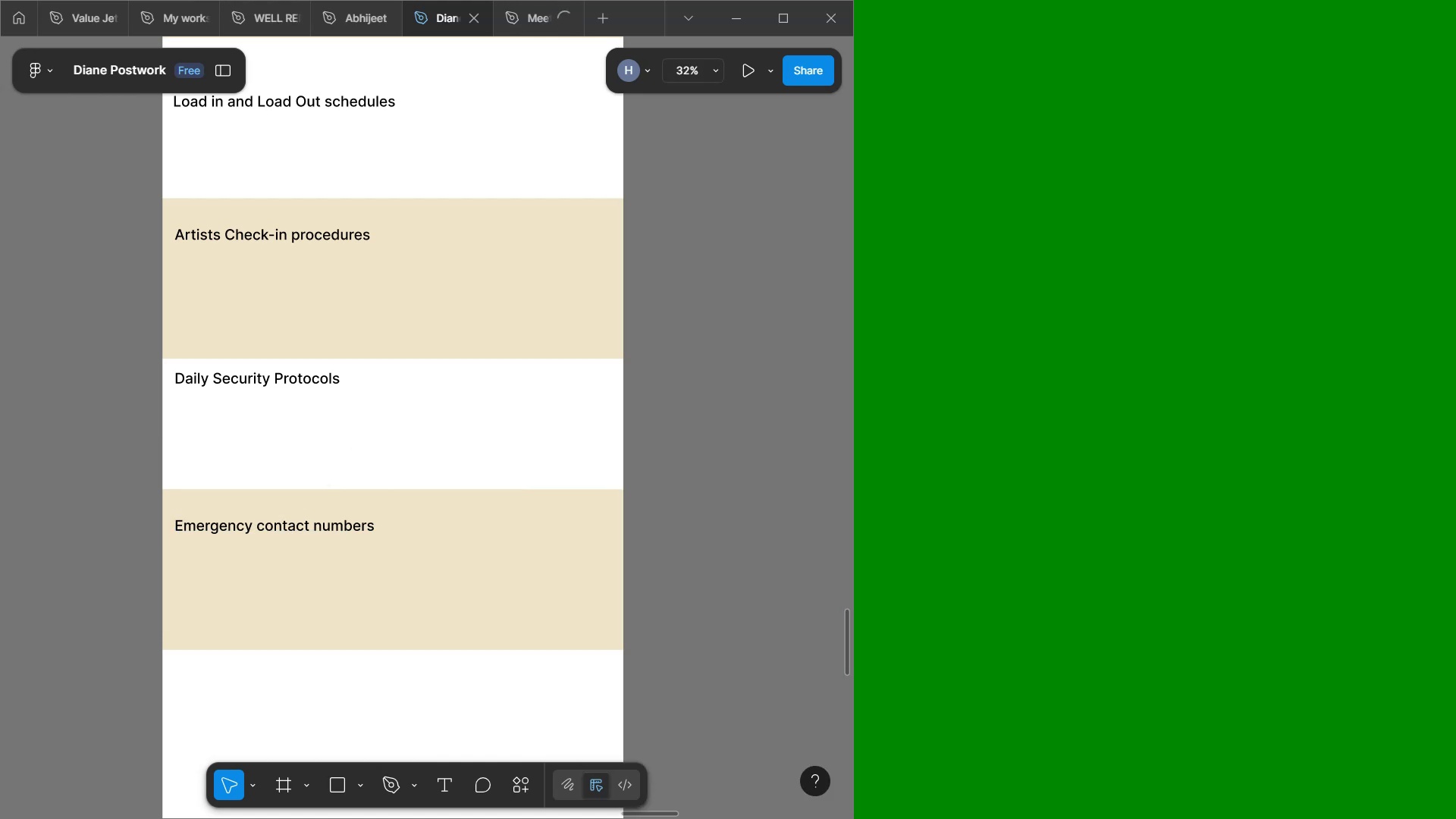 
left_click([1194, 381])
 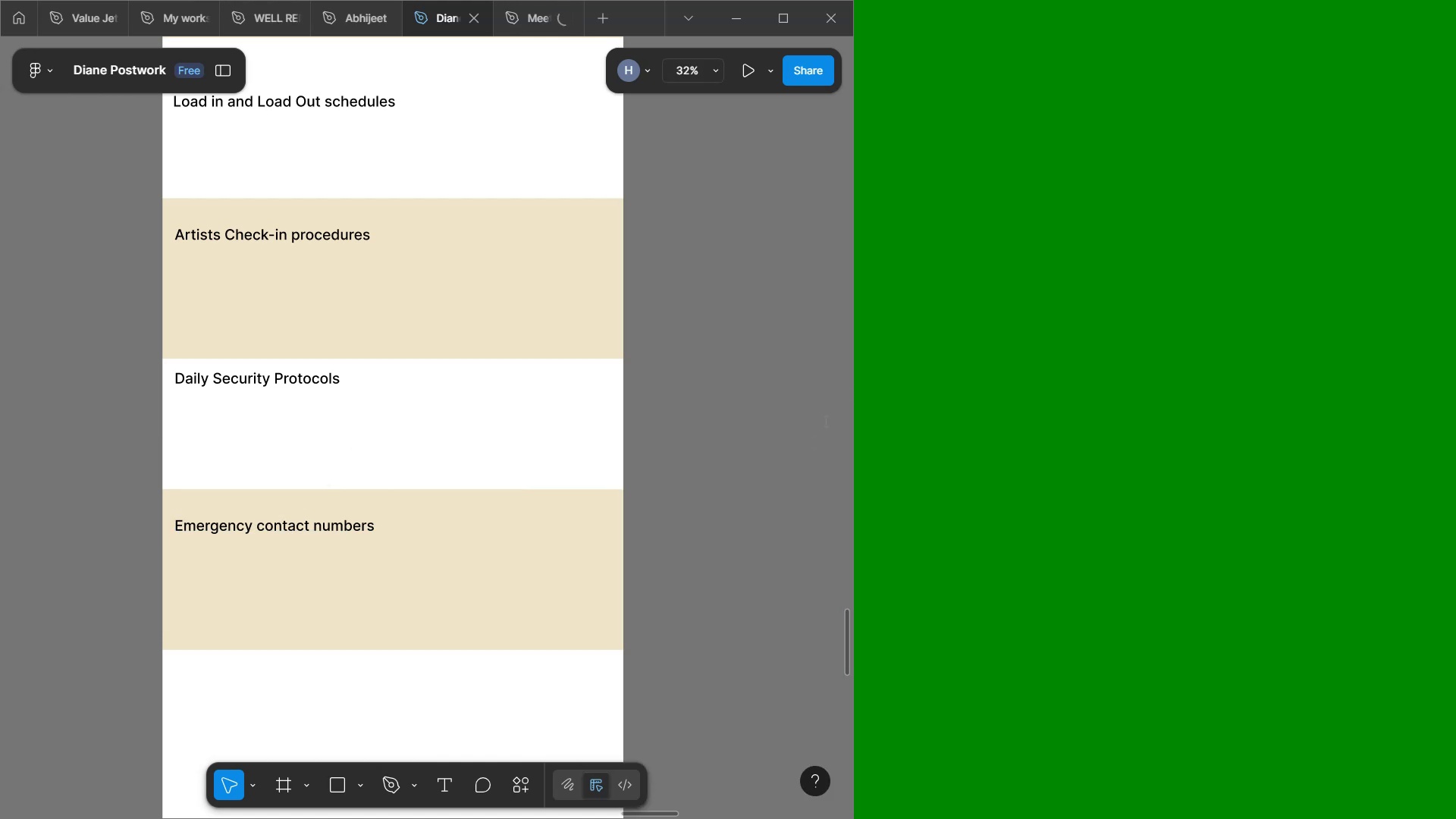 
scroll: coordinate [544, 403], scroll_direction: up, amount: 7.0
 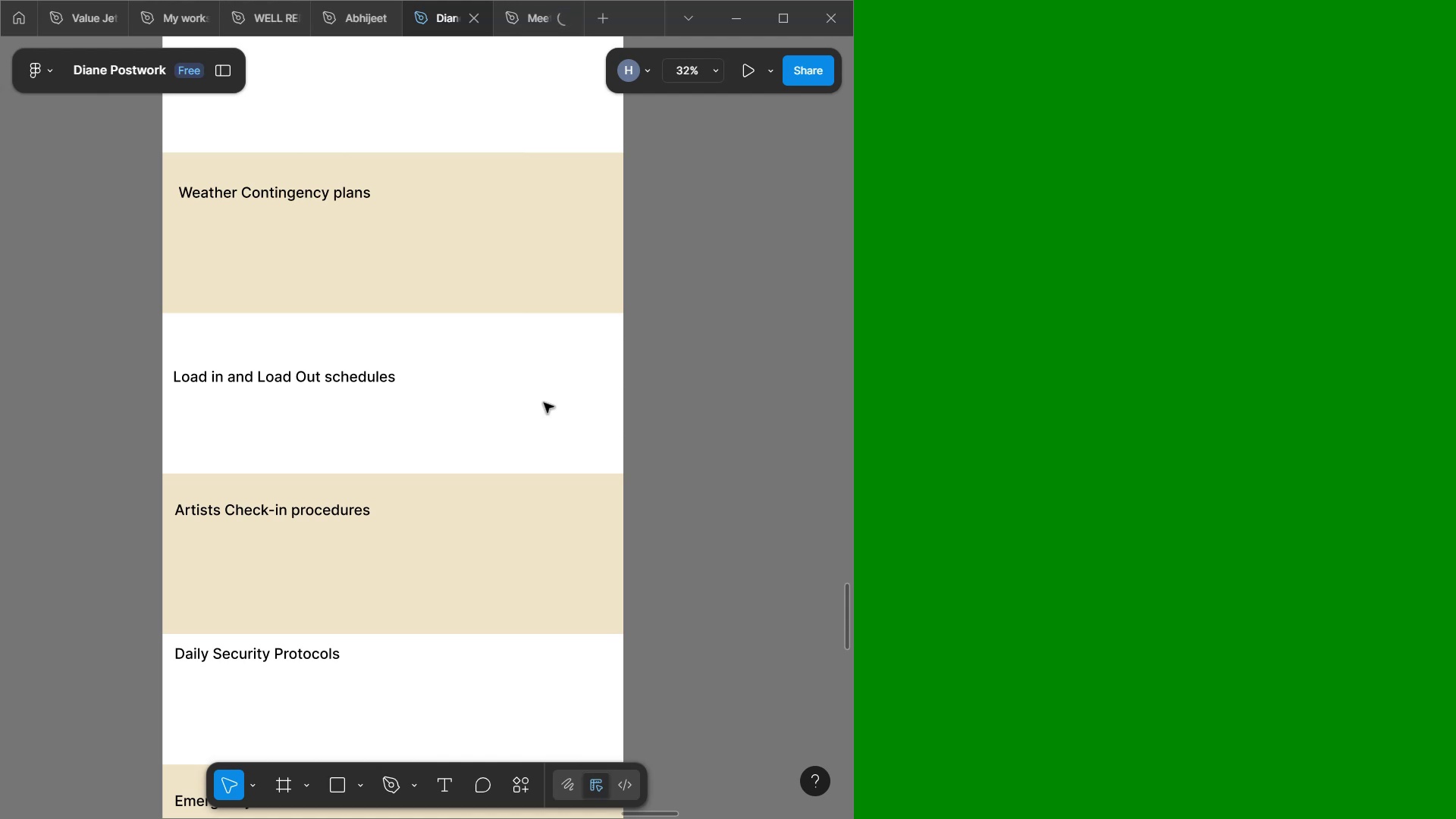 
wait(21.91)
 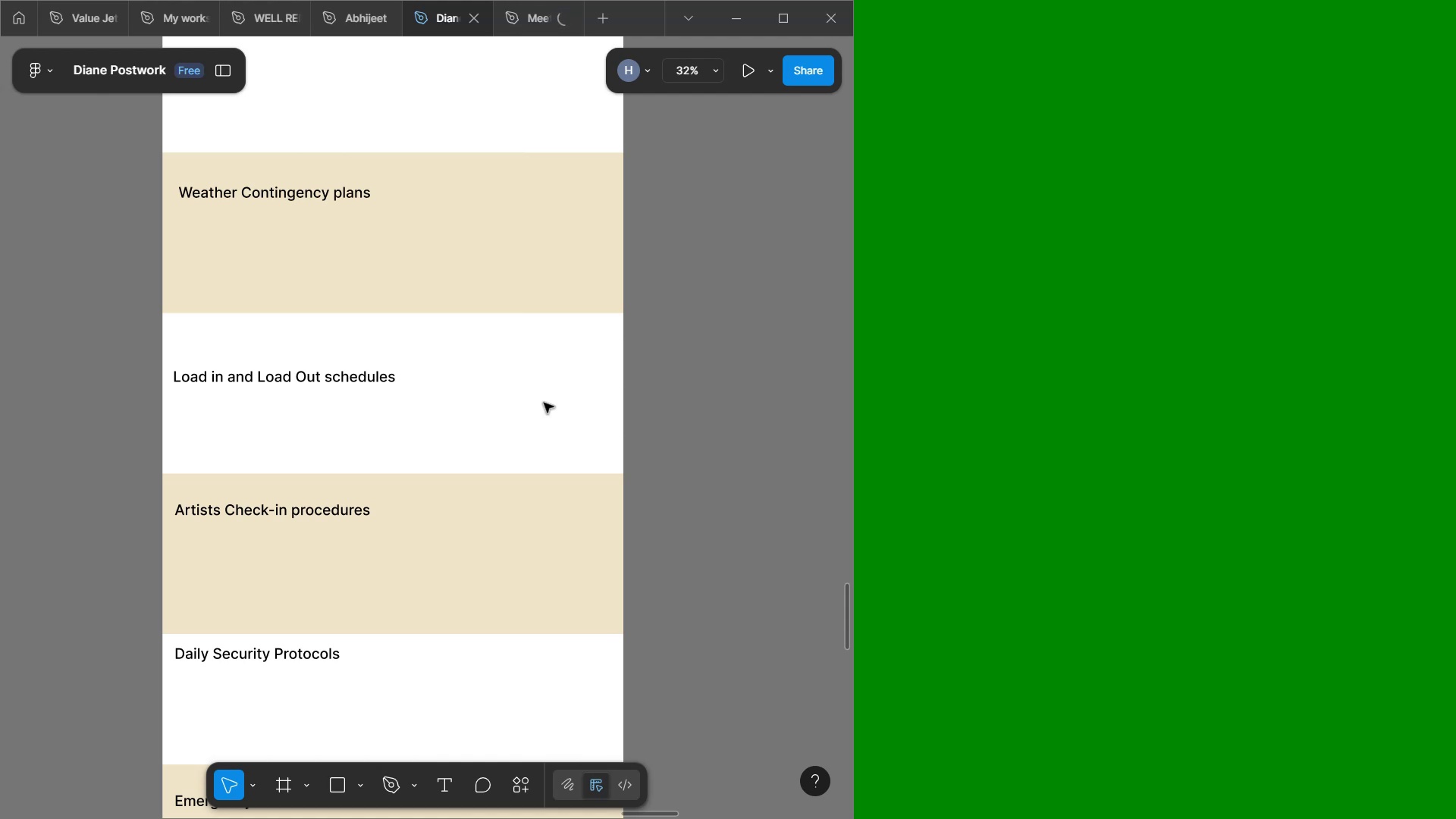 
hold_key(key=ControlLeft, duration=0.9)
scroll: coordinate [526, 407], scroll_direction: down, amount: 5.0
 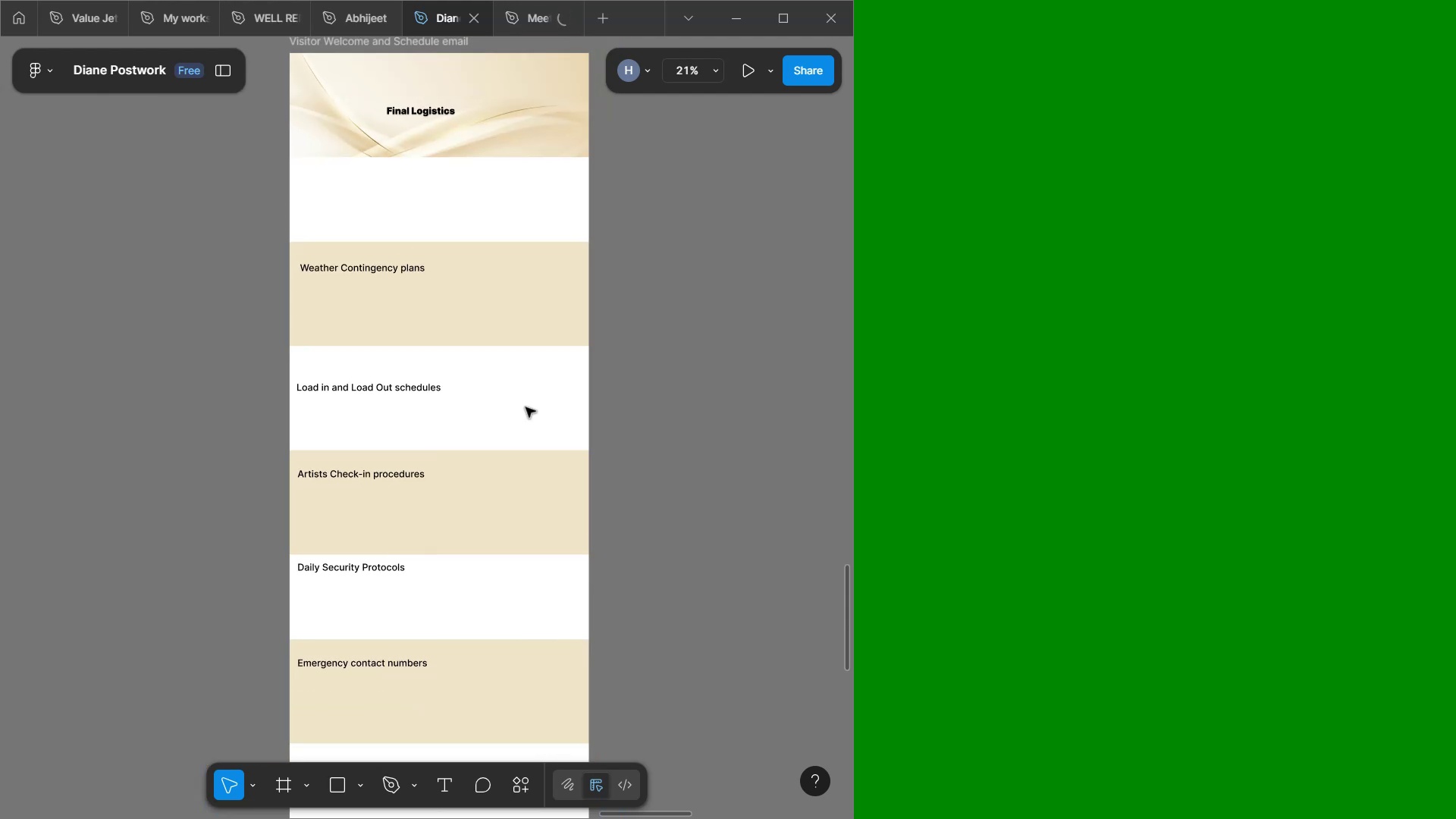 
wait(5.66)
 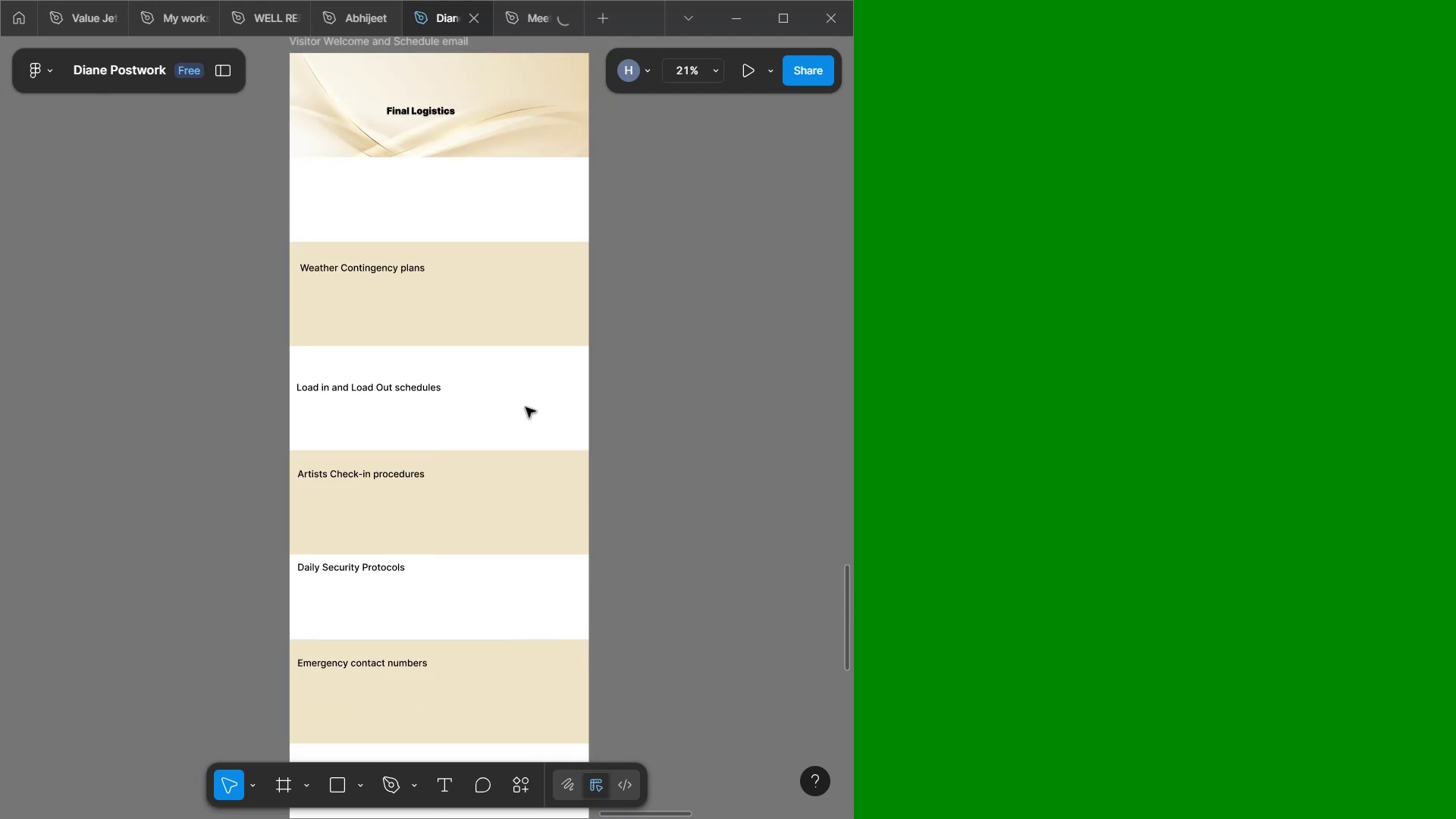 
hold_key(key=ShiftLeft, duration=0.8)
scroll: coordinate [470, 431], scroll_direction: down, amount: 5.0
 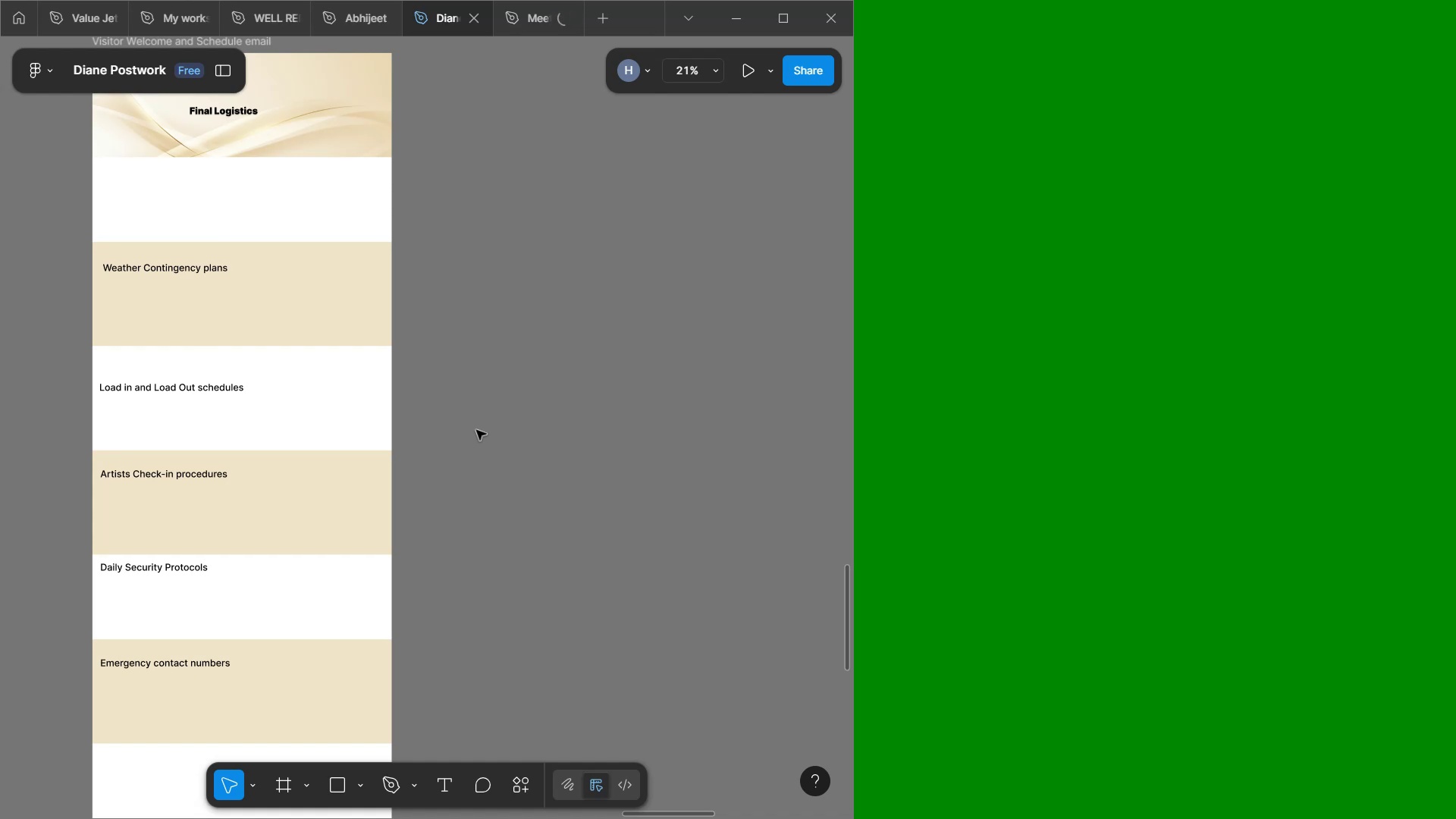 
hold_key(key=ControlLeft, duration=0.55)
scroll: coordinate [380, 401], scroll_direction: down, amount: 2.0
 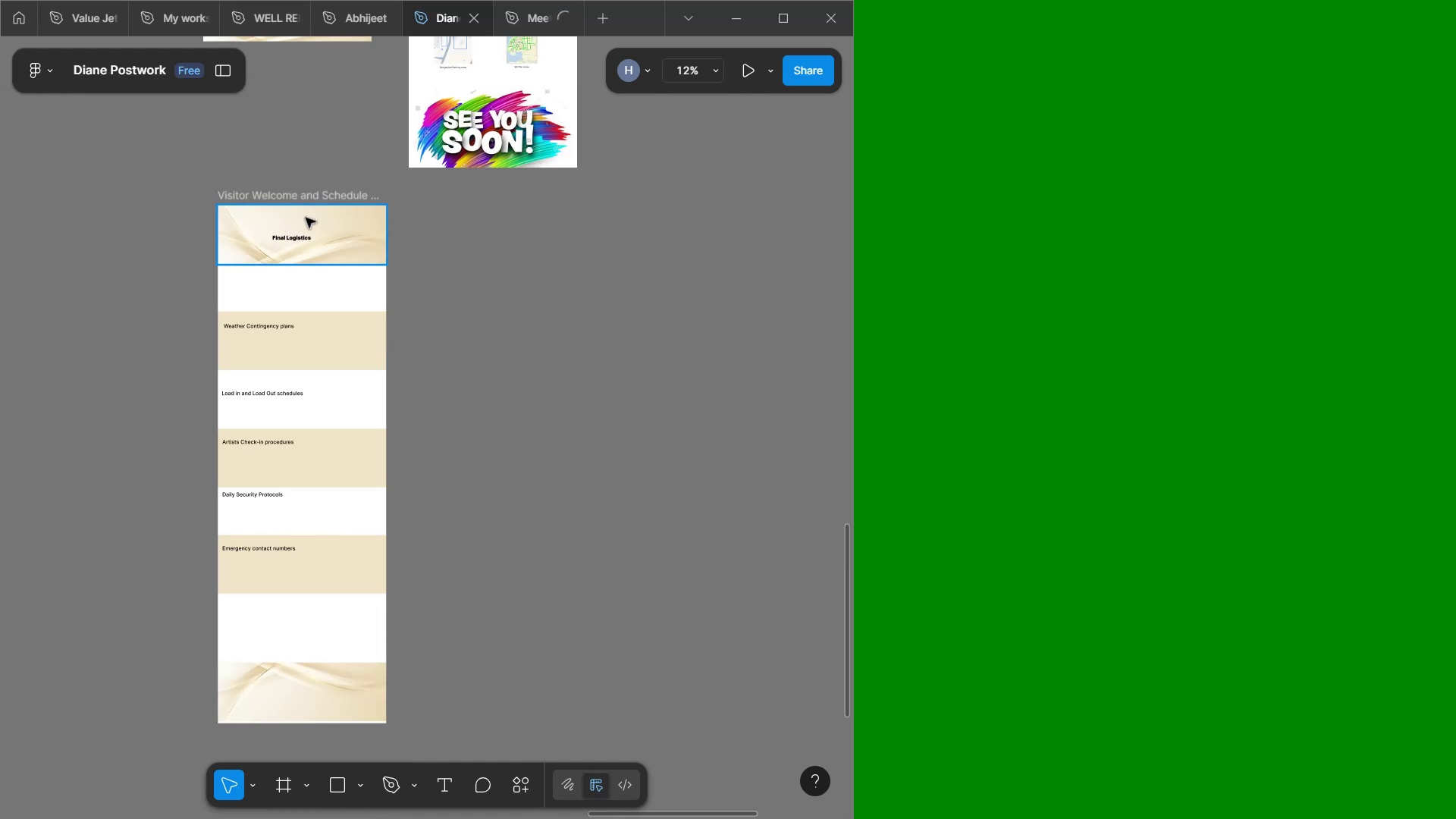 
left_click_drag(start_coordinate=[302, 194], to_coordinate=[192, 197])
 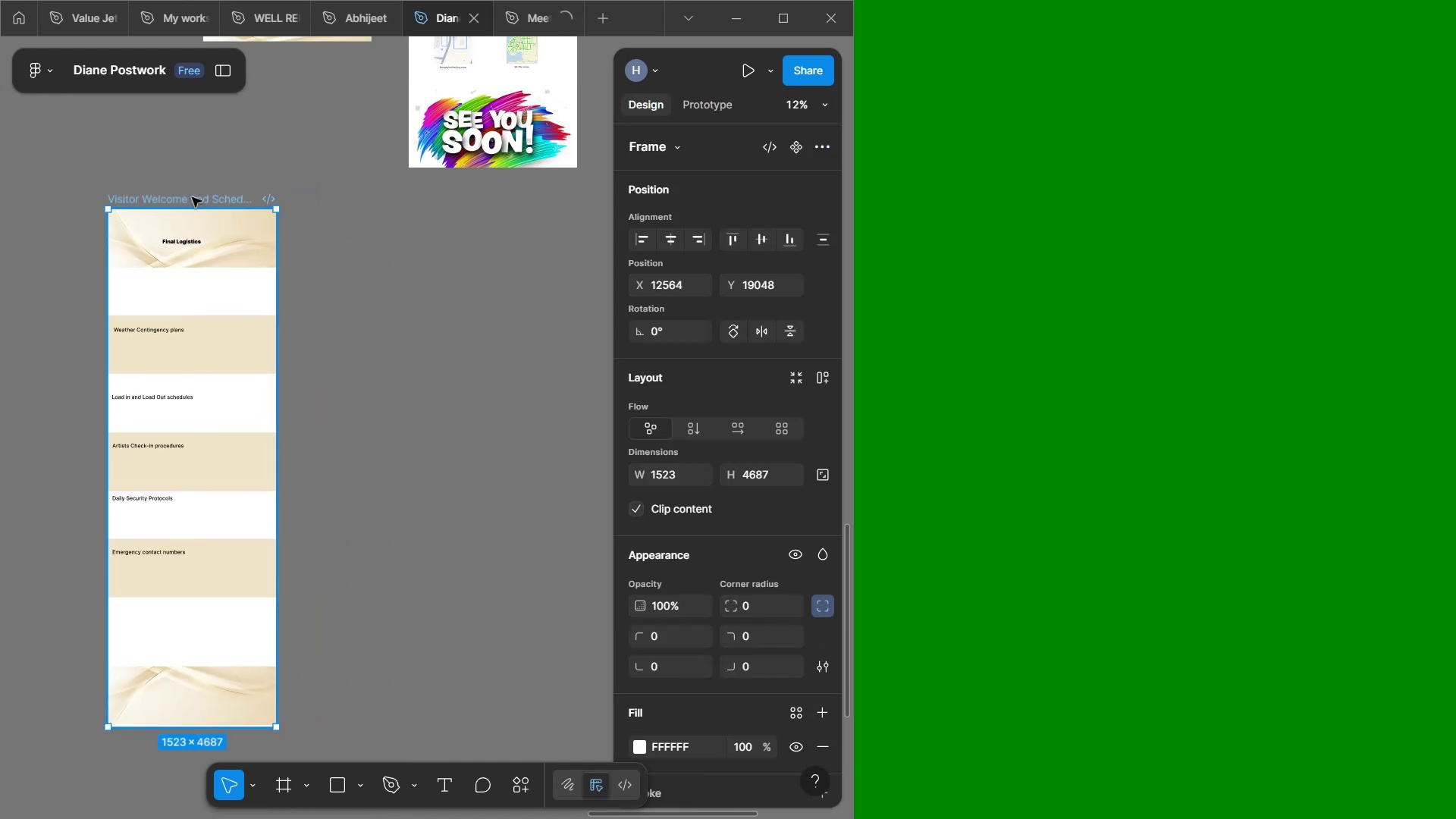 
hold_key(key=AltLeft, duration=1.53)
left_click_drag(start_coordinate=[192, 197], to_coordinate=[386, 197])
 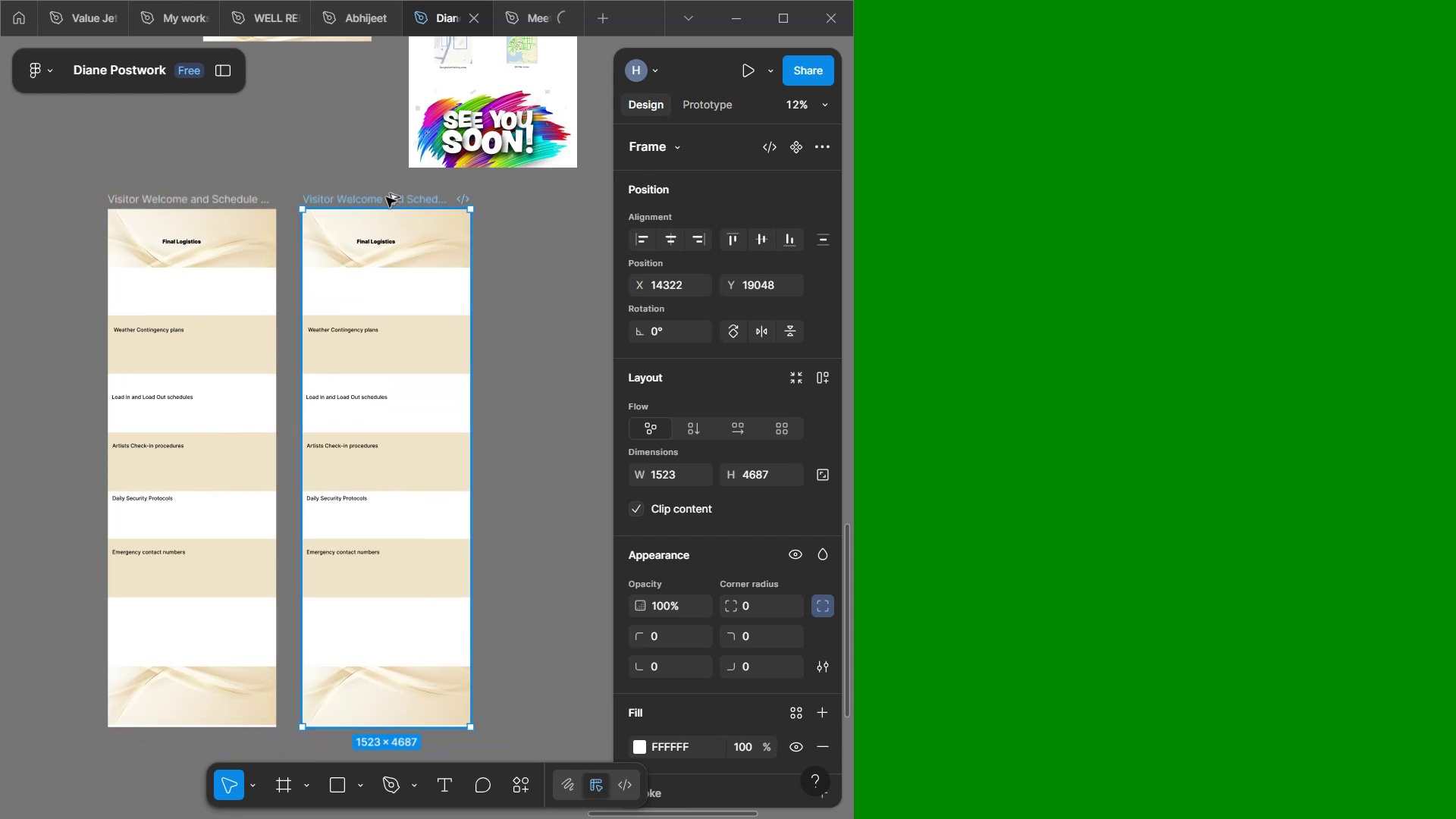 
hold_key(key=AltLeft, duration=1.53)
 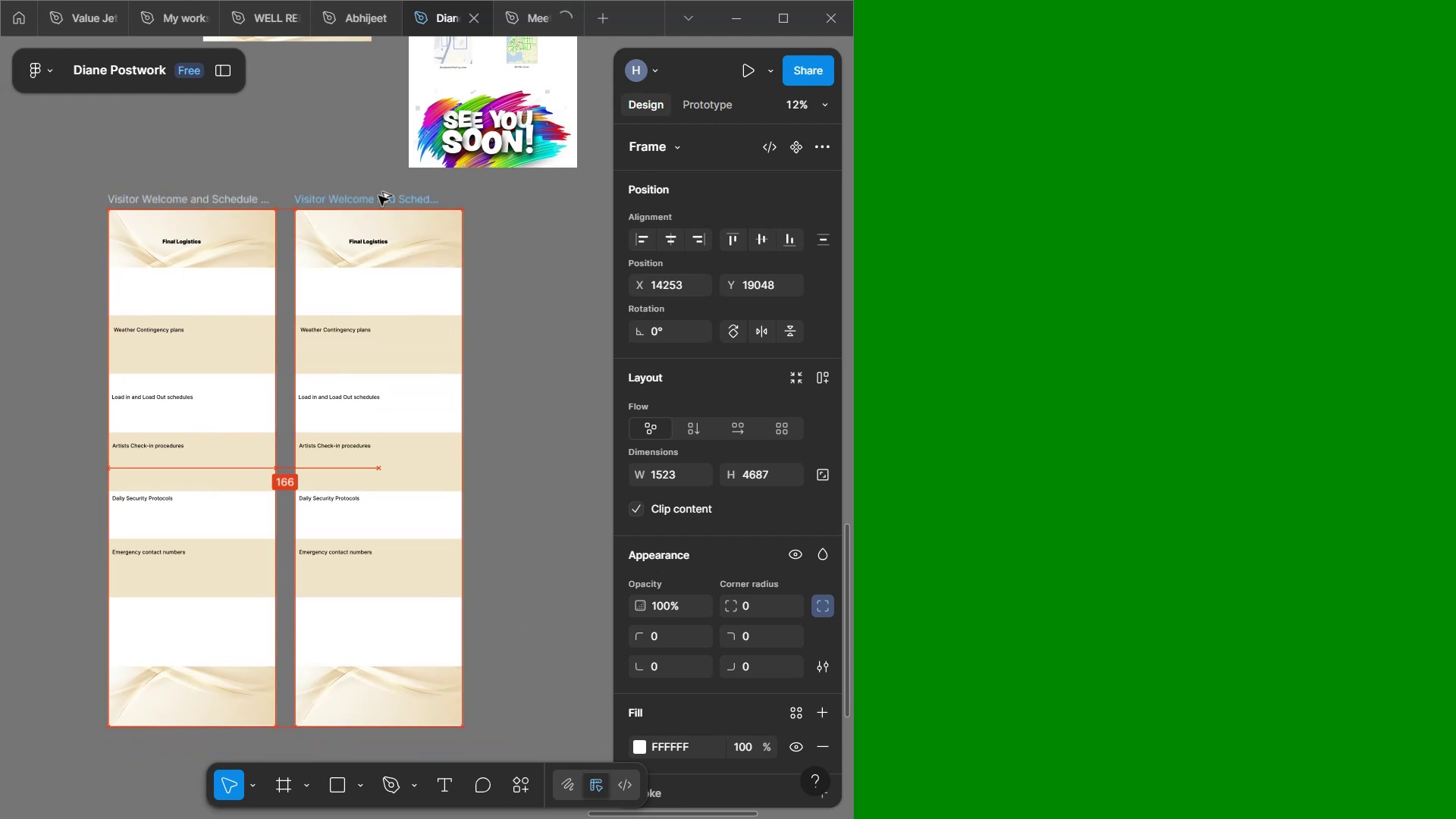 
hold_key(key=AltLeft, duration=1.5)
 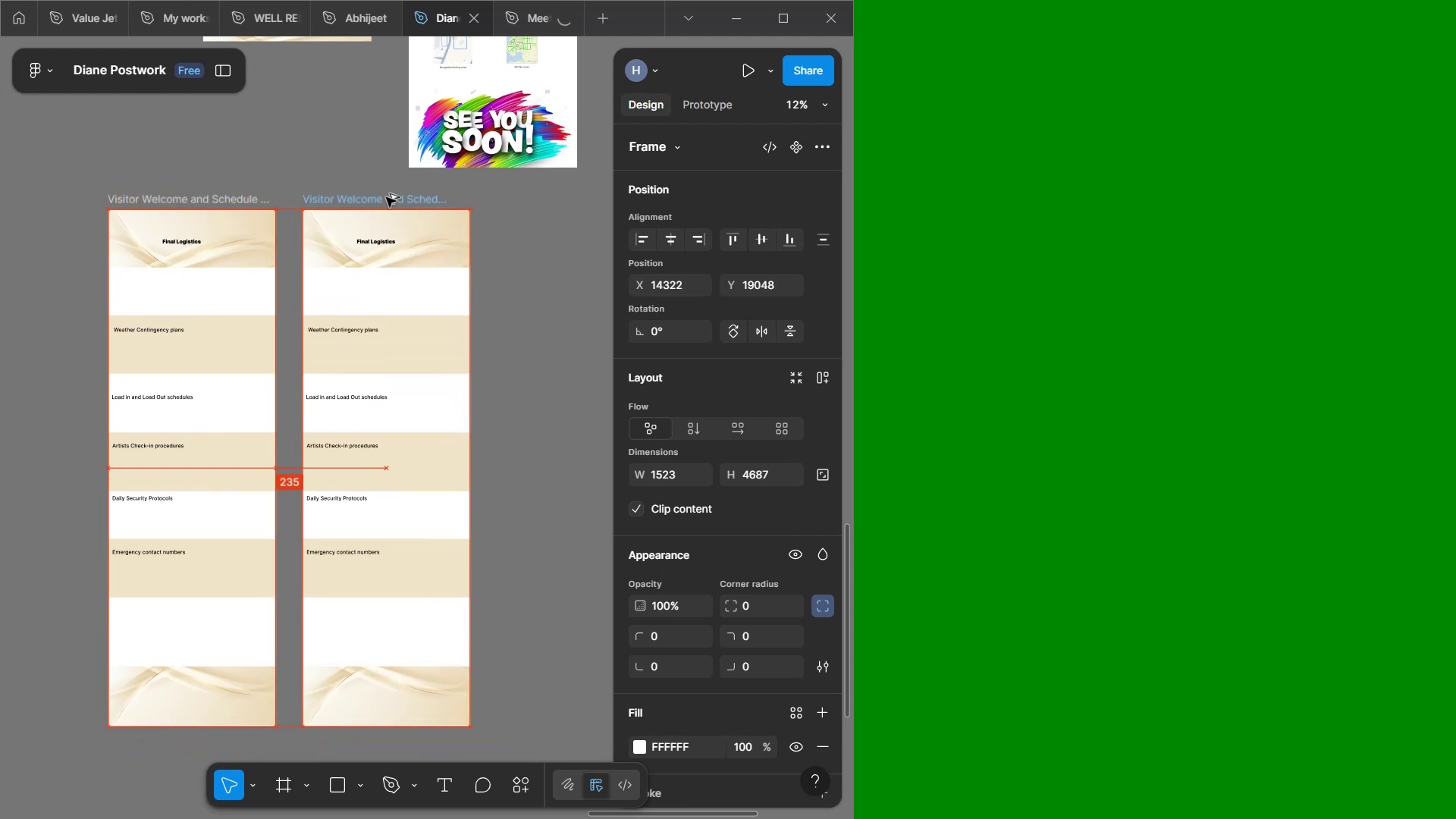 
hold_key(key=AltLeft, duration=0.89)
 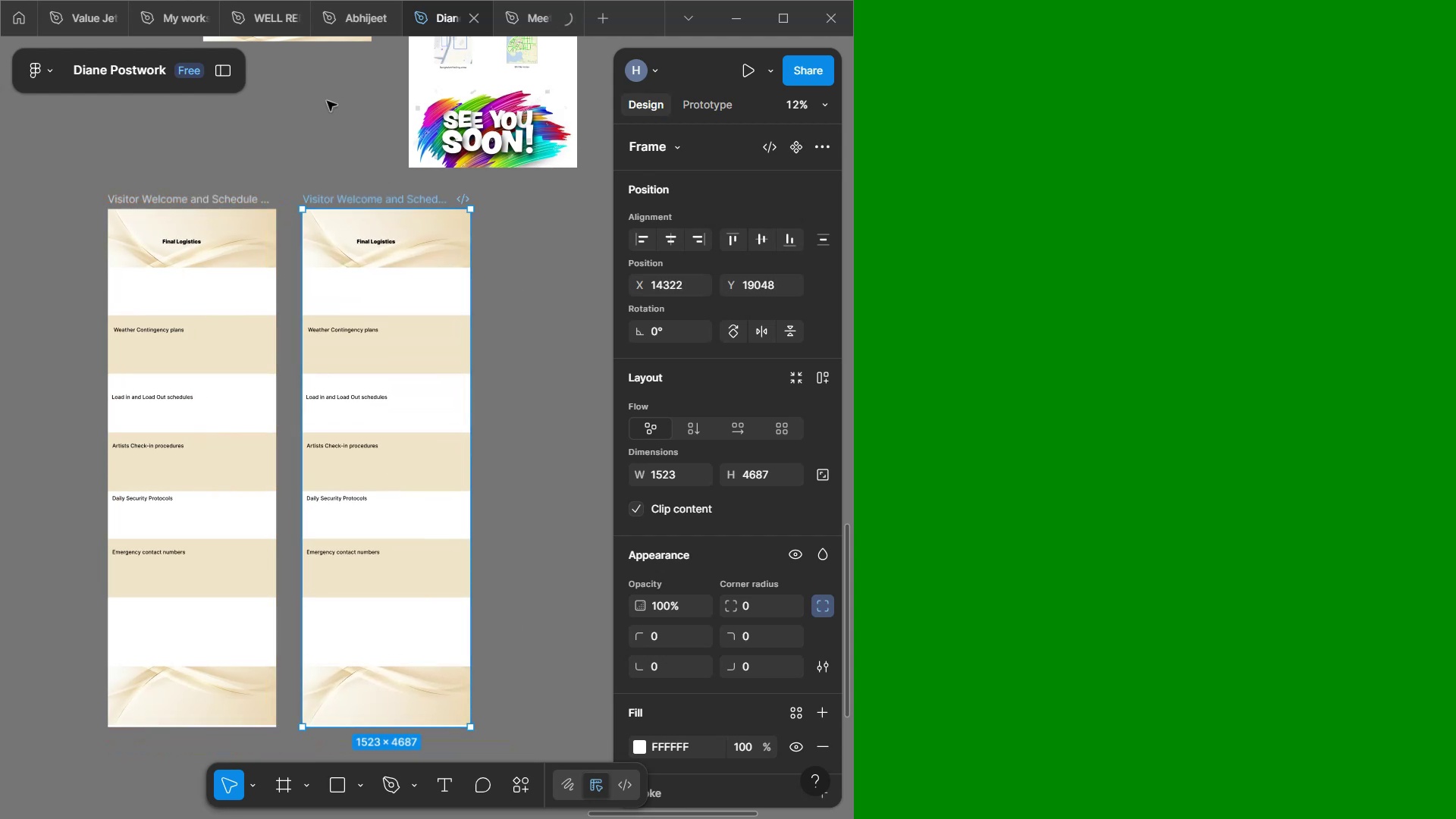 
left_click([355, 138])
 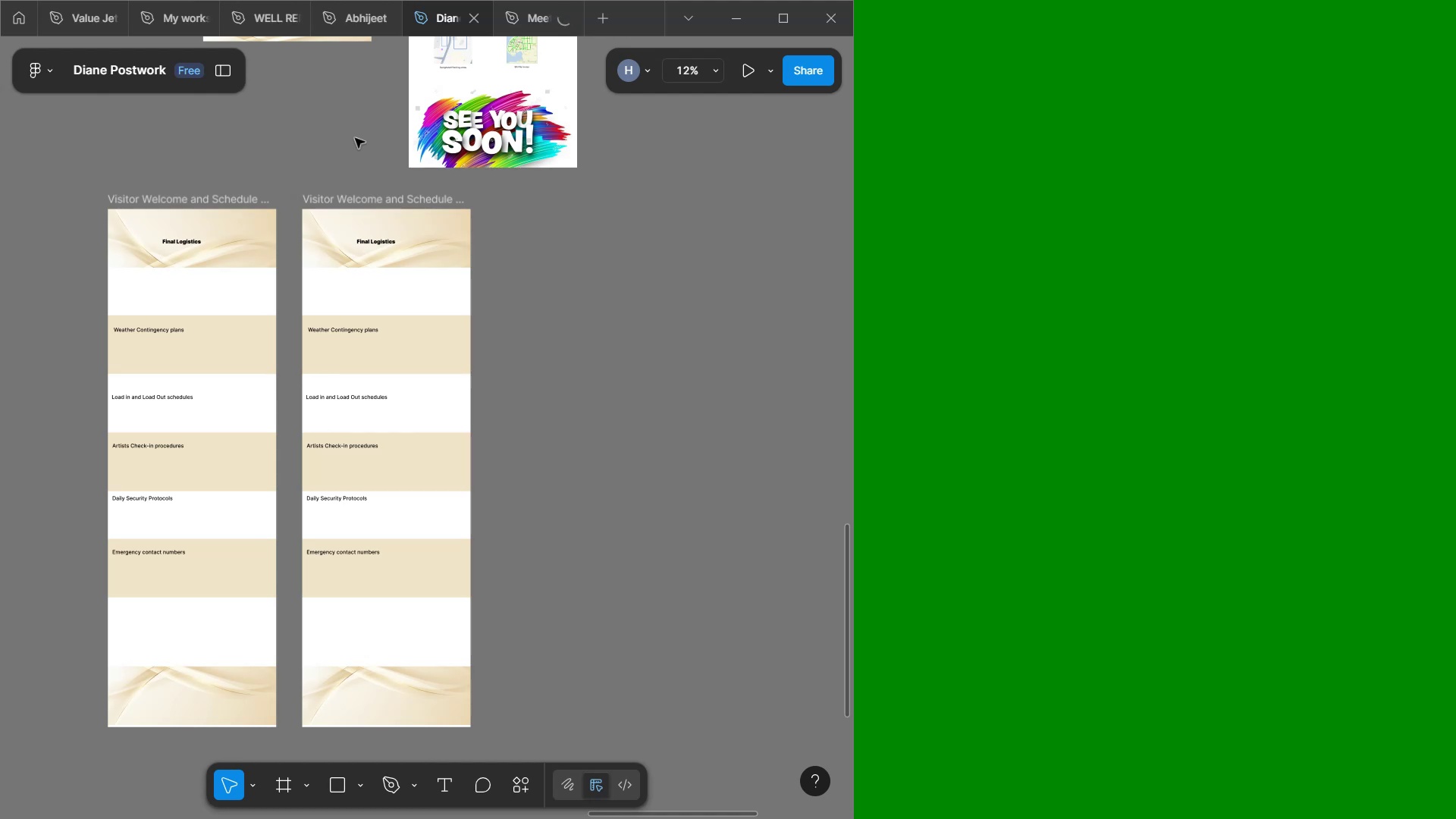 
wait(42.96)
 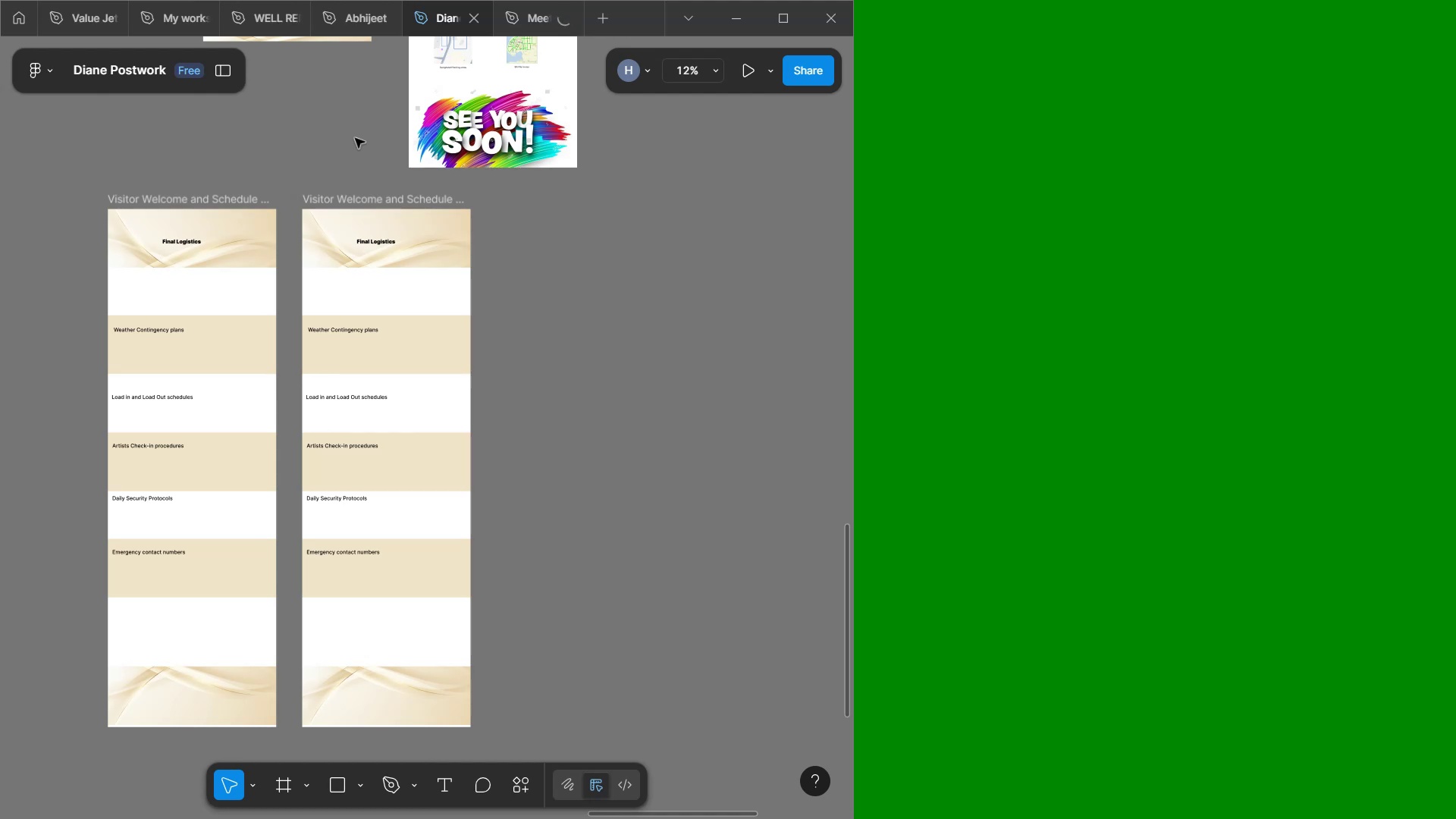 
left_click([925, 485])
 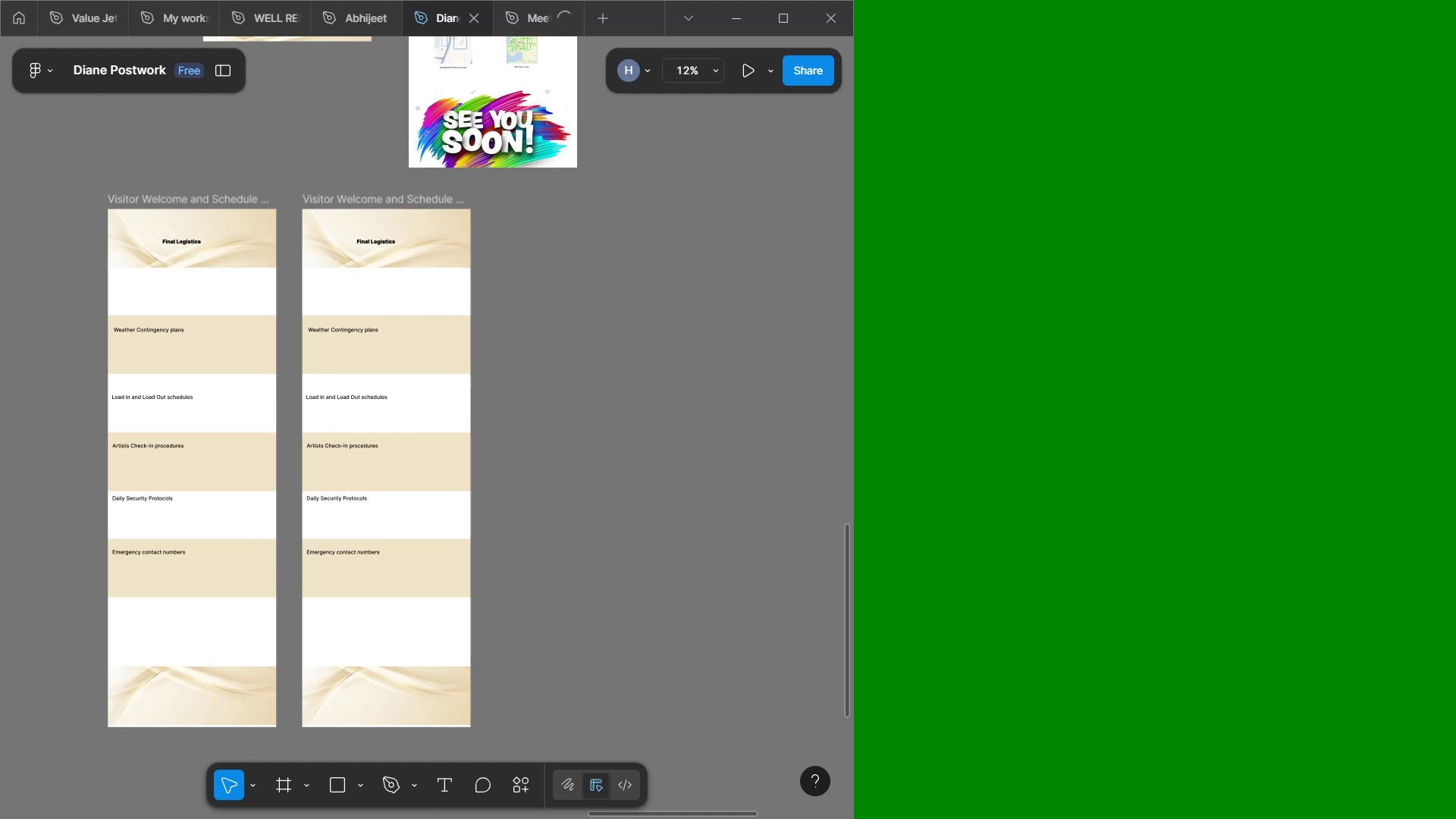 
hold_key(key=ControlLeft, duration=1.67)
scroll: coordinate [415, 315], scroll_direction: up, amount: 2.0
 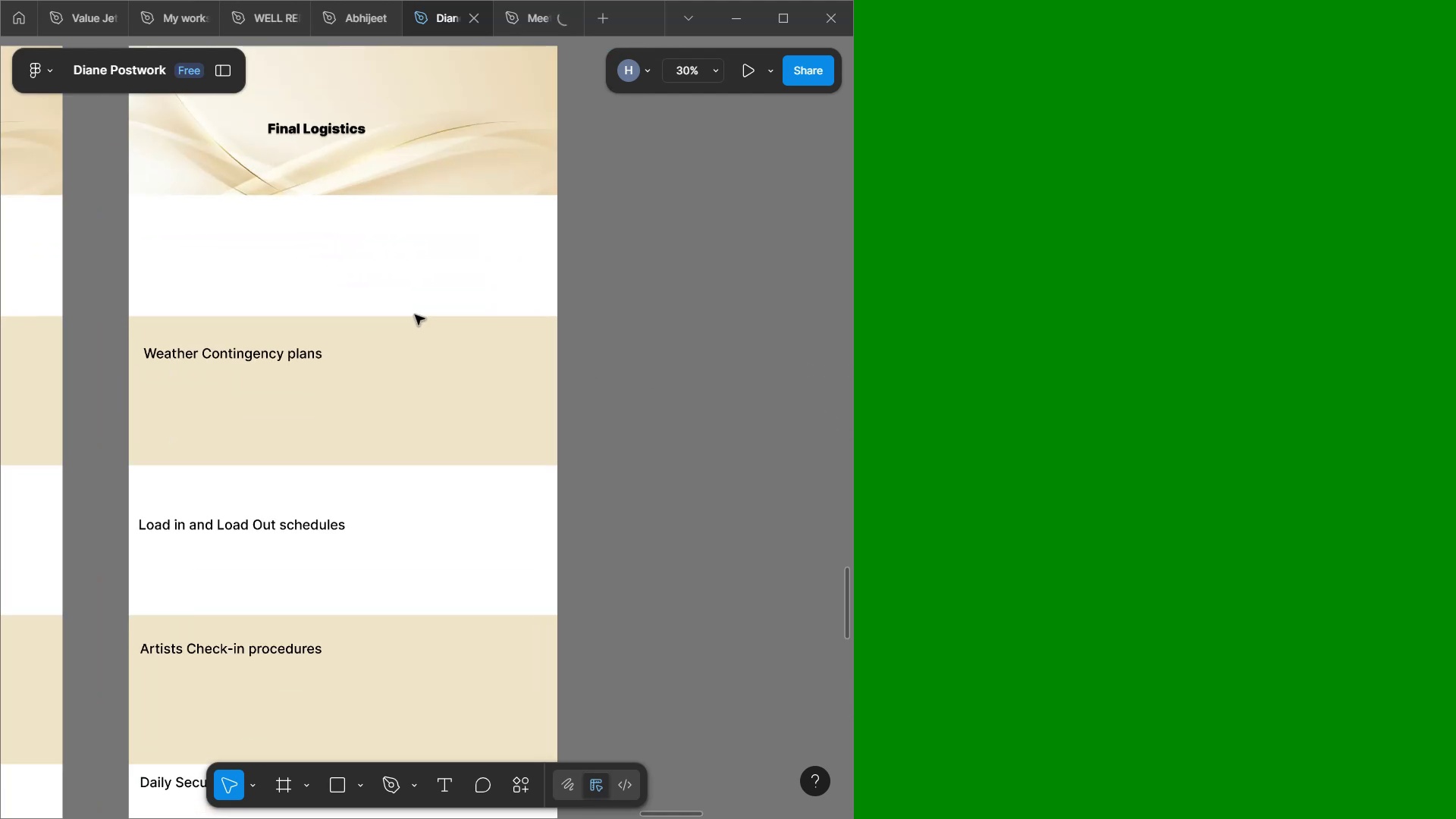 
hold_key(key=ControlLeft, duration=1.69)
 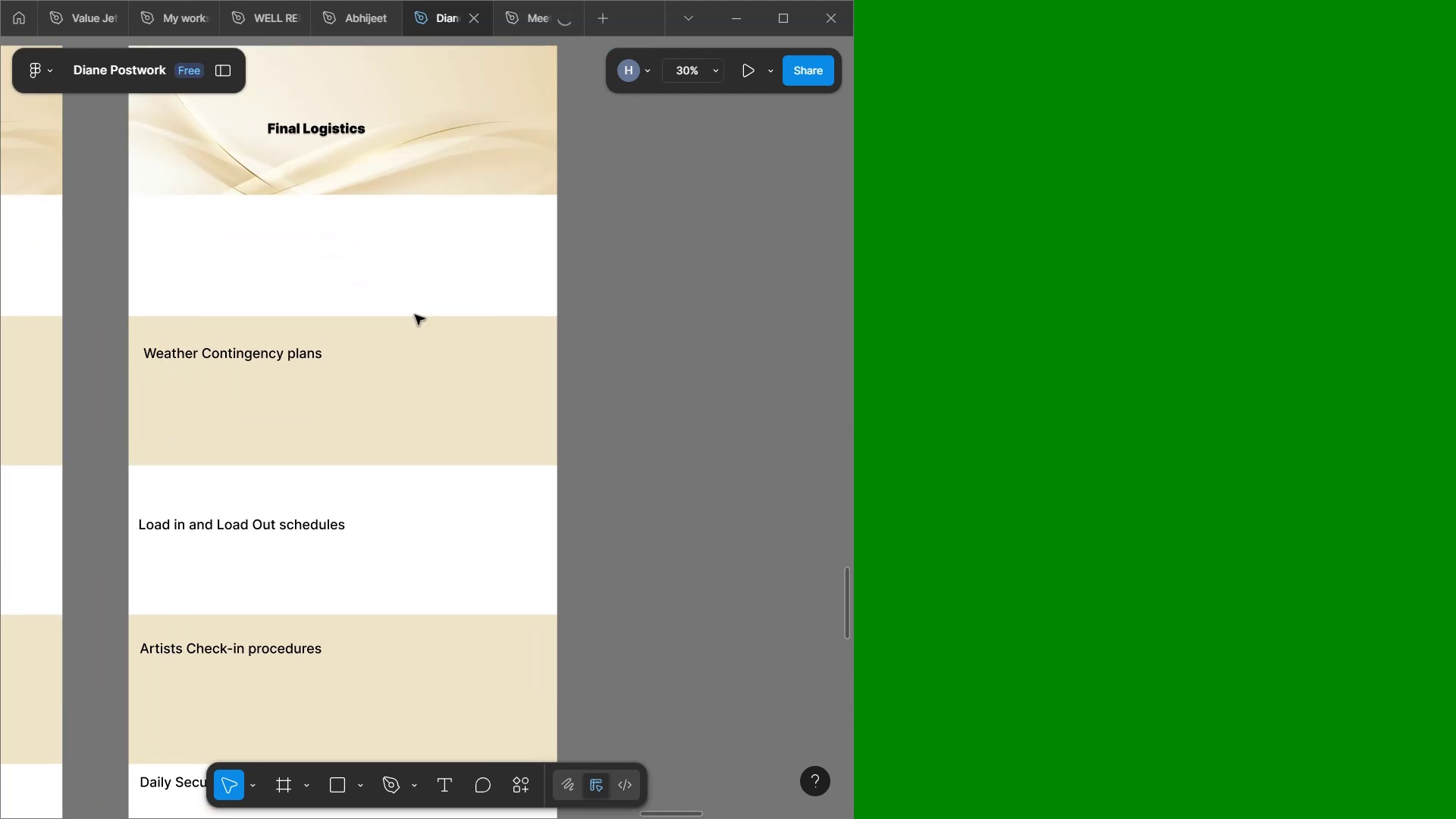 
hold_key(key=ControlLeft, duration=1.63)
scroll: coordinate [415, 315], scroll_direction: up, amount: 3.0
 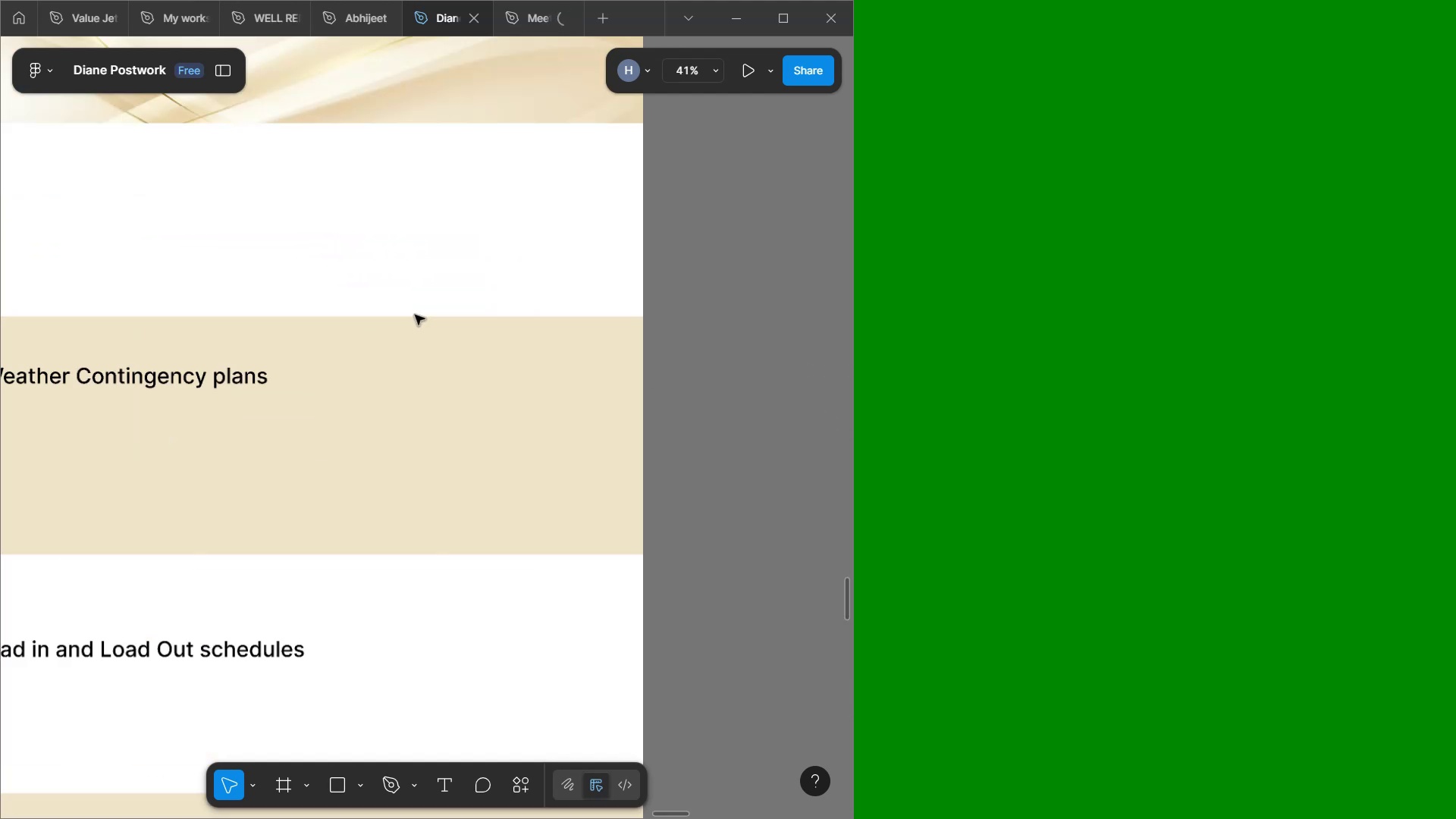 
scroll: coordinate [415, 315], scroll_direction: down, amount: 2.0
 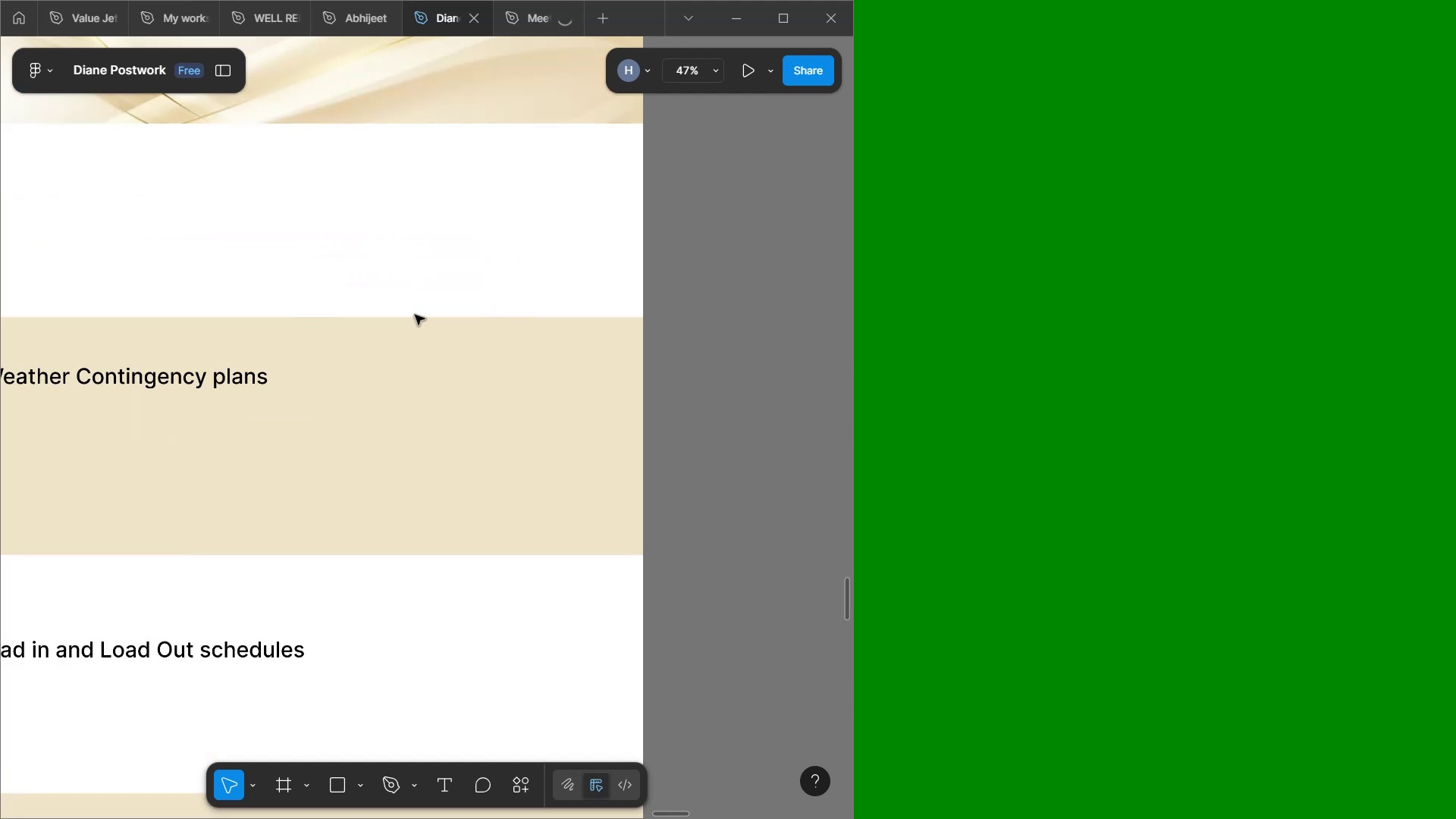 
scroll: coordinate [415, 315], scroll_direction: up, amount: 1.0
 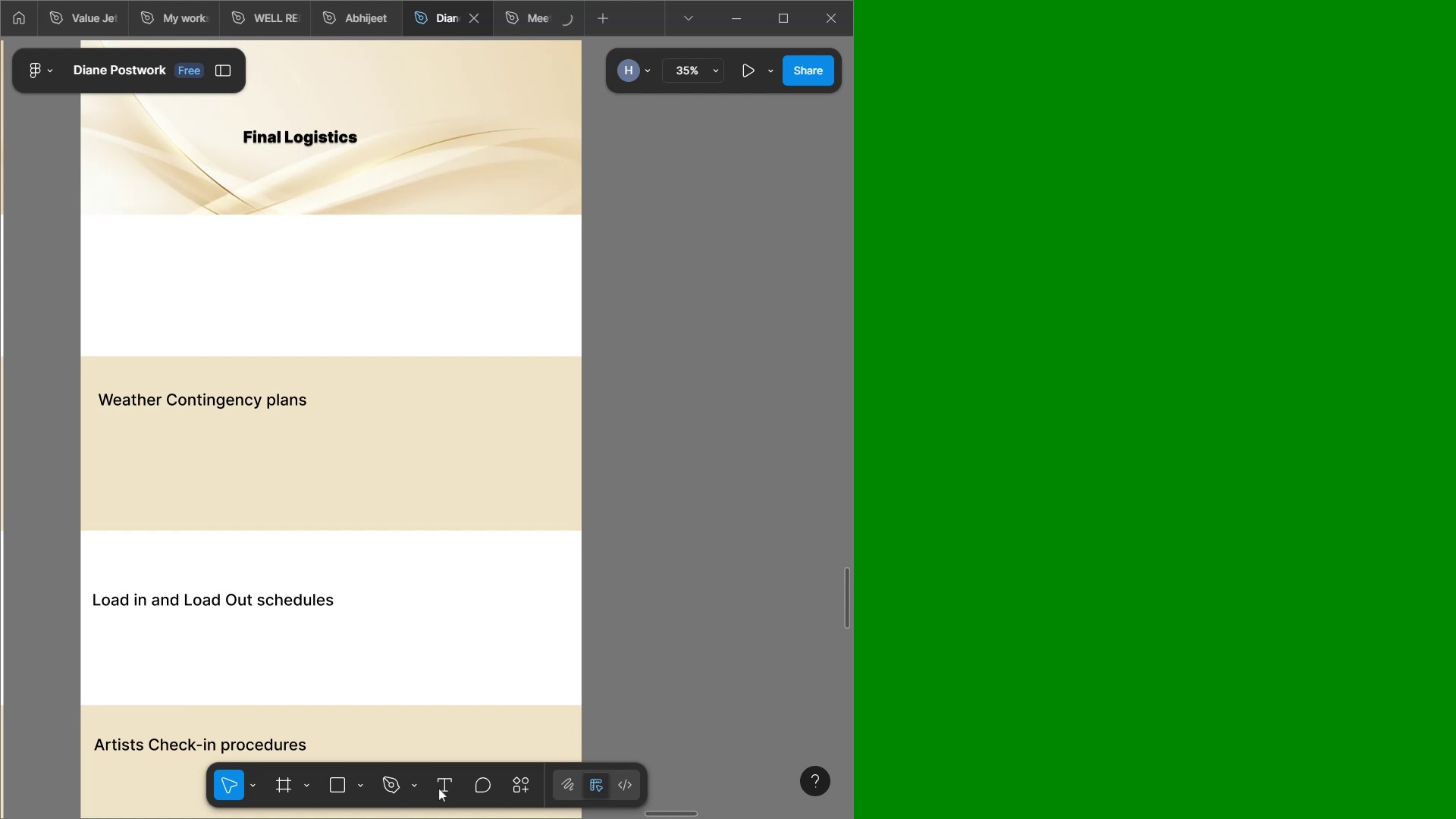 
left_click([403, 795])
 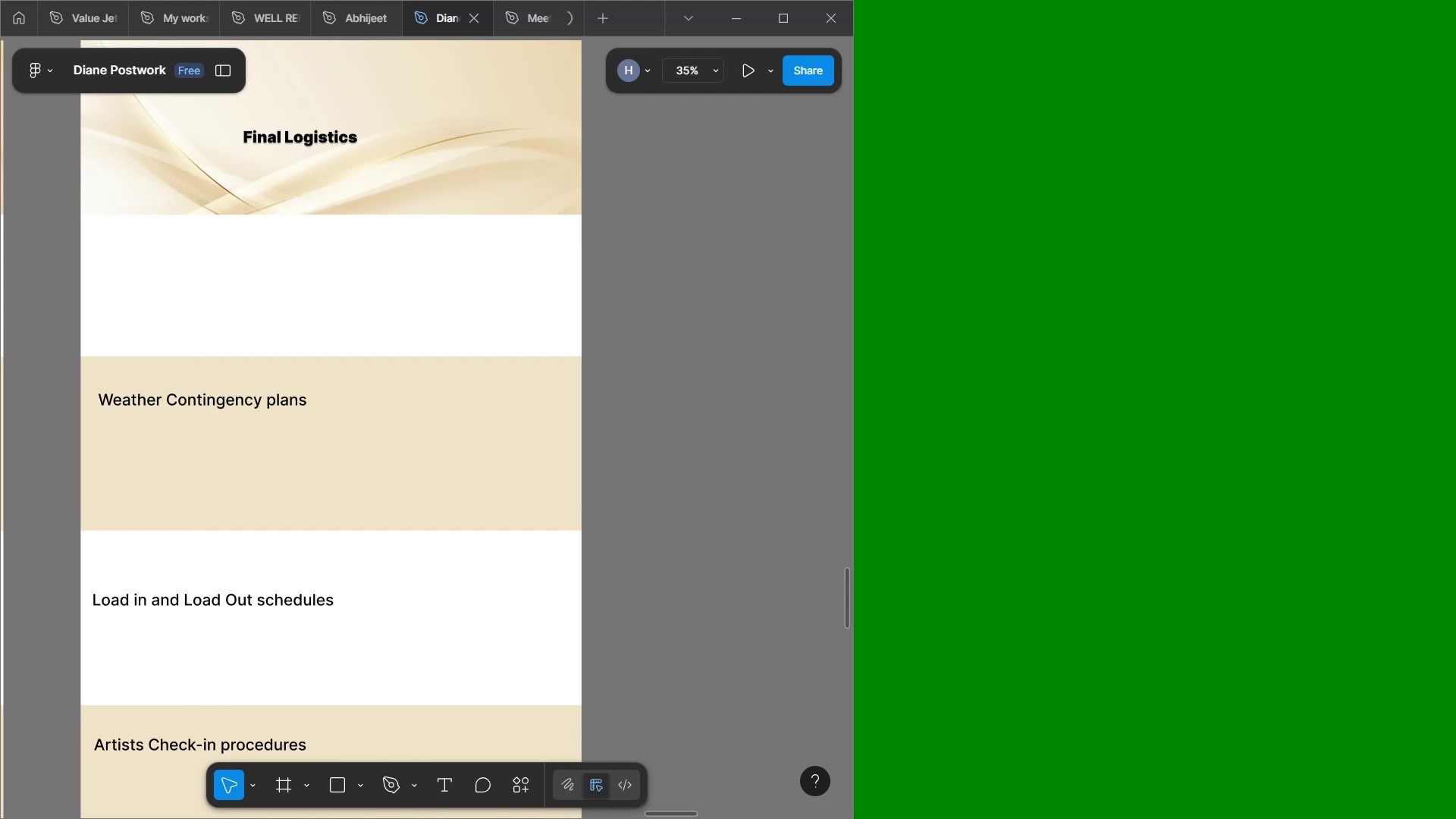 
left_click([1356, 13])
 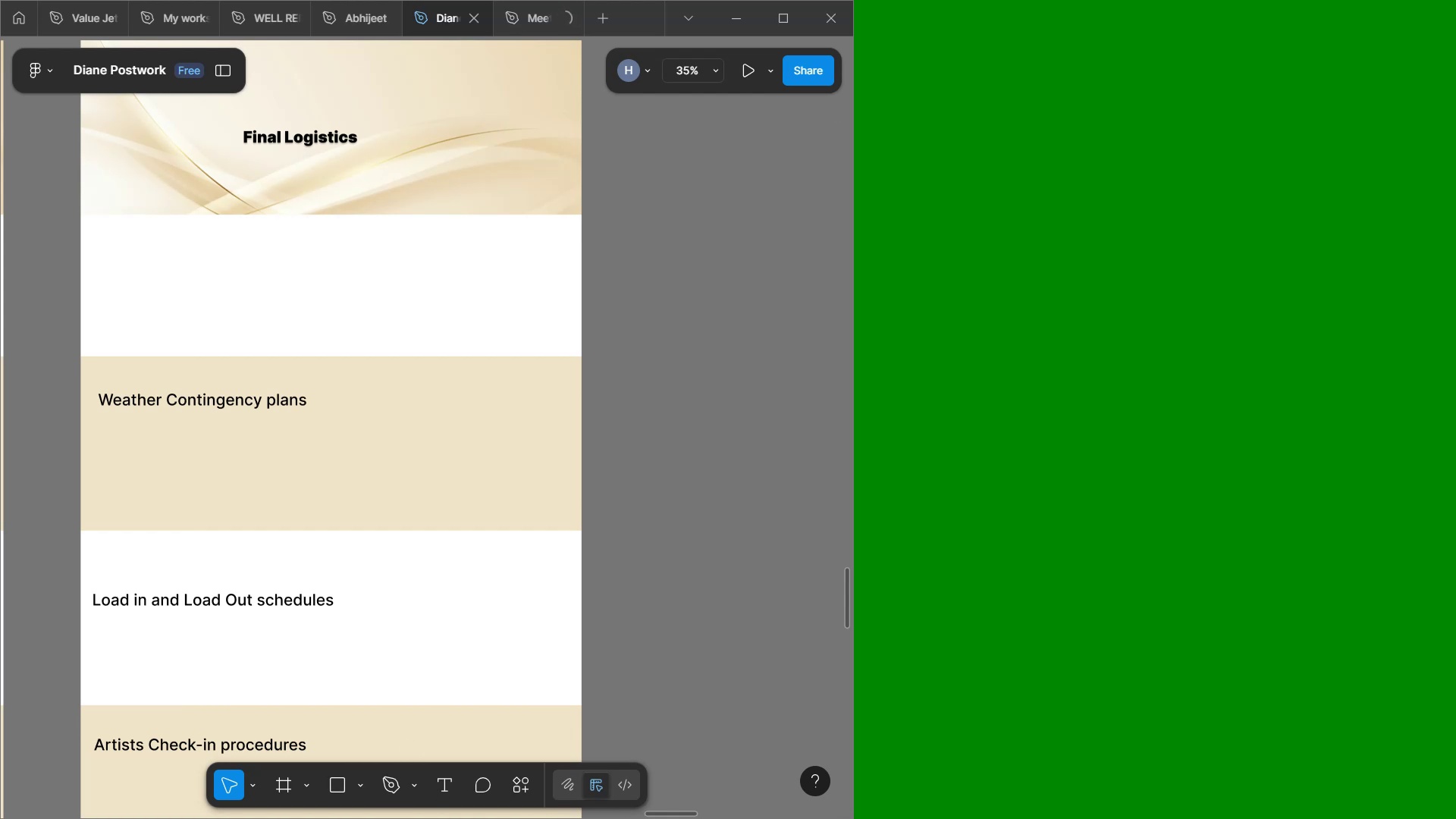 
wait(6.55)
 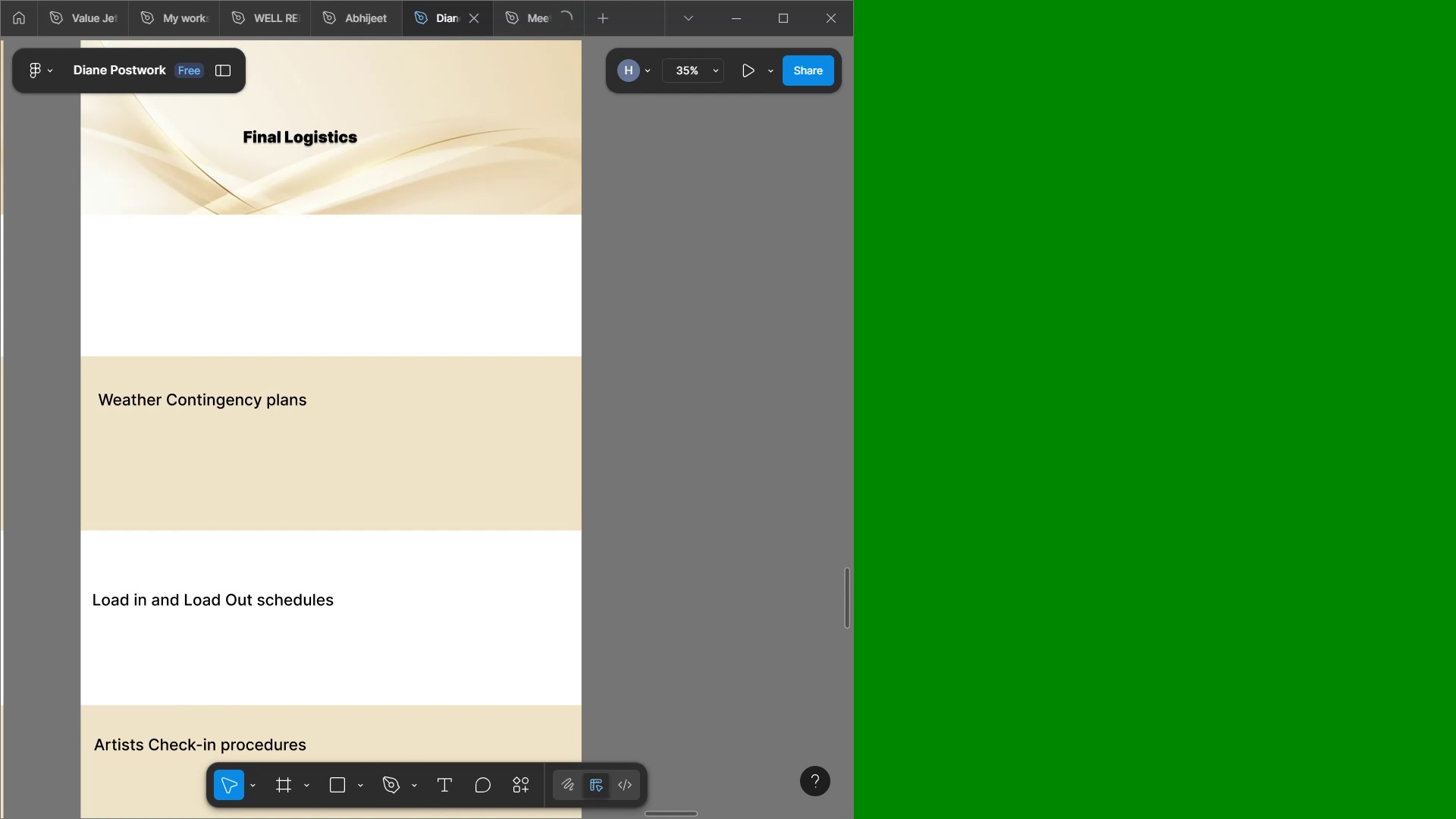 
left_click([984, 726])
 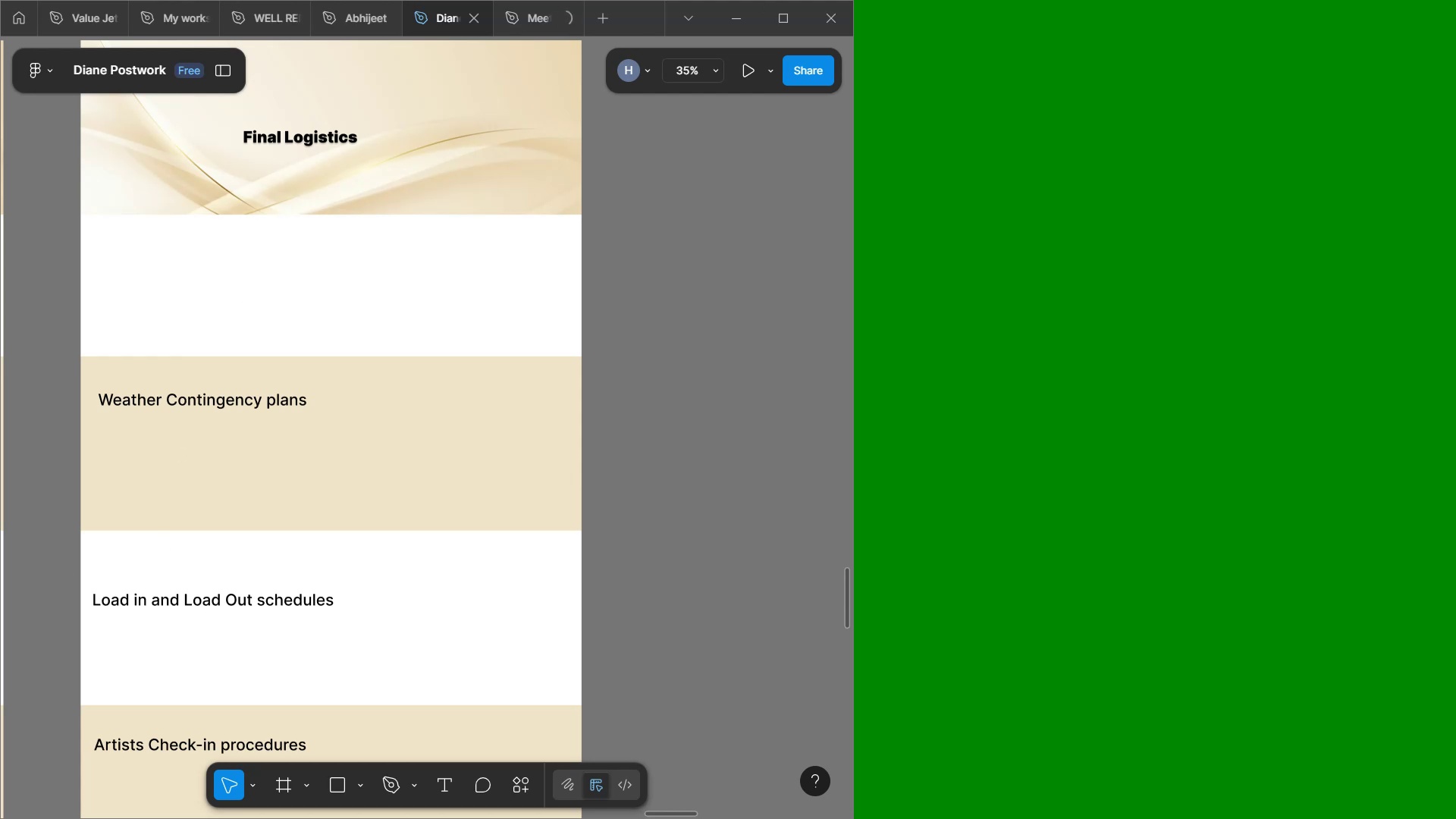 
left_click([1271, 11])
 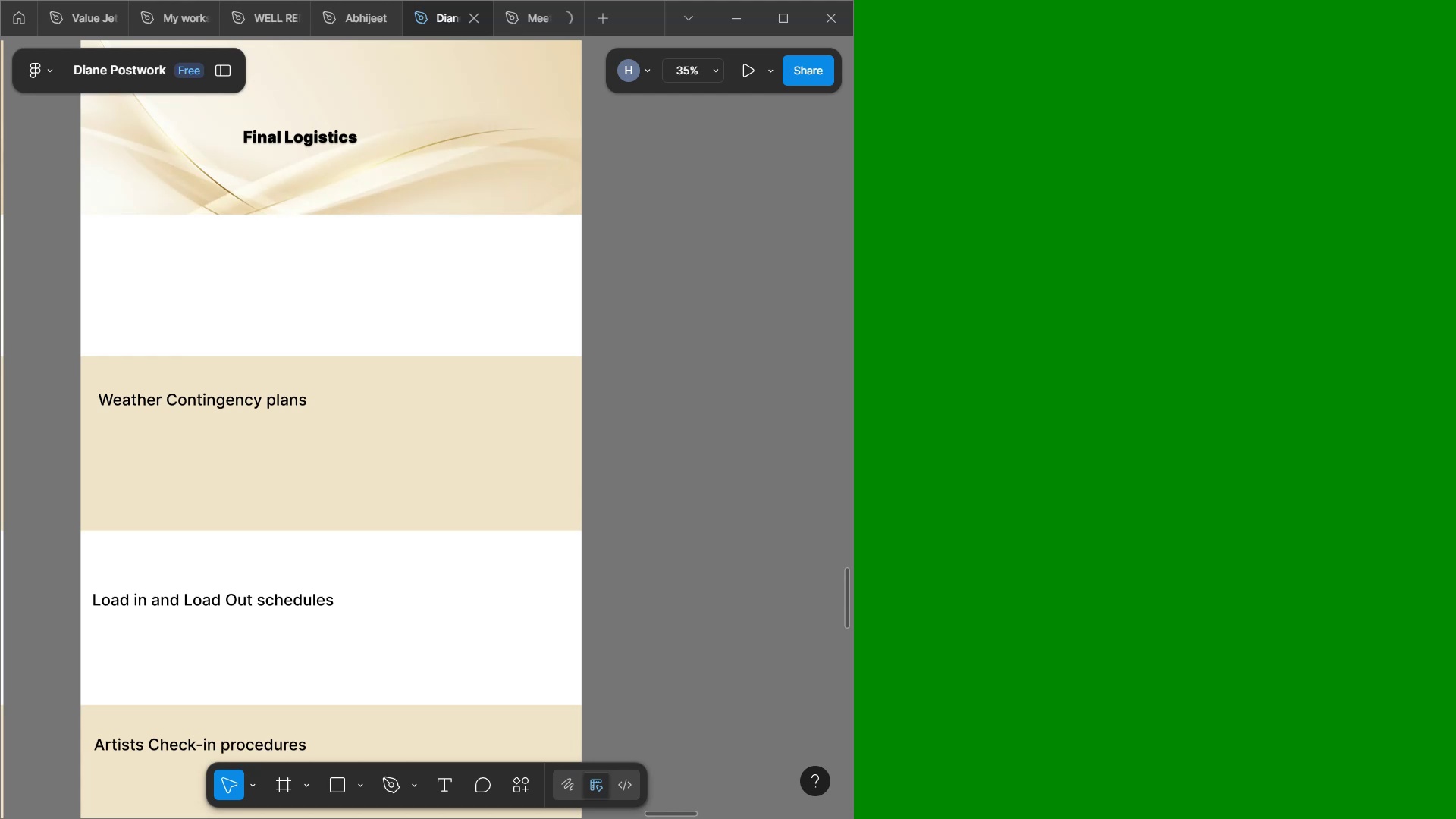 
wait(11.32)
 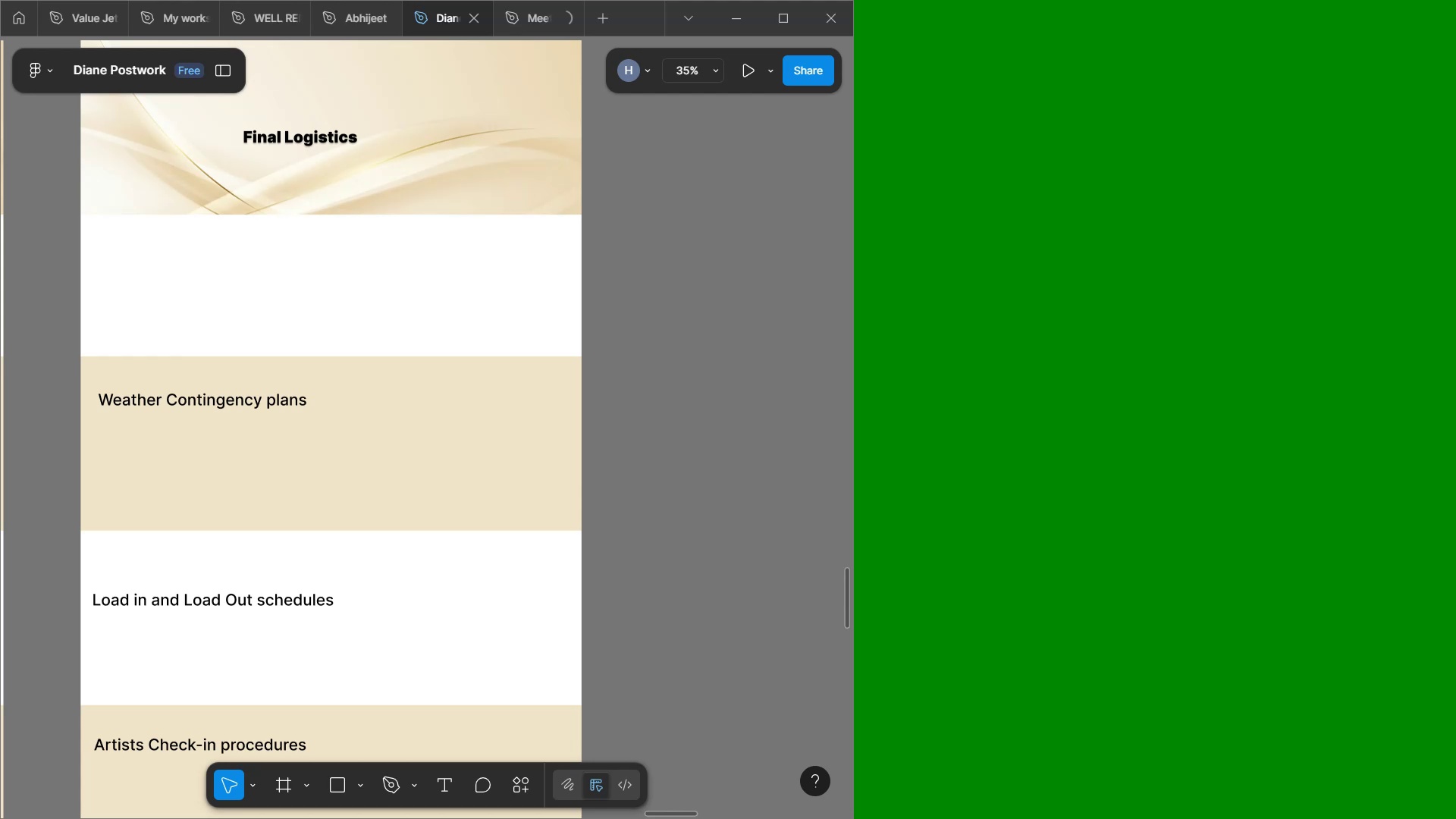 
type(write me weather conti)
 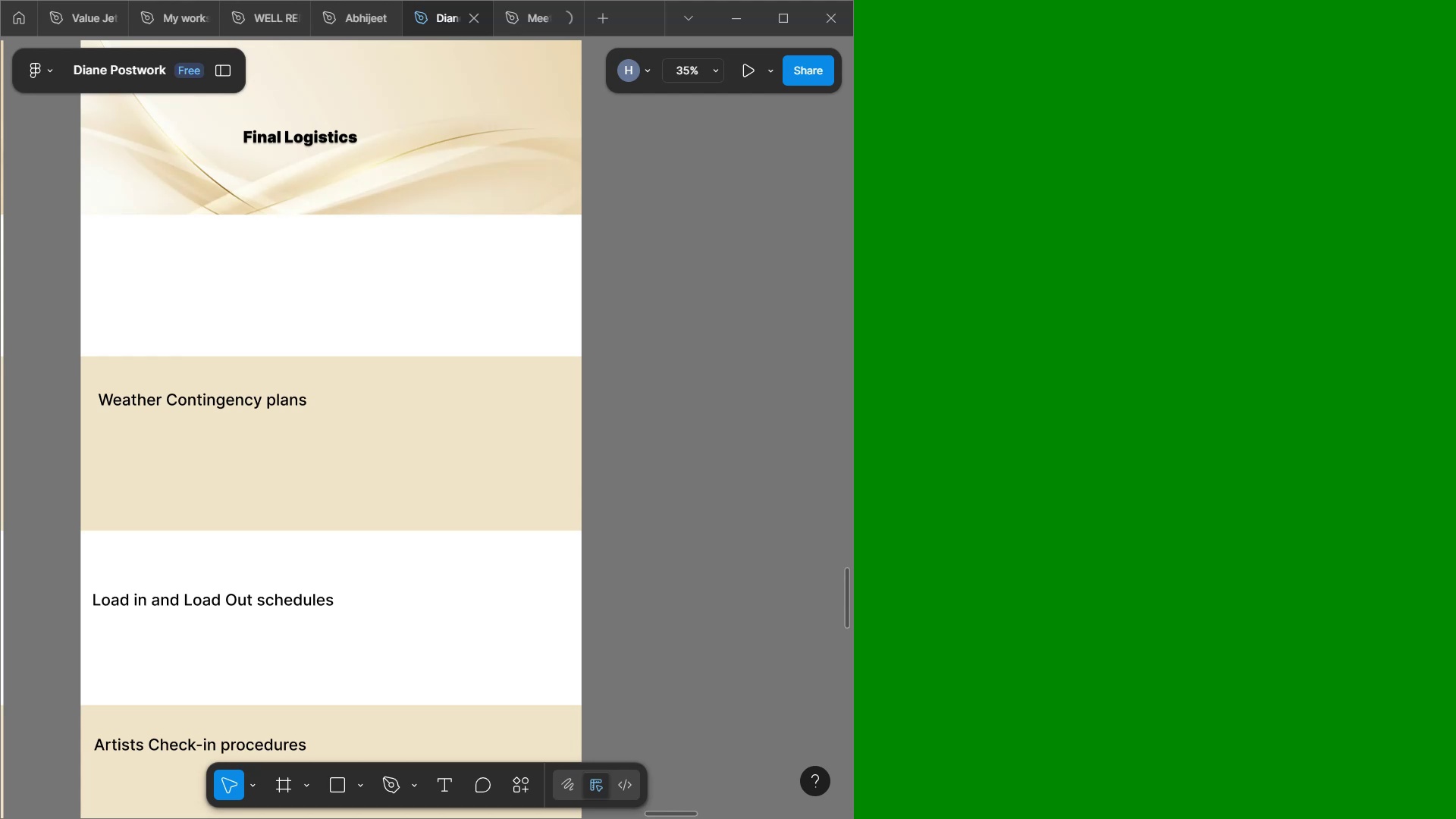 
key(ArrowDown)
 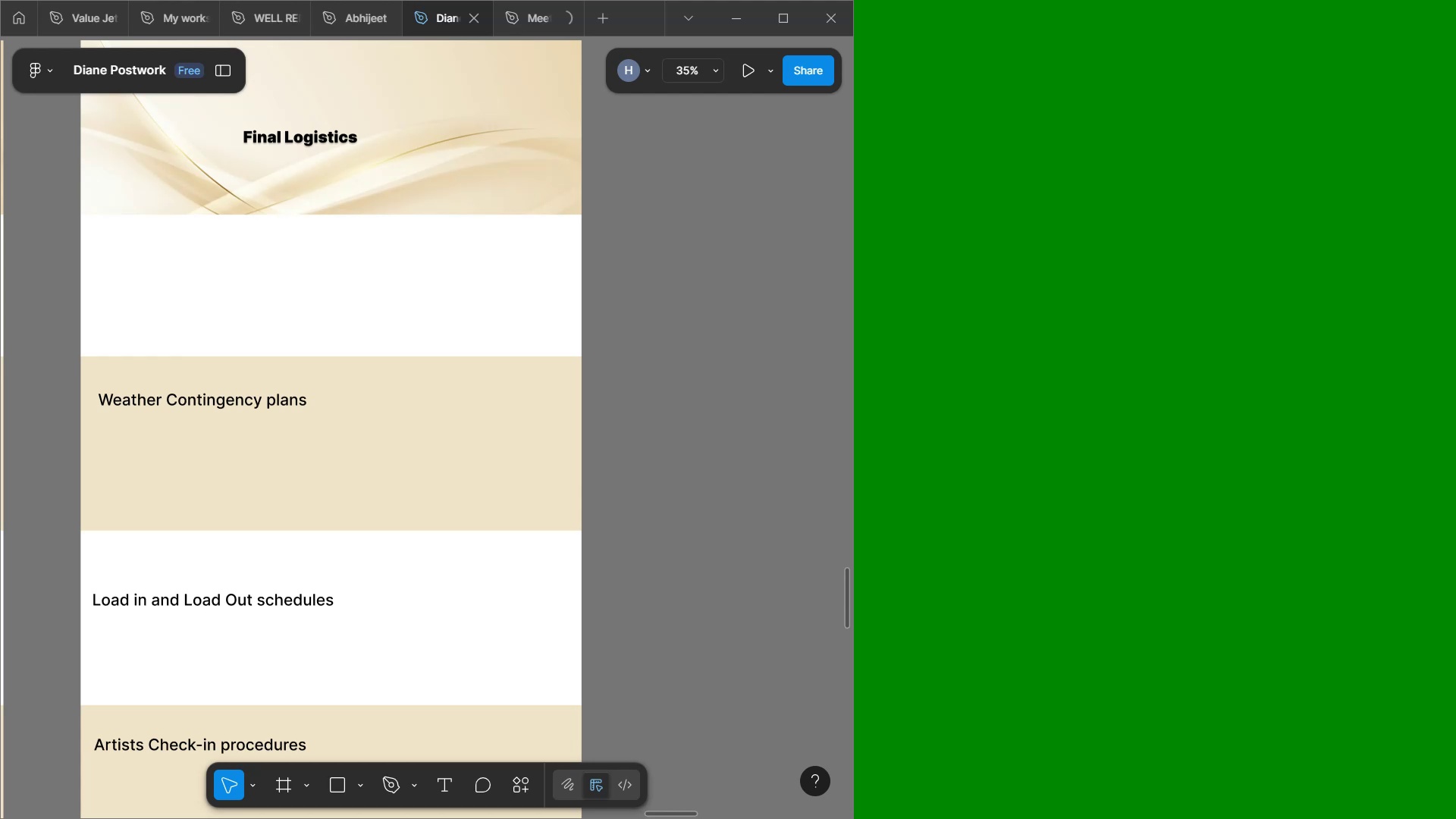 
type( )
key(Backspace)
type(s for festivals)
 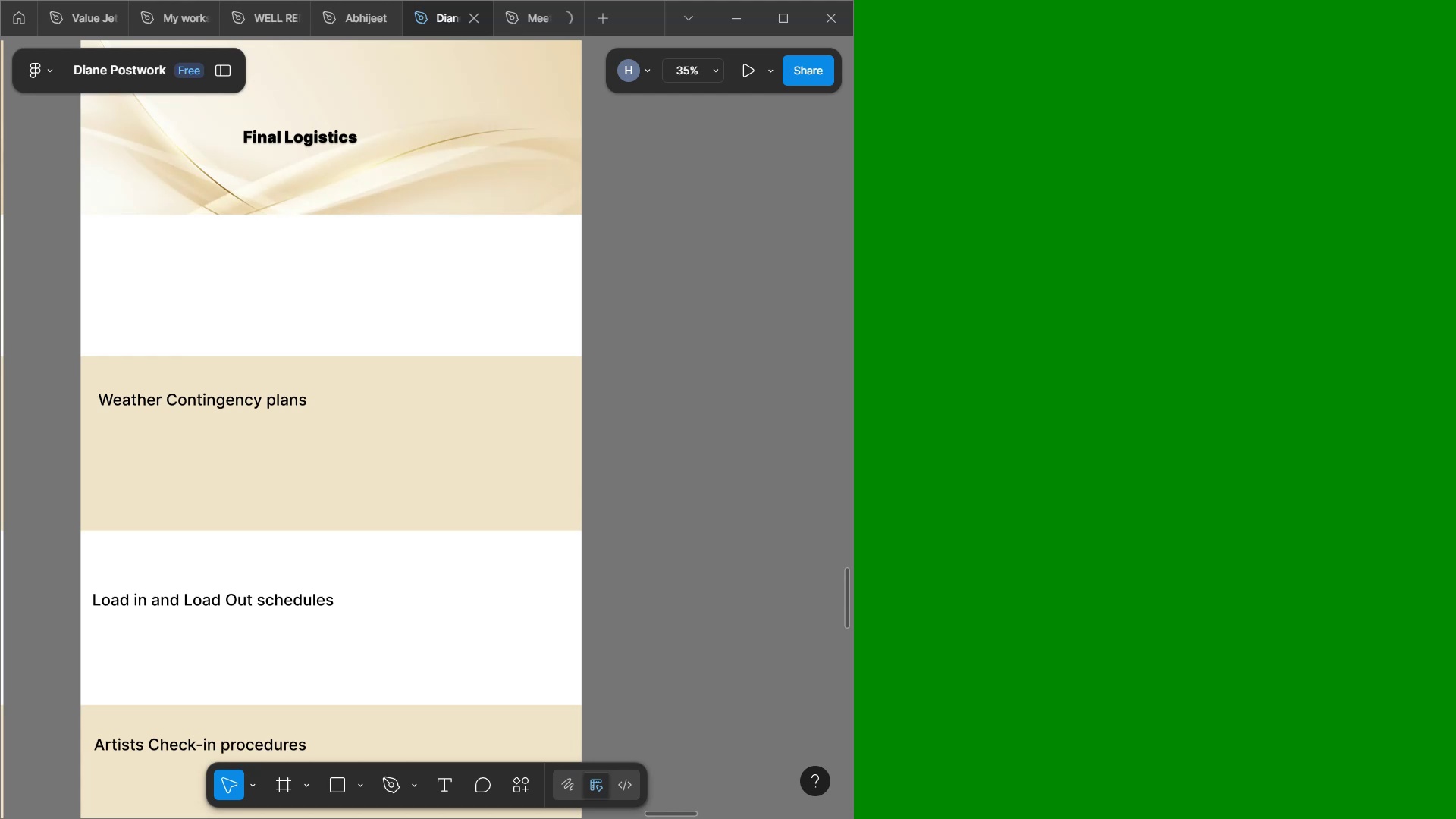 
key(Enter)
 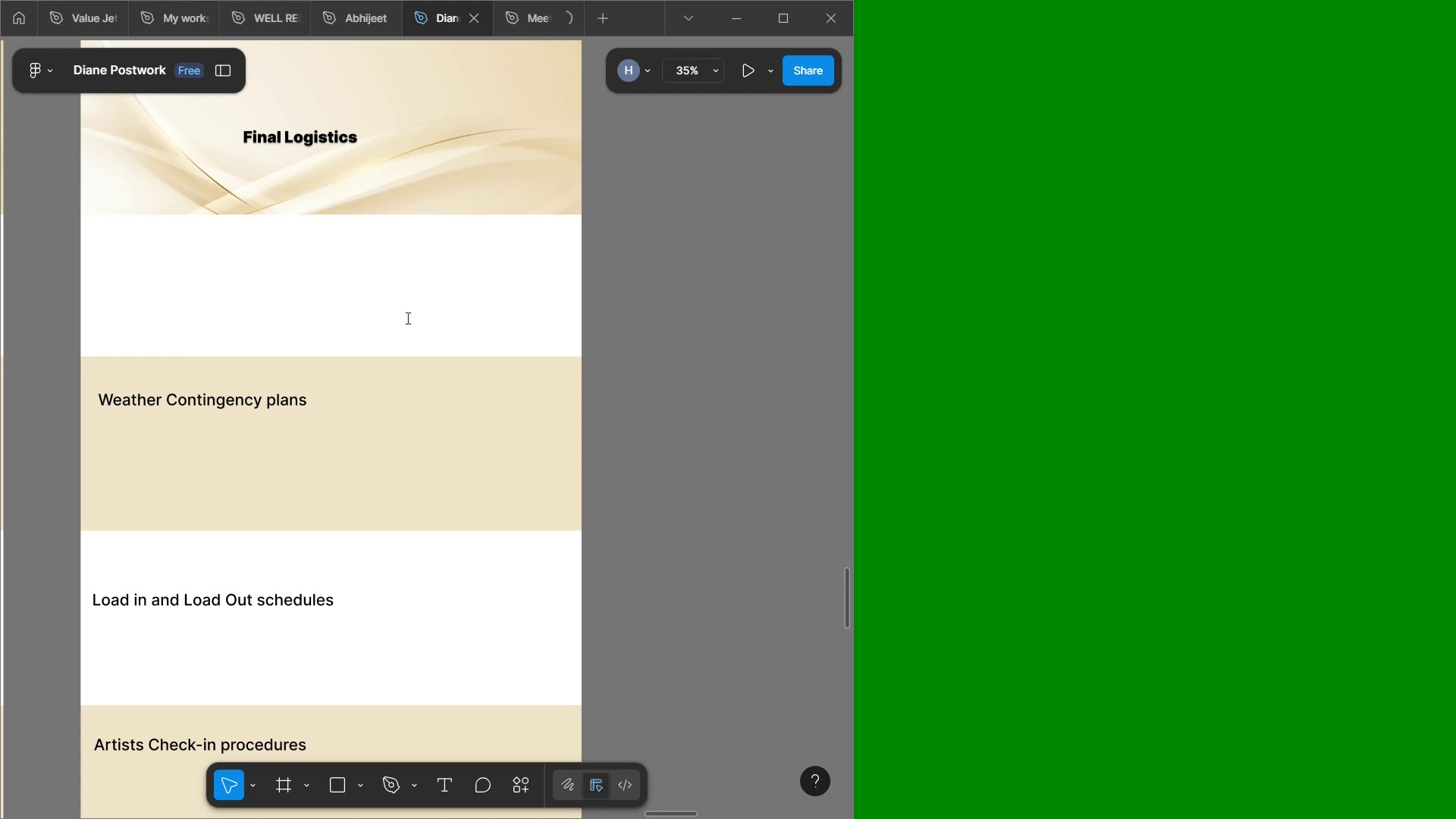 
wait(16.09)
 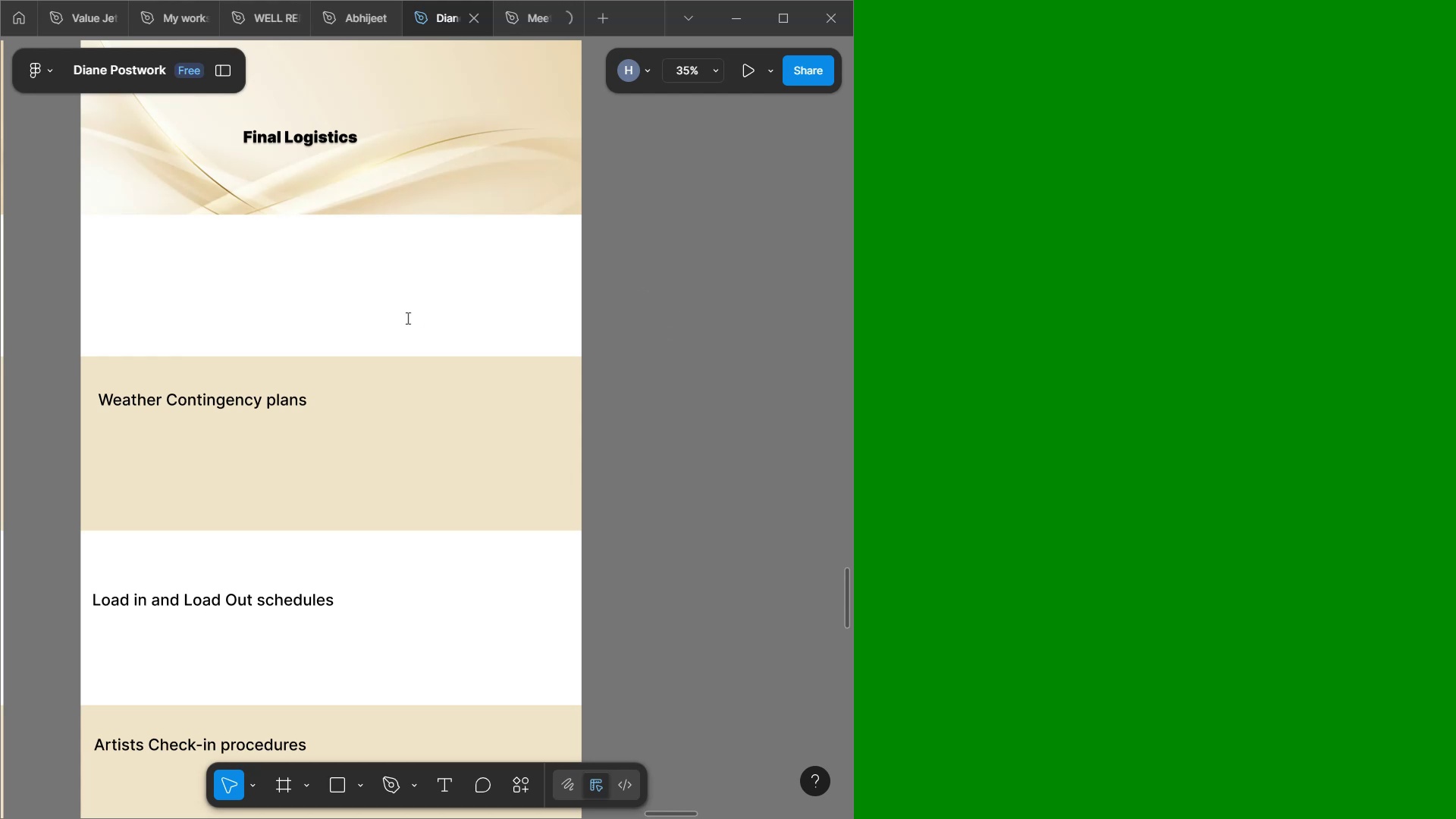 
left_click([436, 411])
 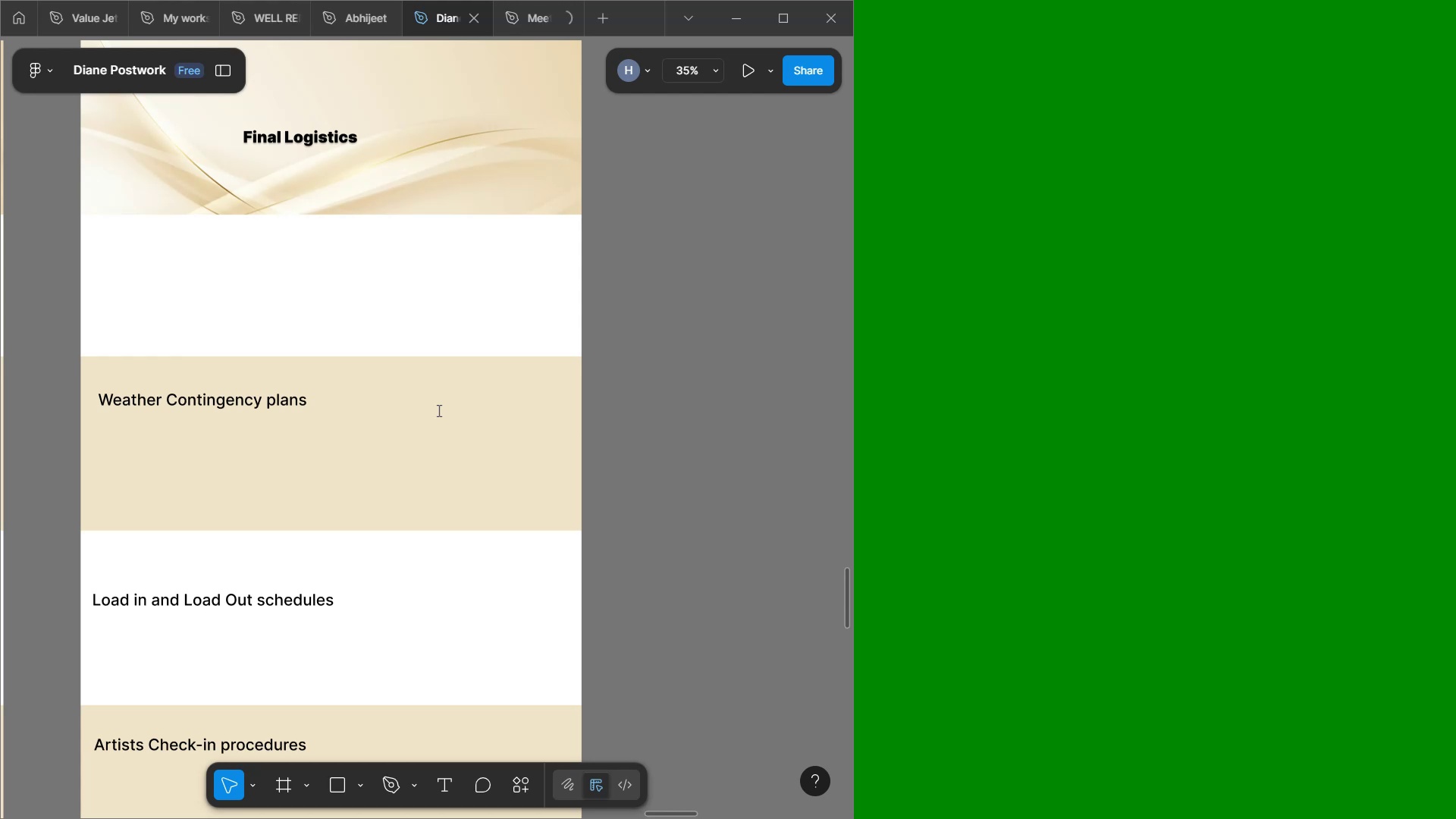 
wait(9.57)
 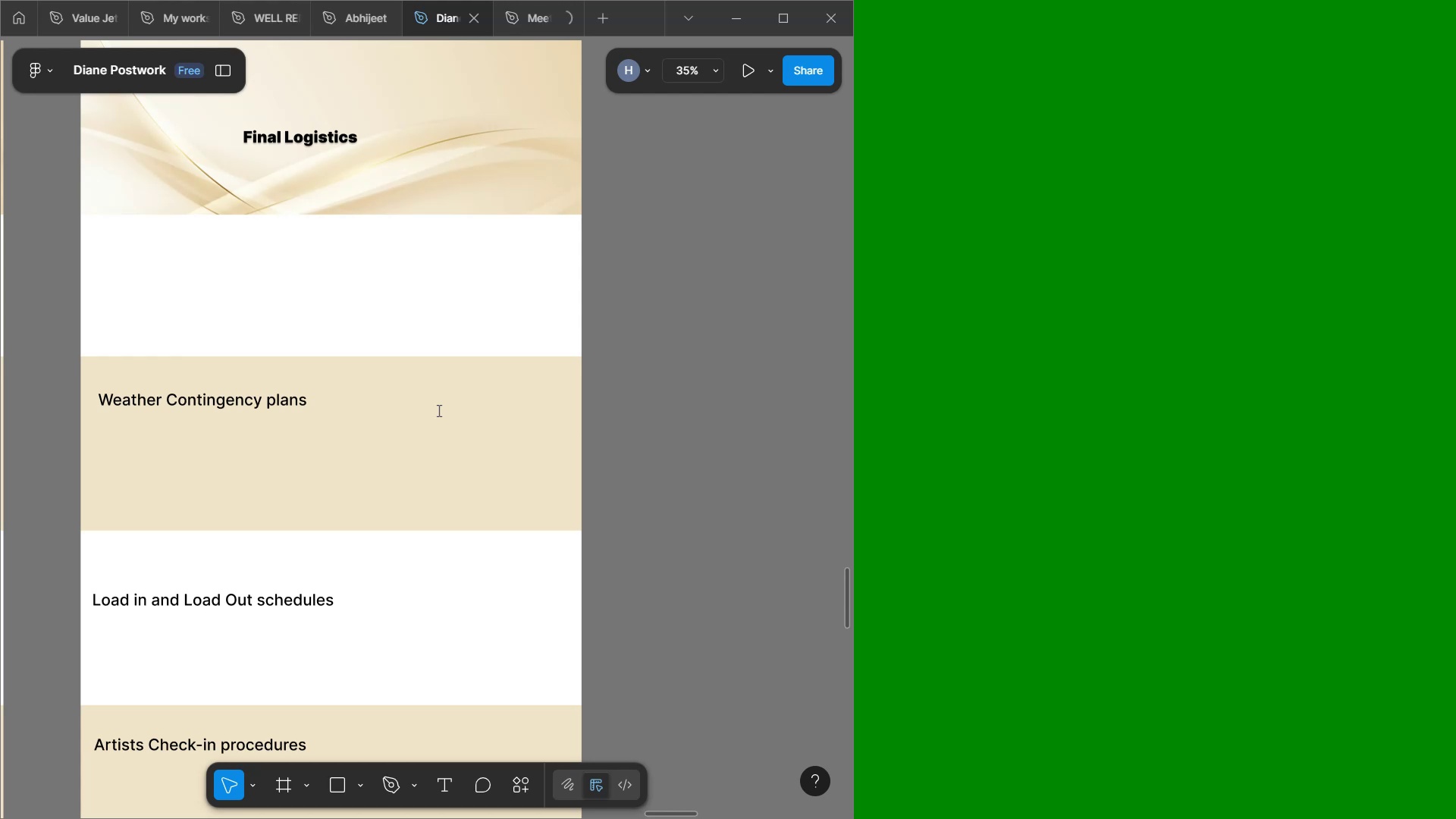 
scroll: coordinate [679, 500], scroll_direction: up, amount: 16.0
 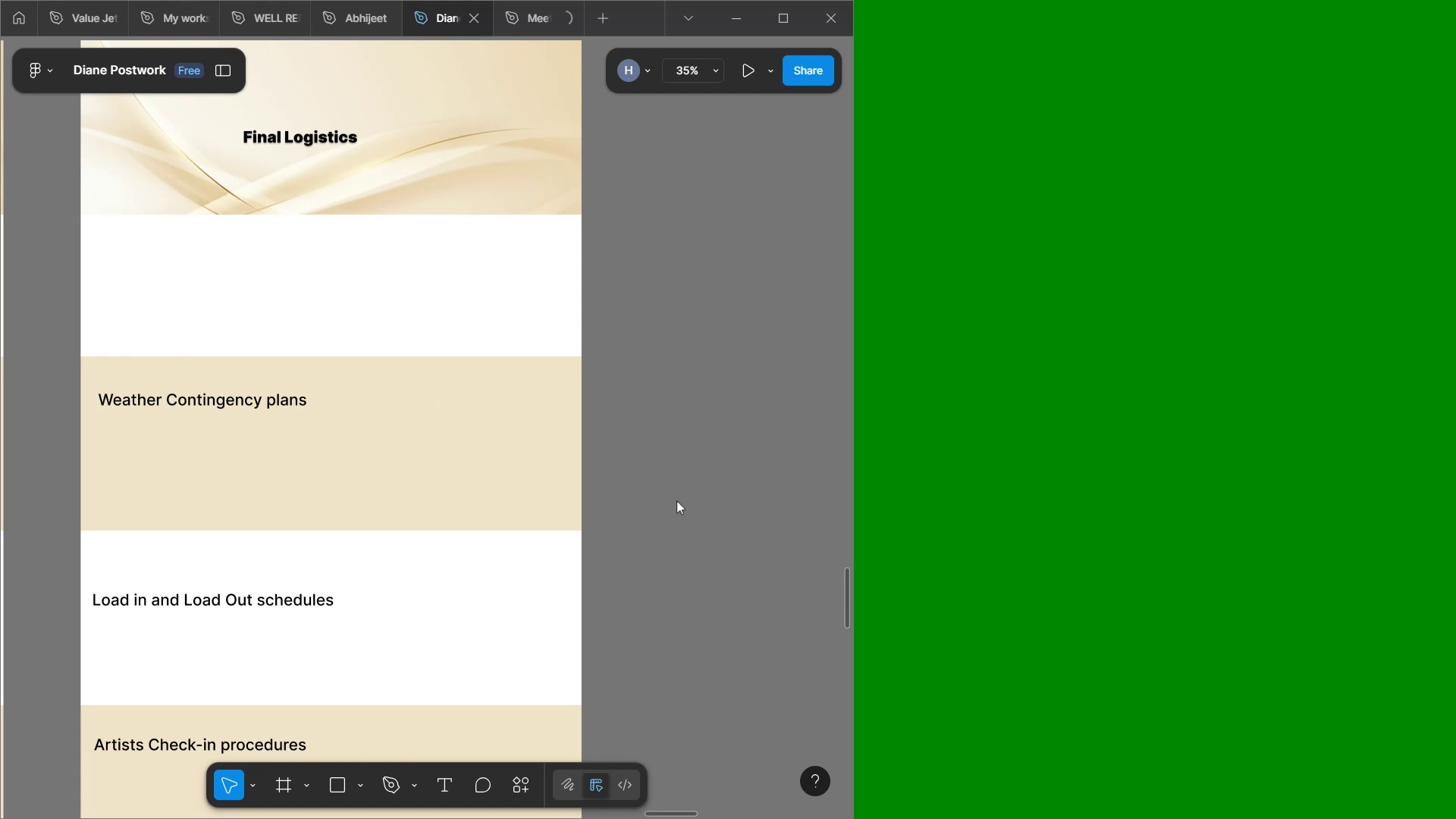 
scroll: coordinate [675, 515], scroll_direction: down, amount: 11.0
 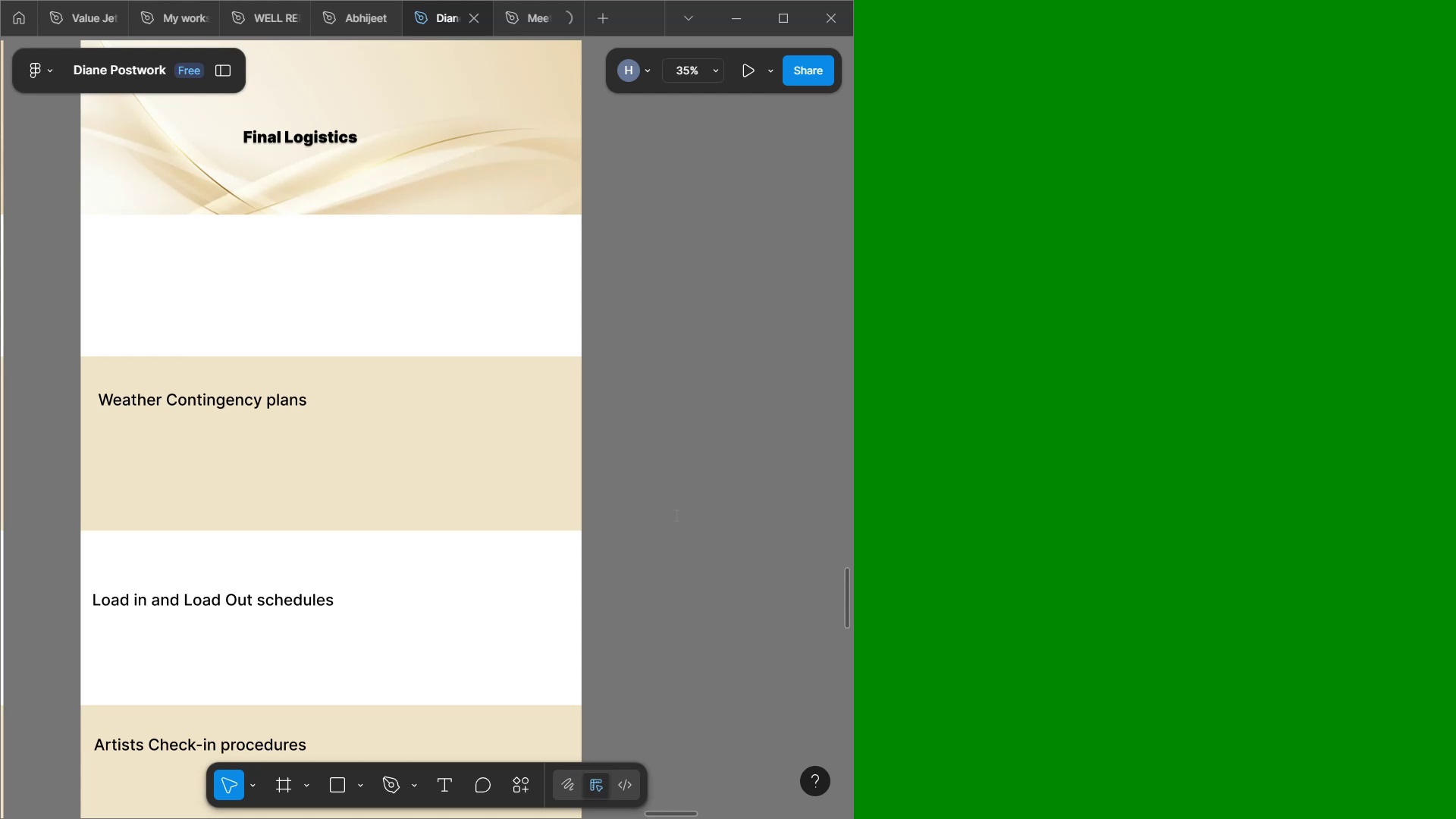 
scroll: coordinate [676, 516], scroll_direction: up, amount: 25.0
 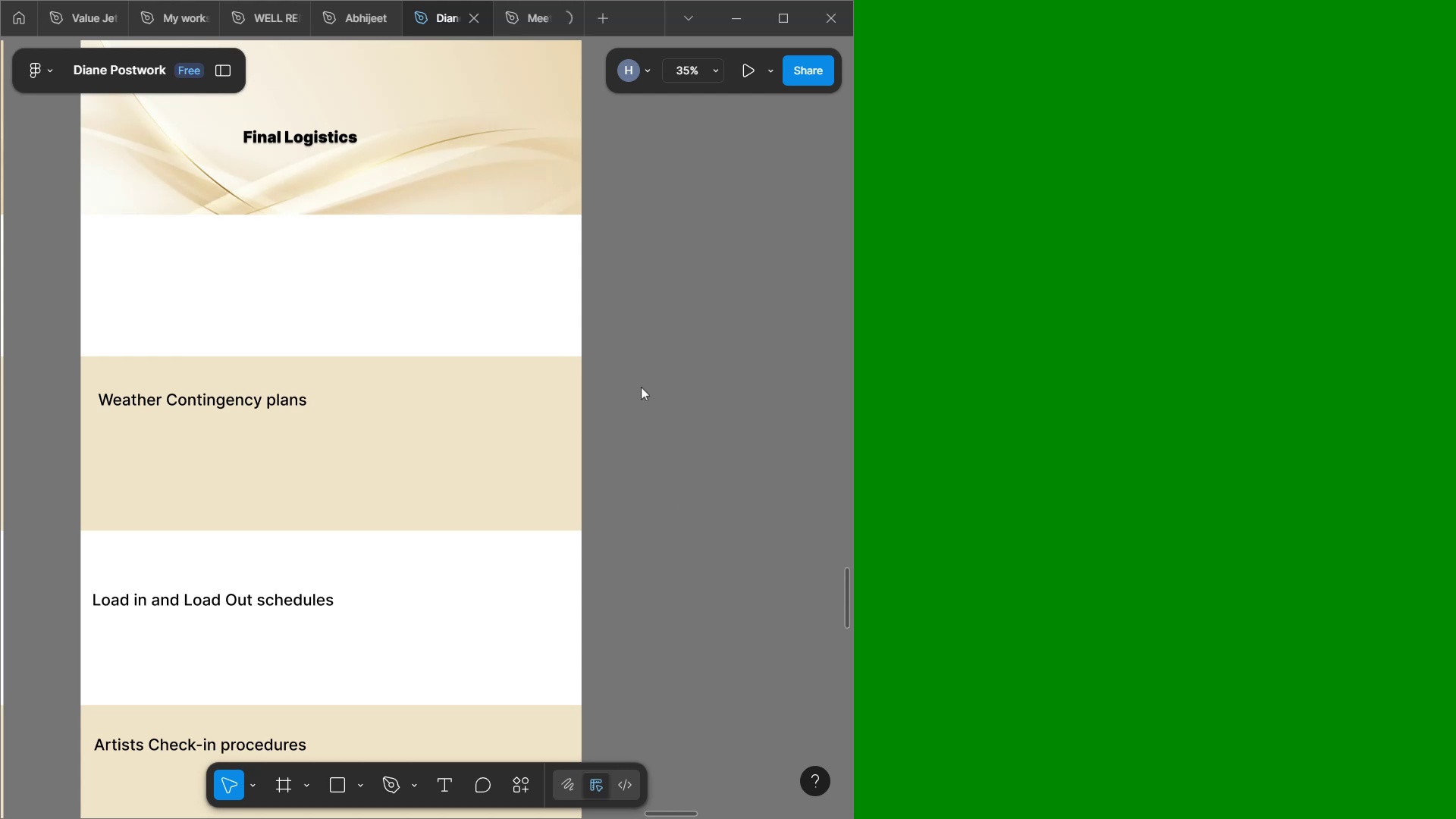 
scroll: coordinate [641, 387], scroll_direction: down, amount: 2.0
 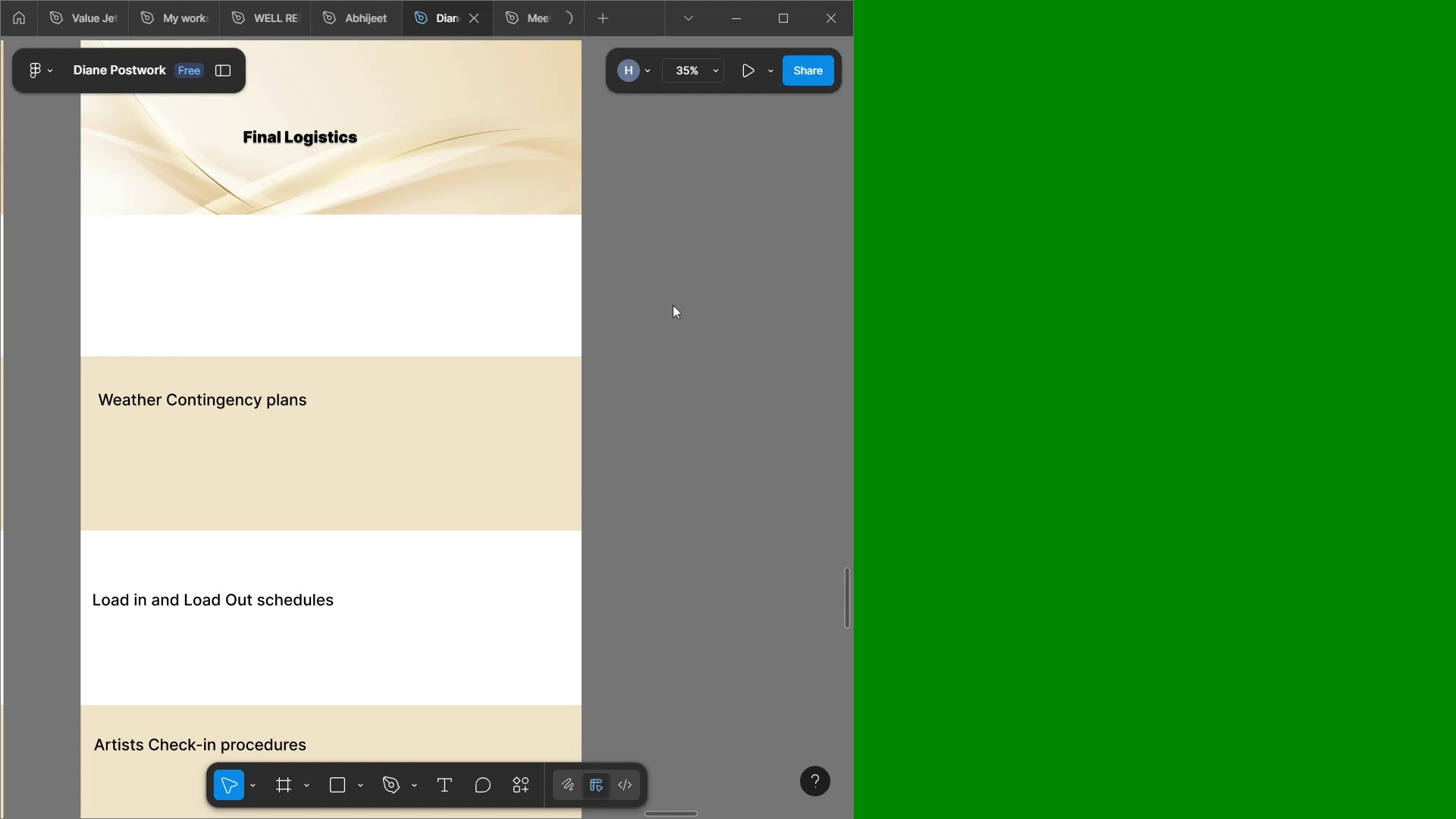 
wait(13.82)
 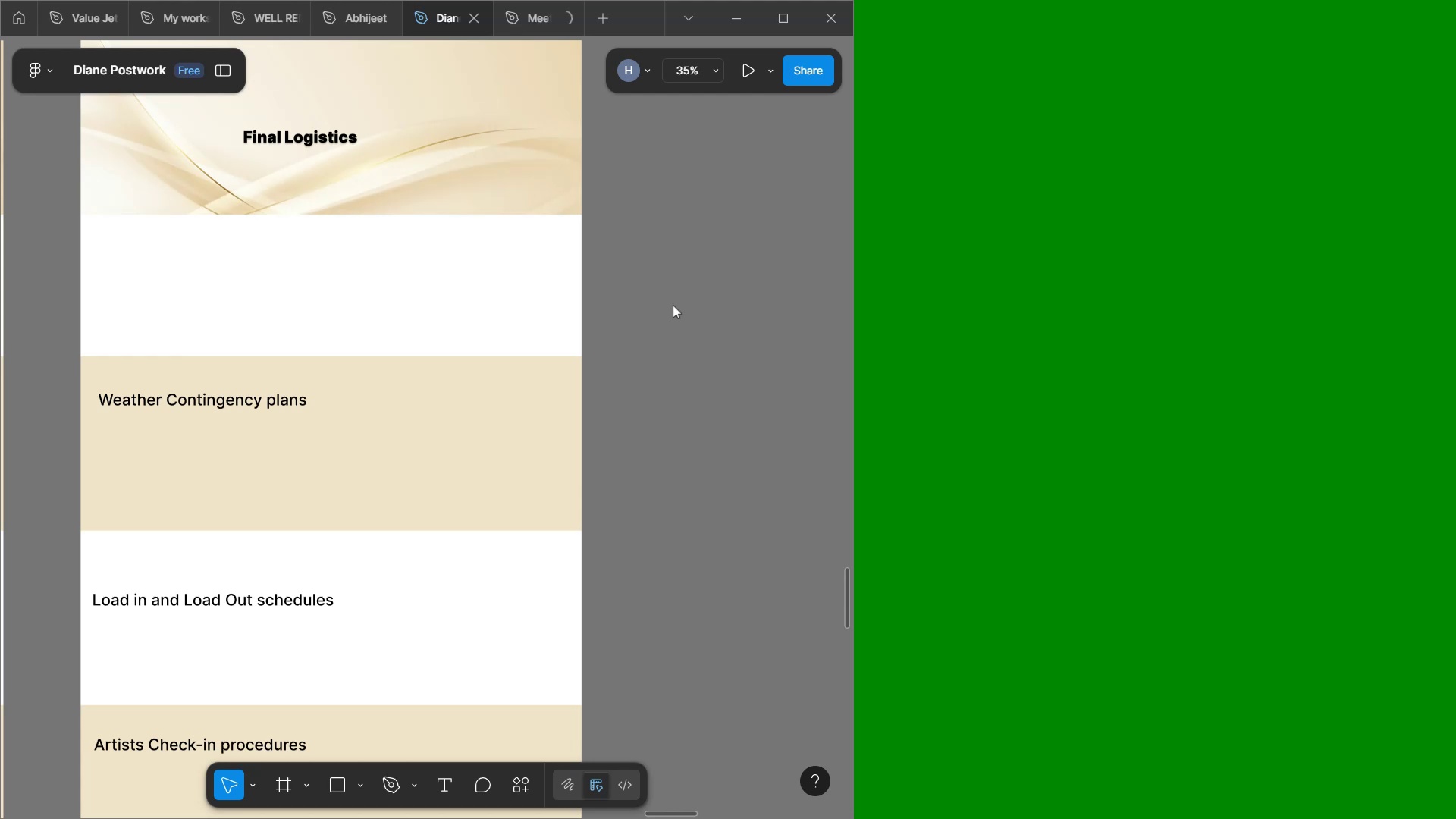 
scroll: coordinate [609, 425], scroll_direction: down, amount: 12.0
 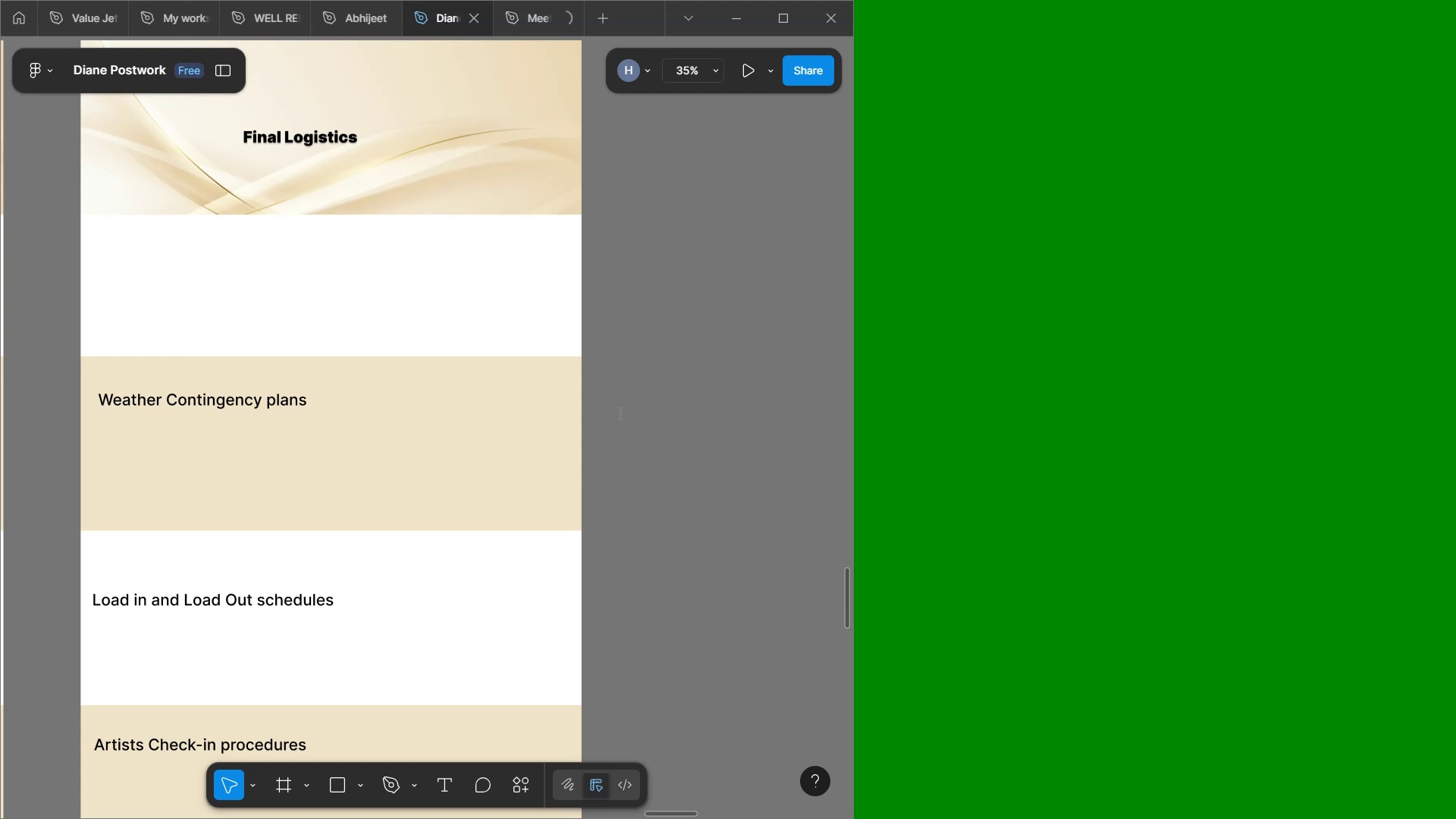 
wait(9.52)
 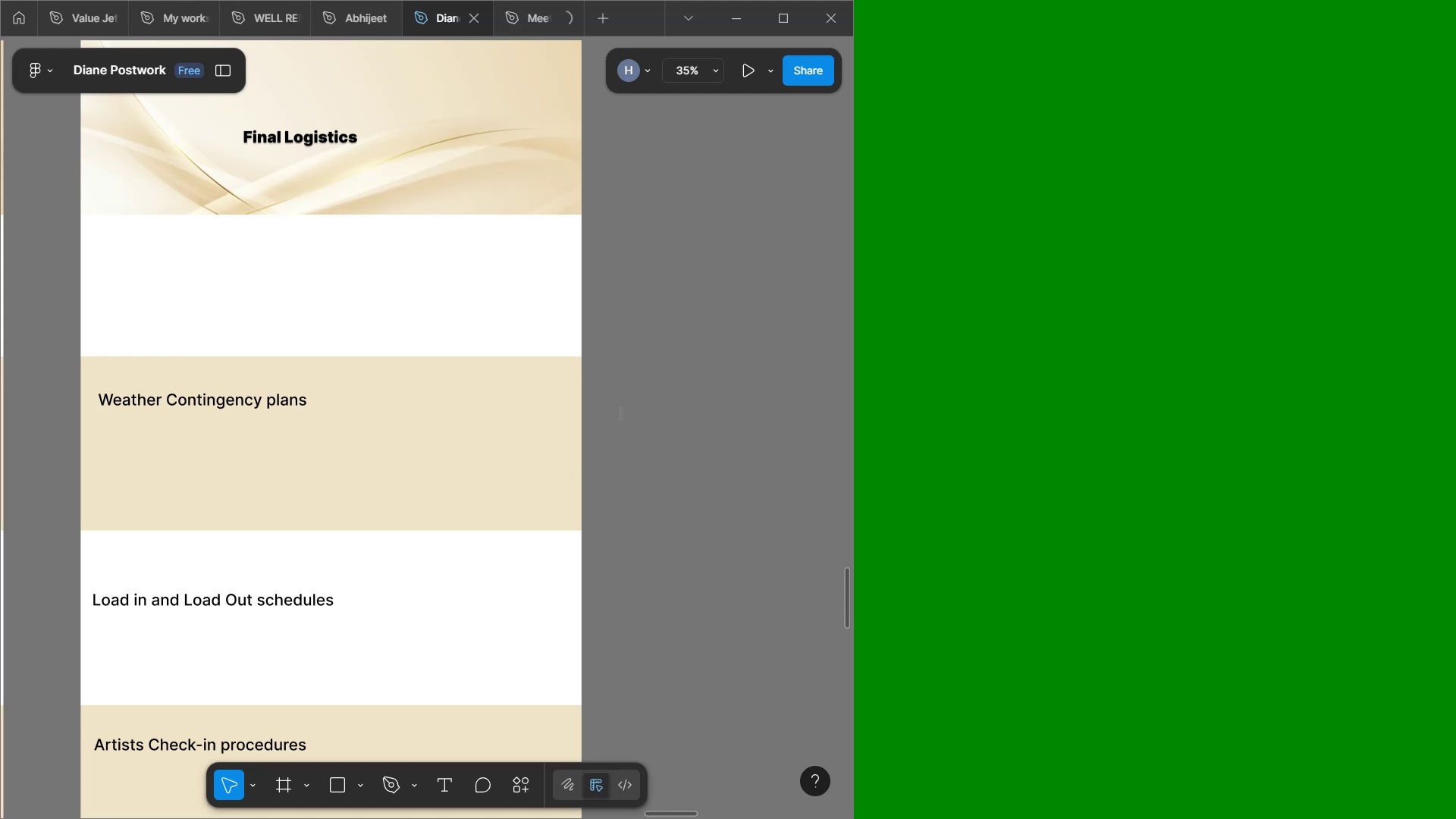 
scroll: coordinate [609, 425], scroll_direction: down, amount: 1.0
 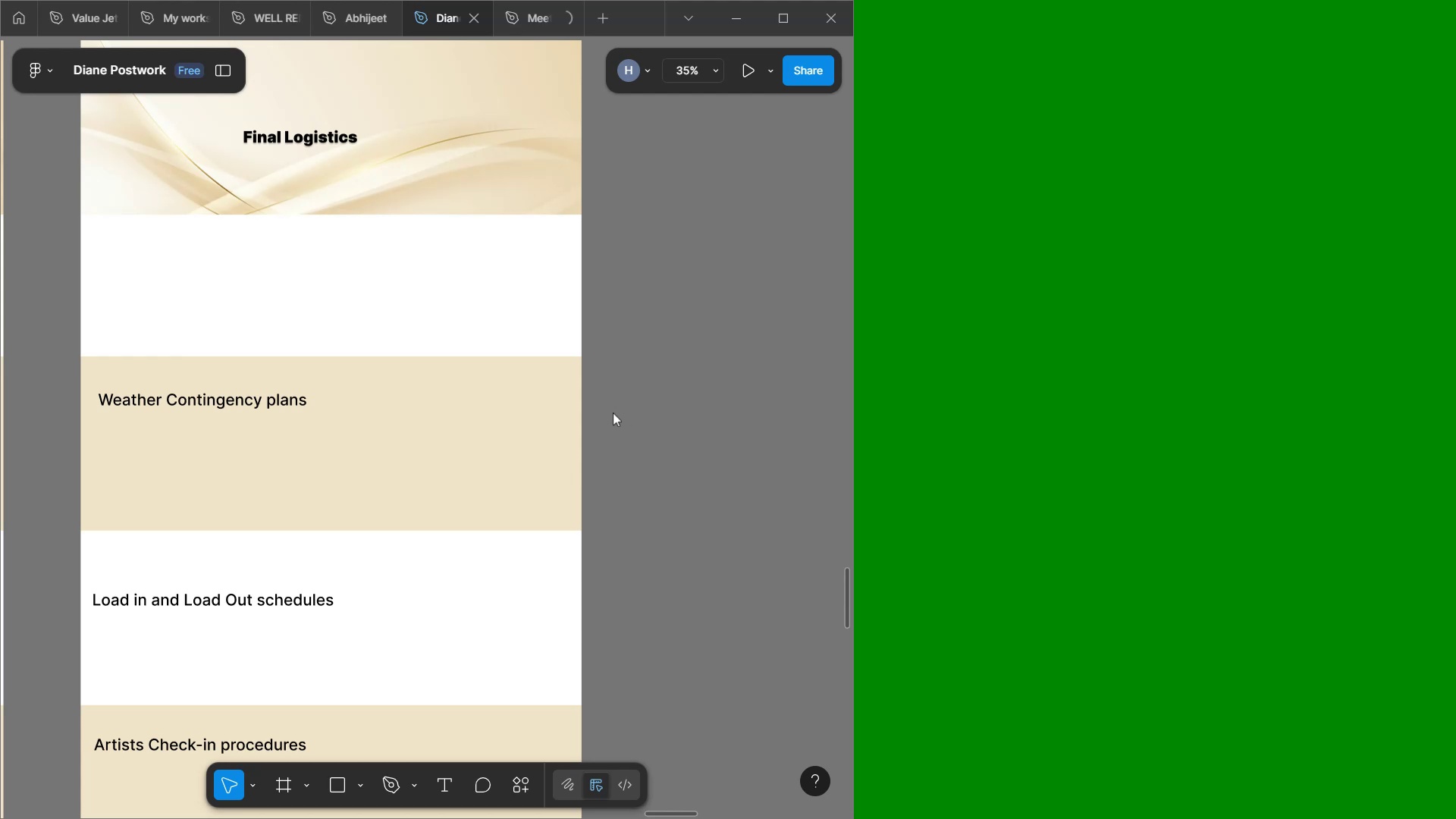 
wait(16.1)
 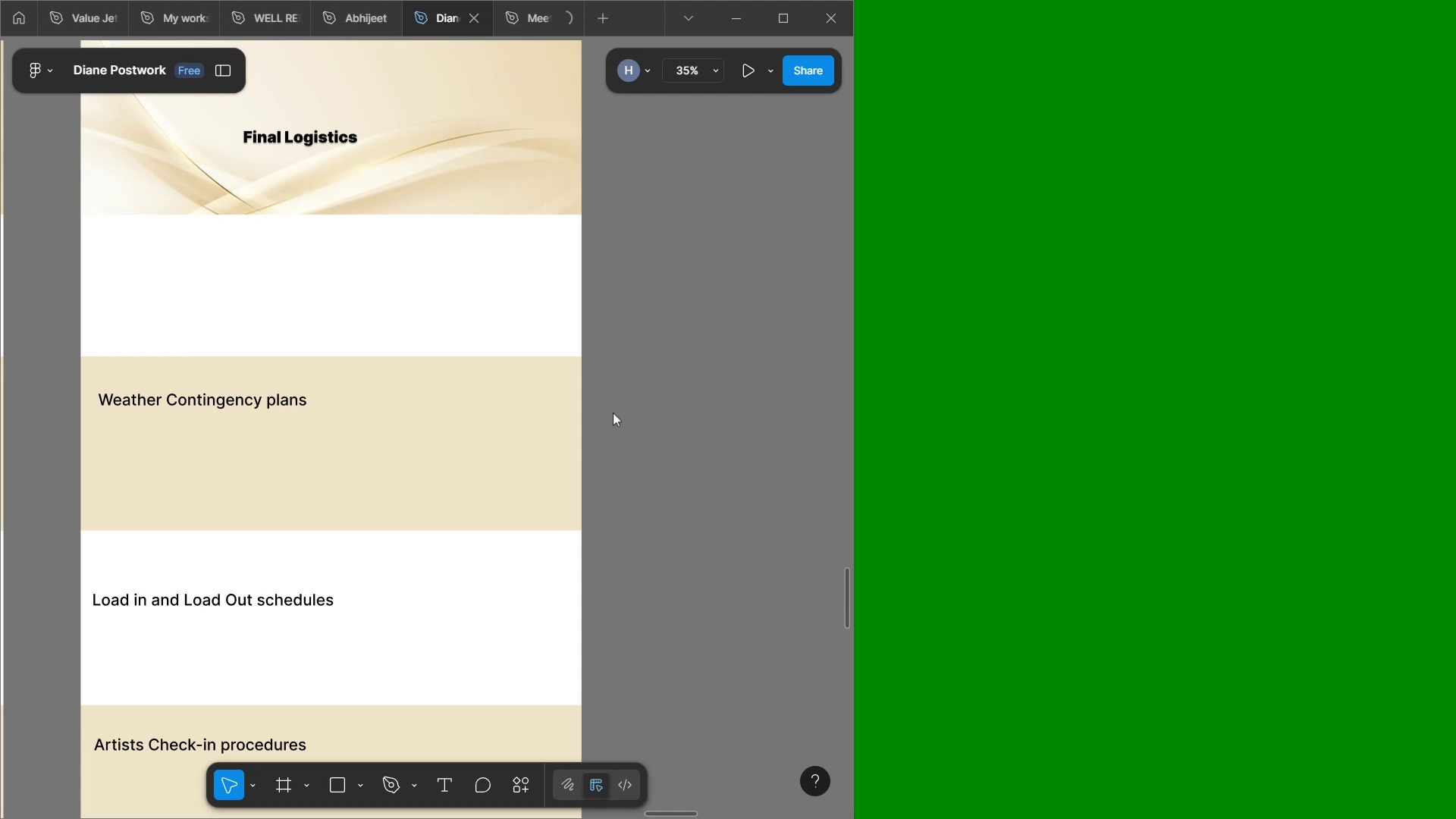 
scroll: coordinate [613, 413], scroll_direction: down, amount: 4.0
 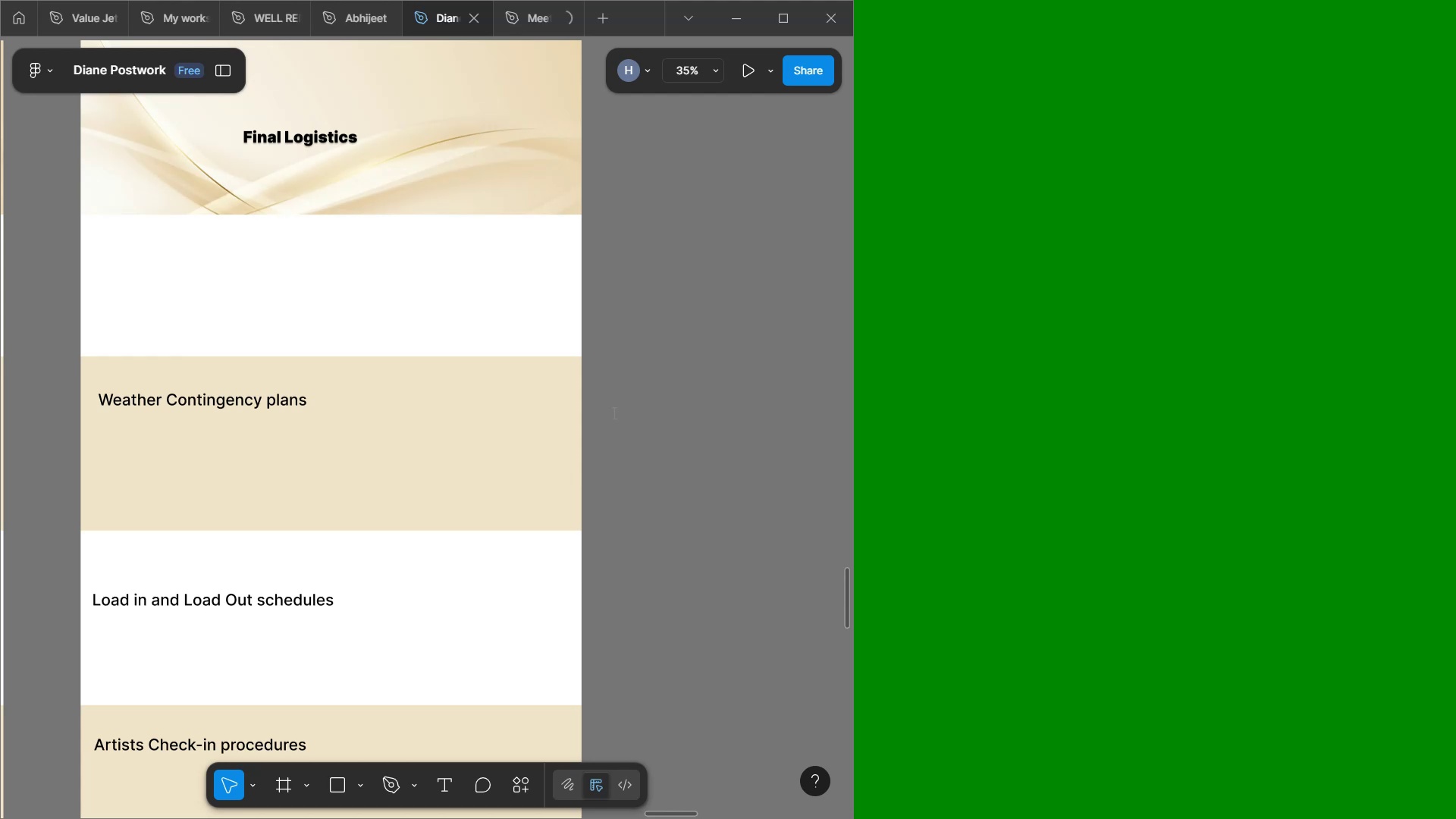 
wait(9.67)
 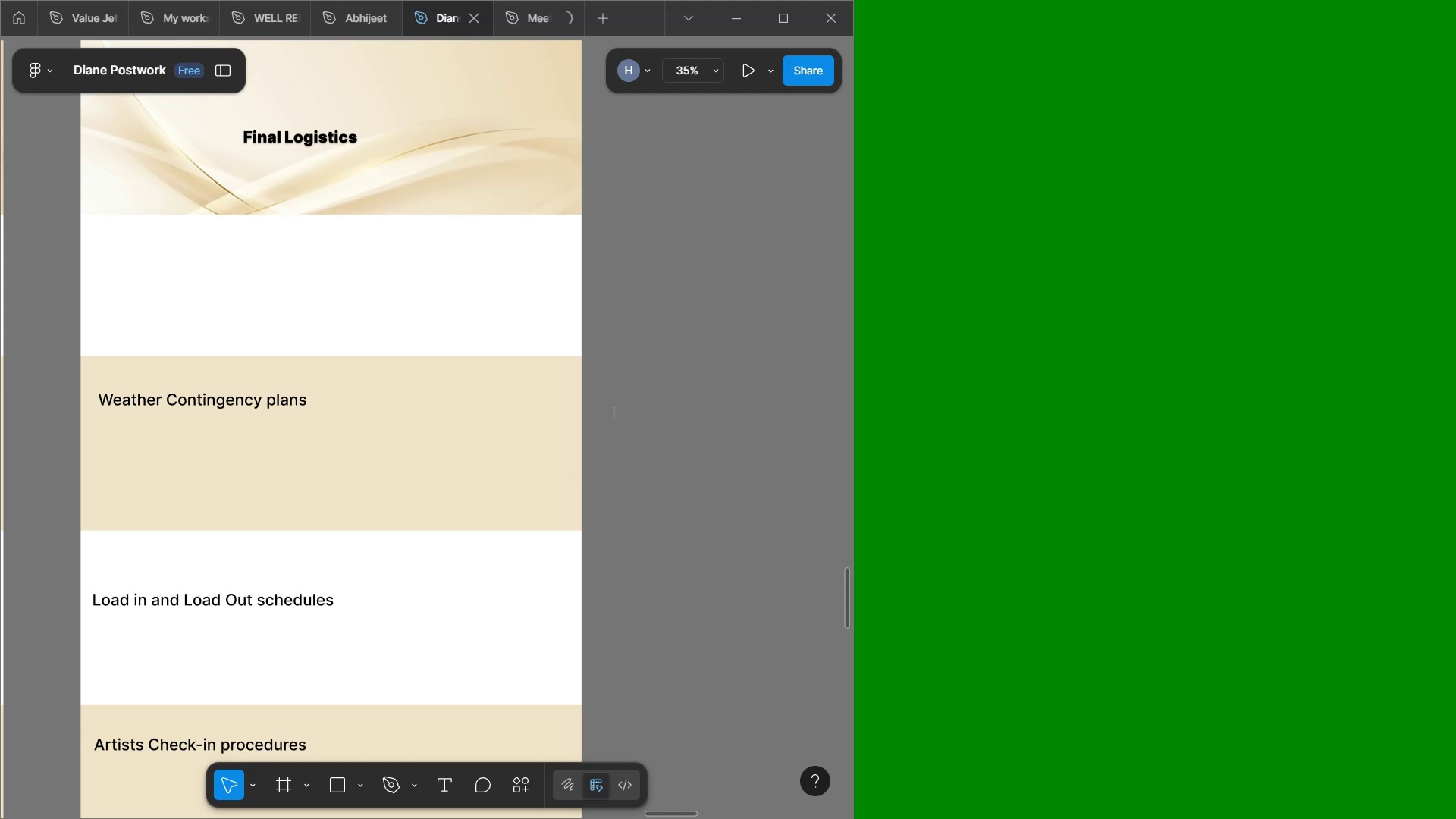 
scroll: coordinate [463, 406], scroll_direction: down, amount: 20.0
 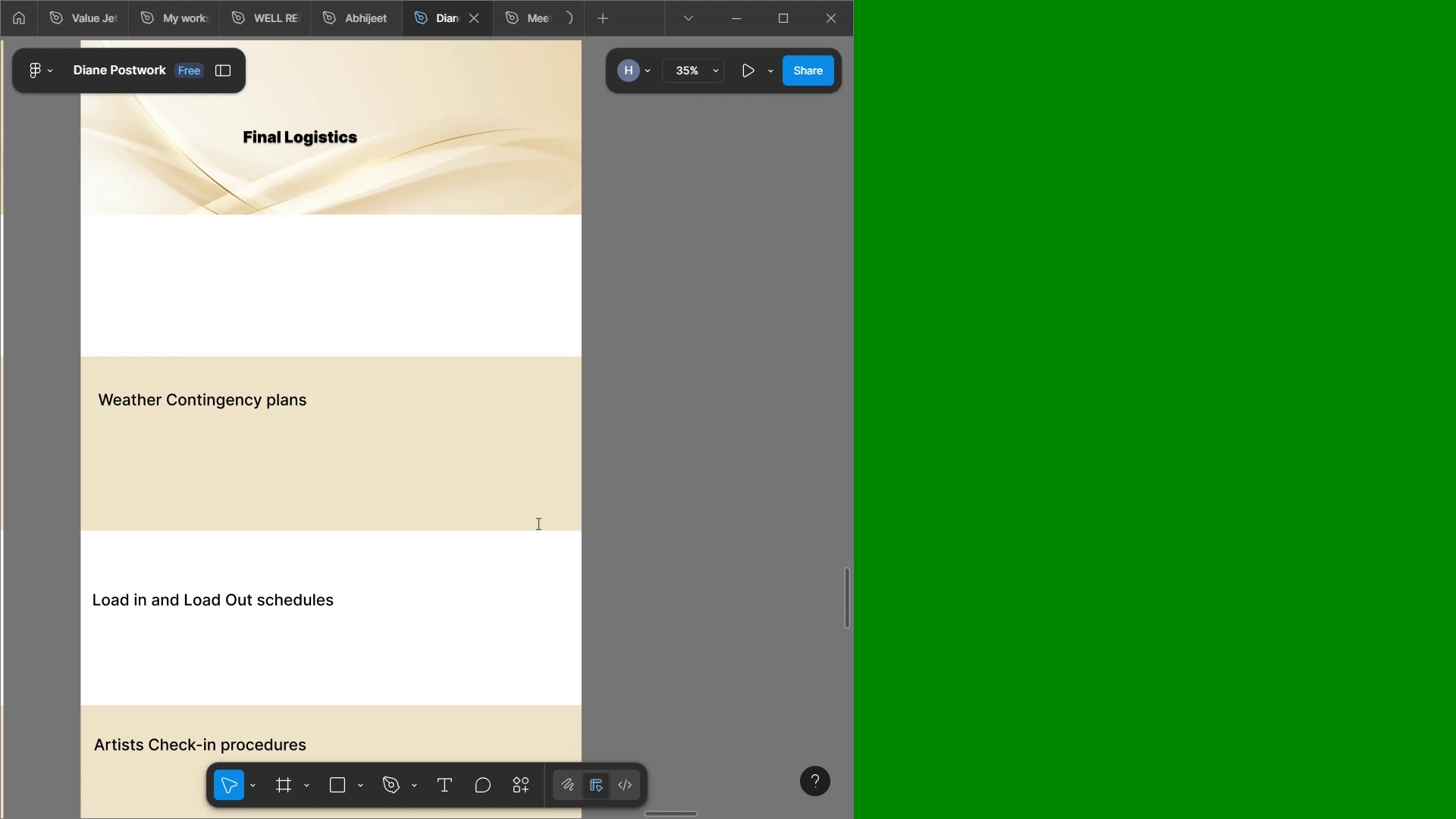 
wait(6.89)
 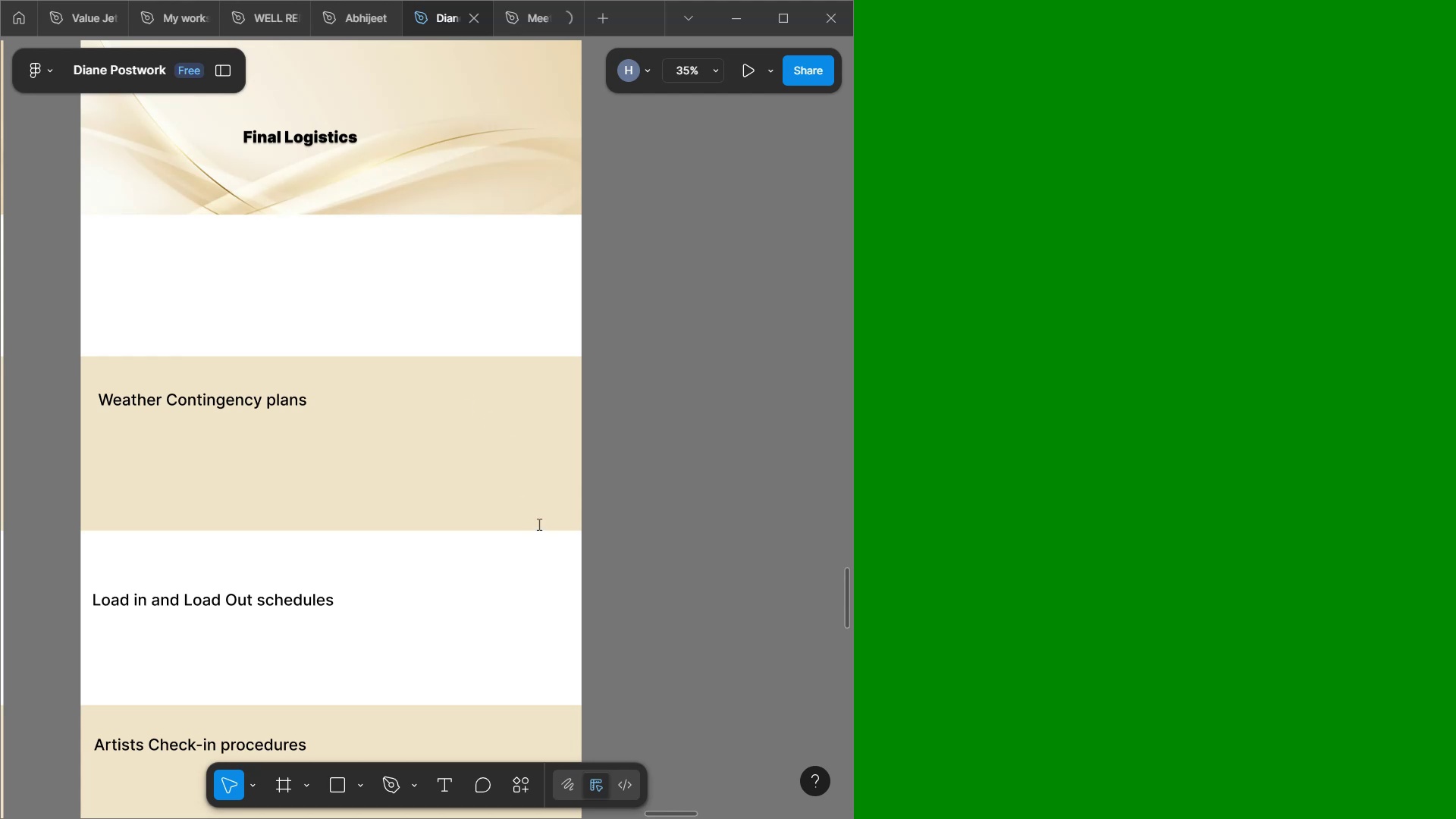 
scroll: coordinate [537, 523], scroll_direction: down, amount: 11.0
 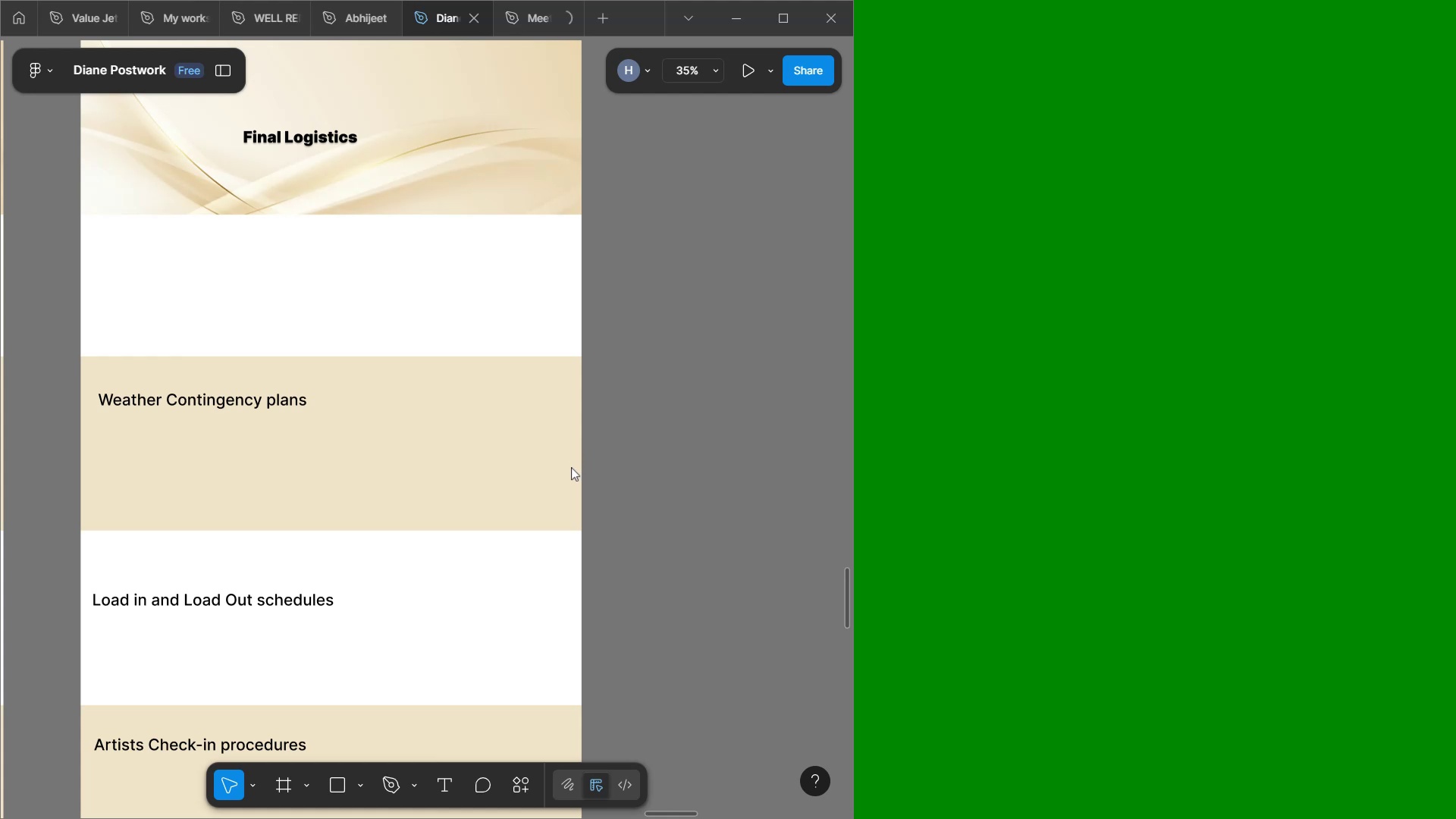 
wait(20.81)
 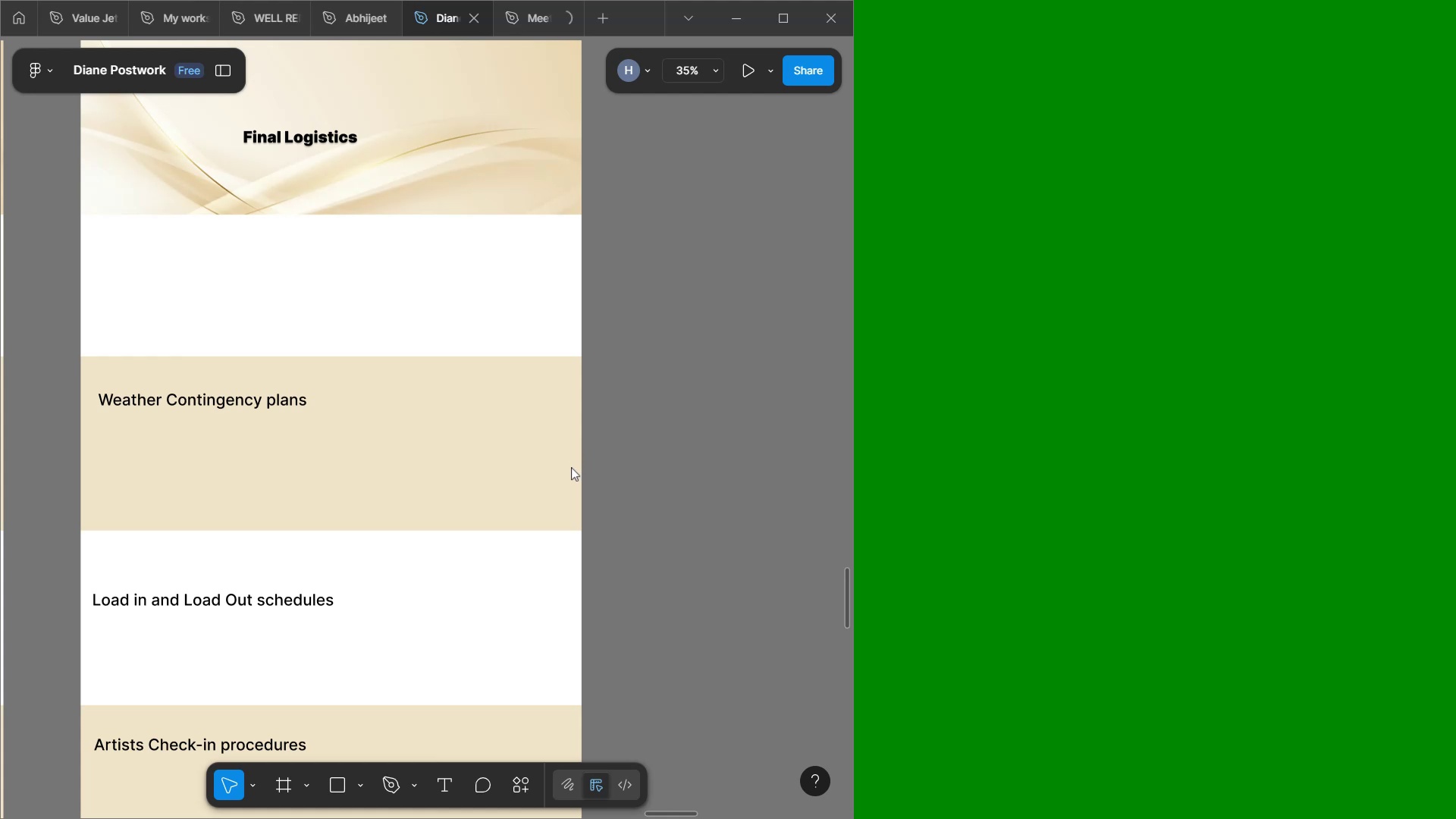 
scroll: coordinate [540, 505], scroll_direction: up, amount: 50.0
 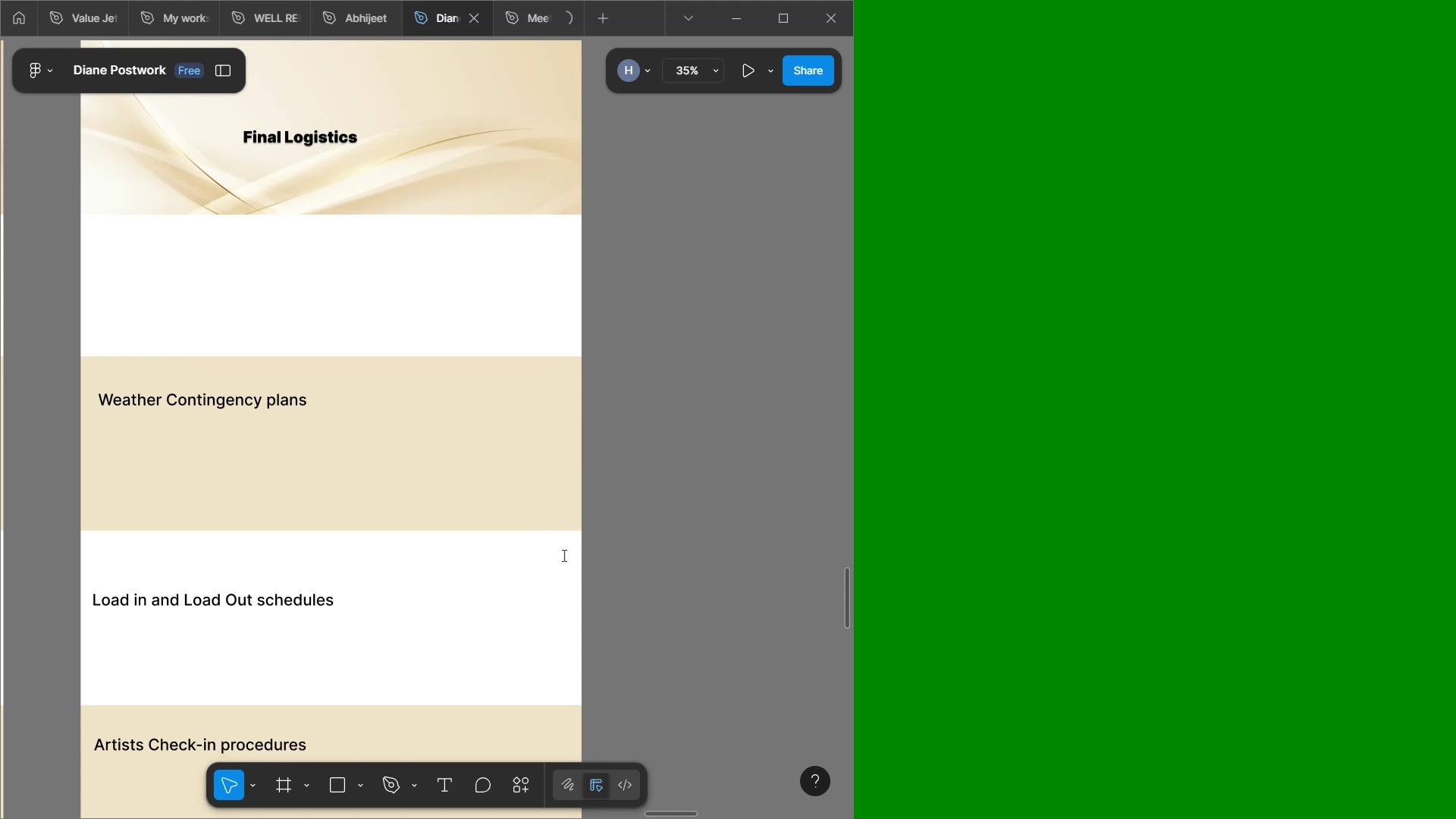 
wait(16.62)
 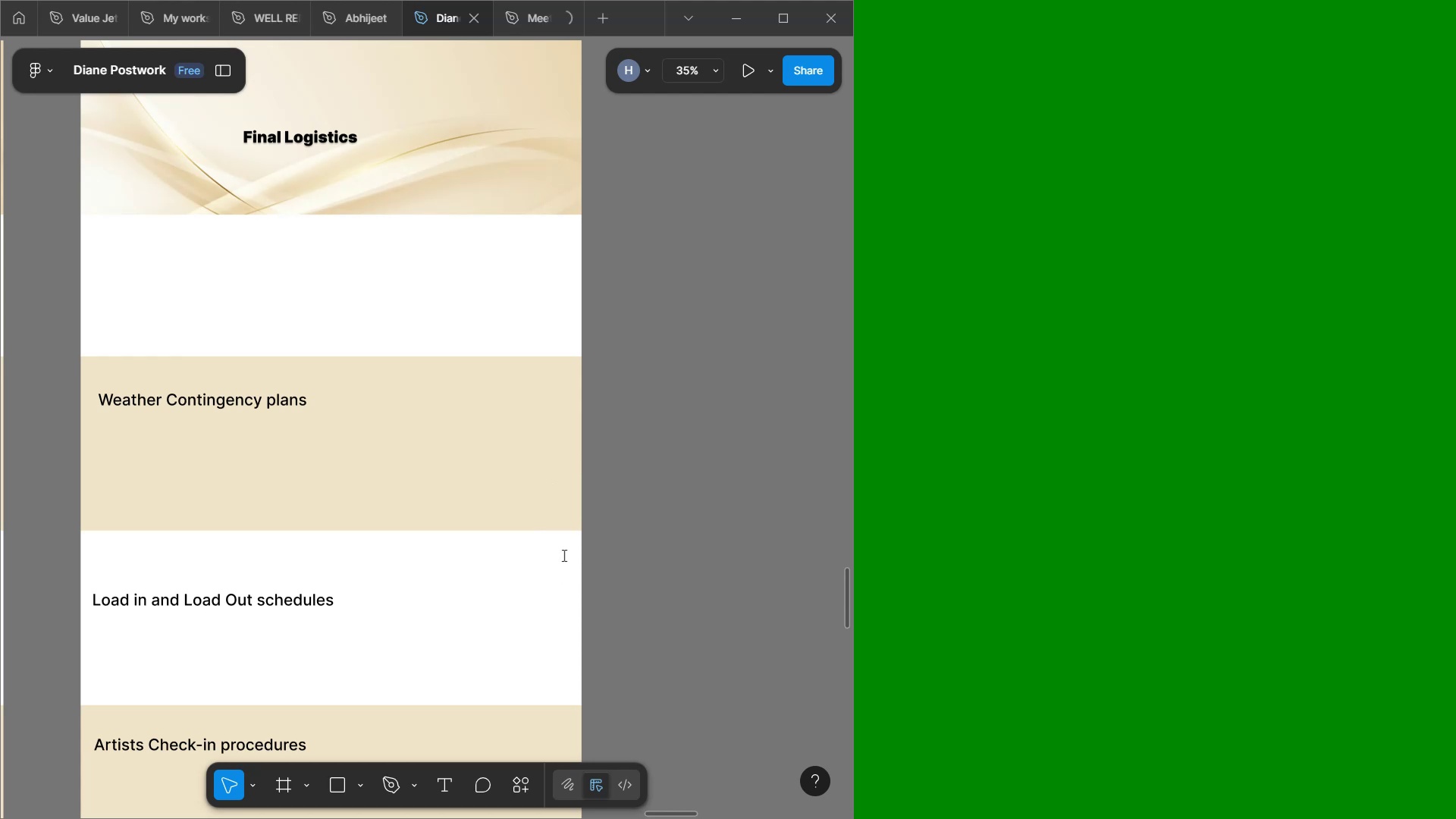 
scroll: coordinate [322, 510], scroll_direction: down, amount: 3.0
 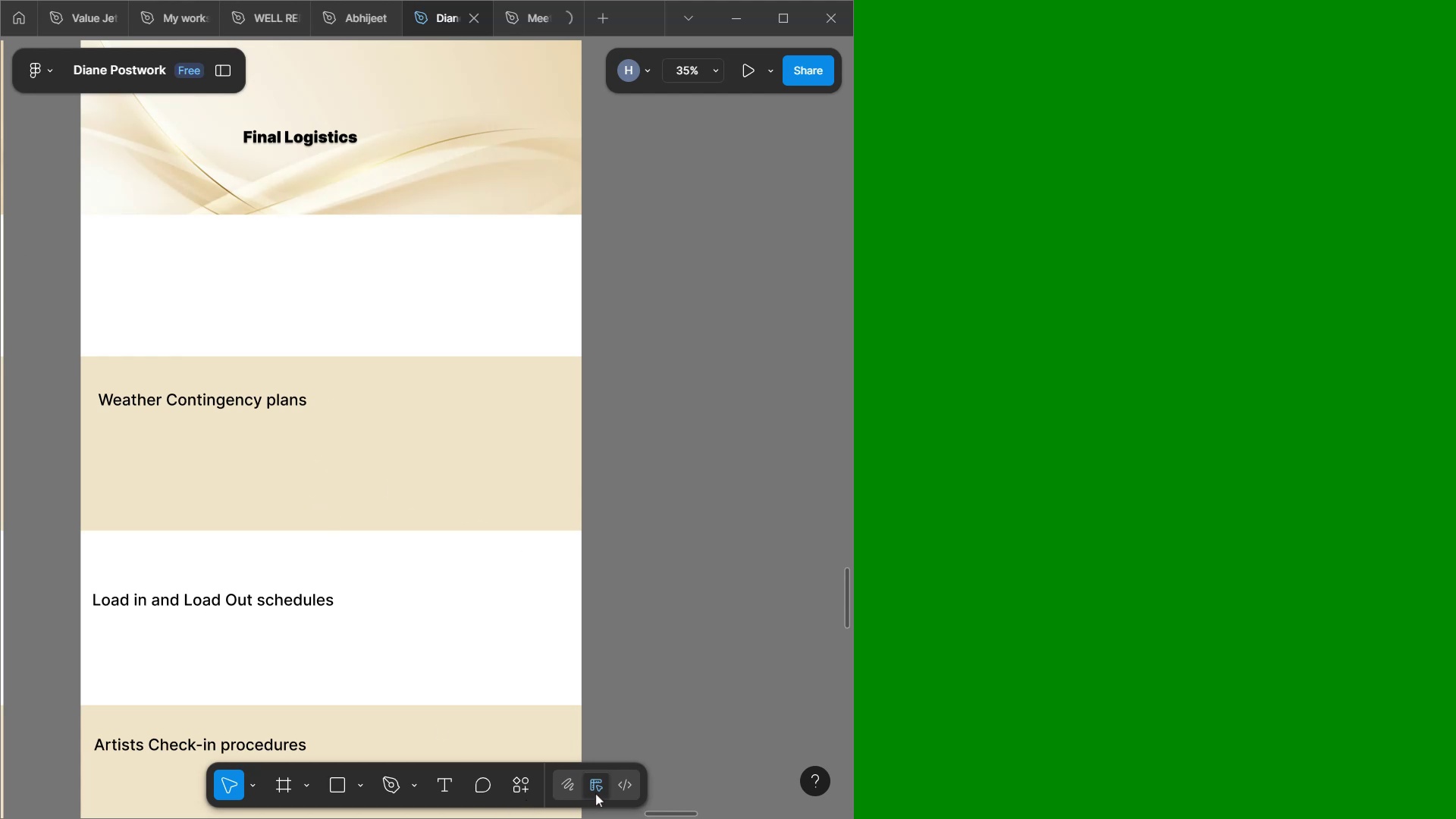 
left_click([599, 704])
 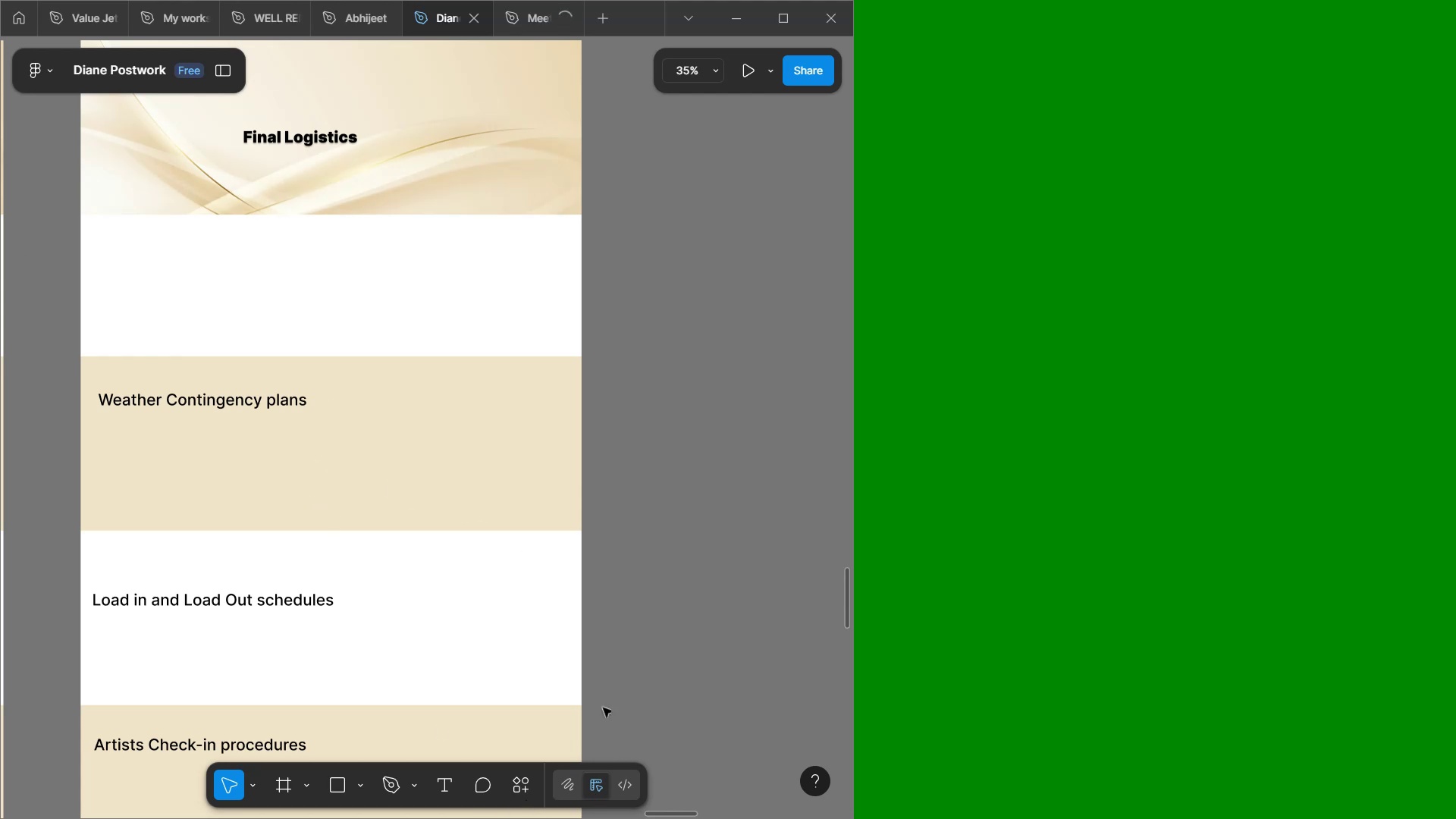 
scroll: coordinate [690, 490], scroll_direction: up, amount: 4.0
 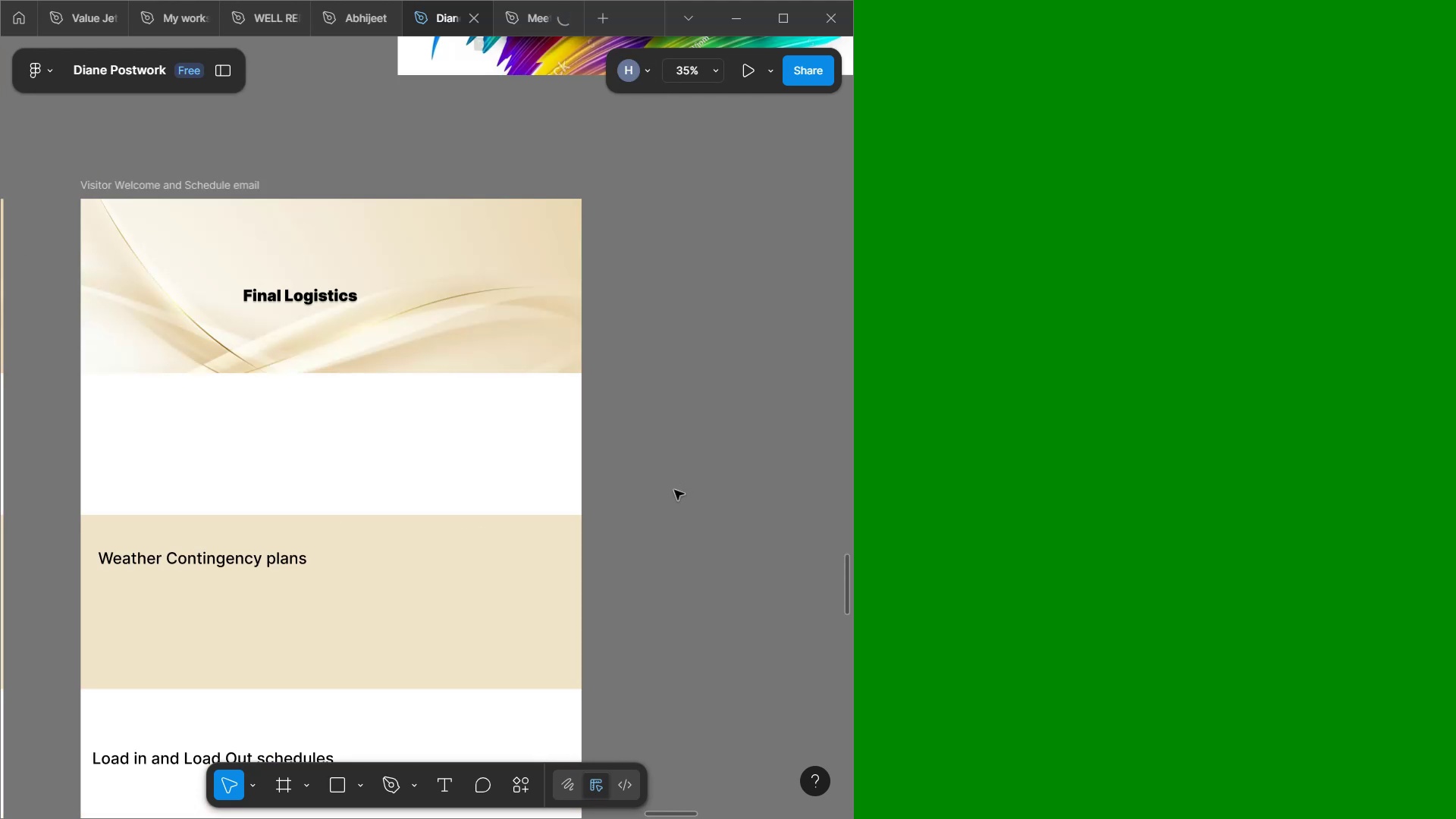 
hold_key(key=ControlLeft, duration=1.5)
scroll: coordinate [674, 490], scroll_direction: up, amount: 1.0
 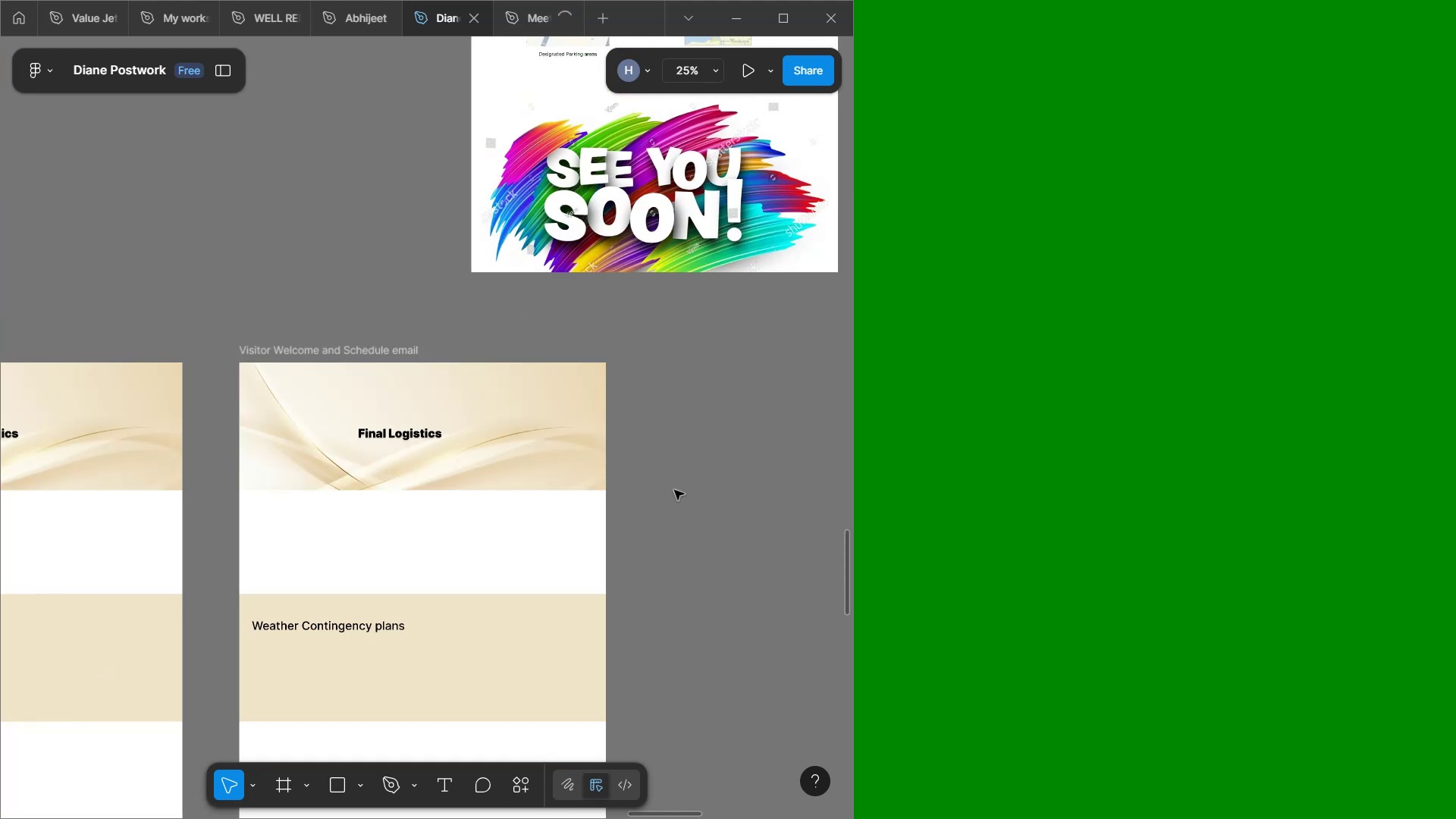 
hold_key(key=ControlLeft, duration=0.38)
scroll: coordinate [674, 490], scroll_direction: down, amount: 2.0
 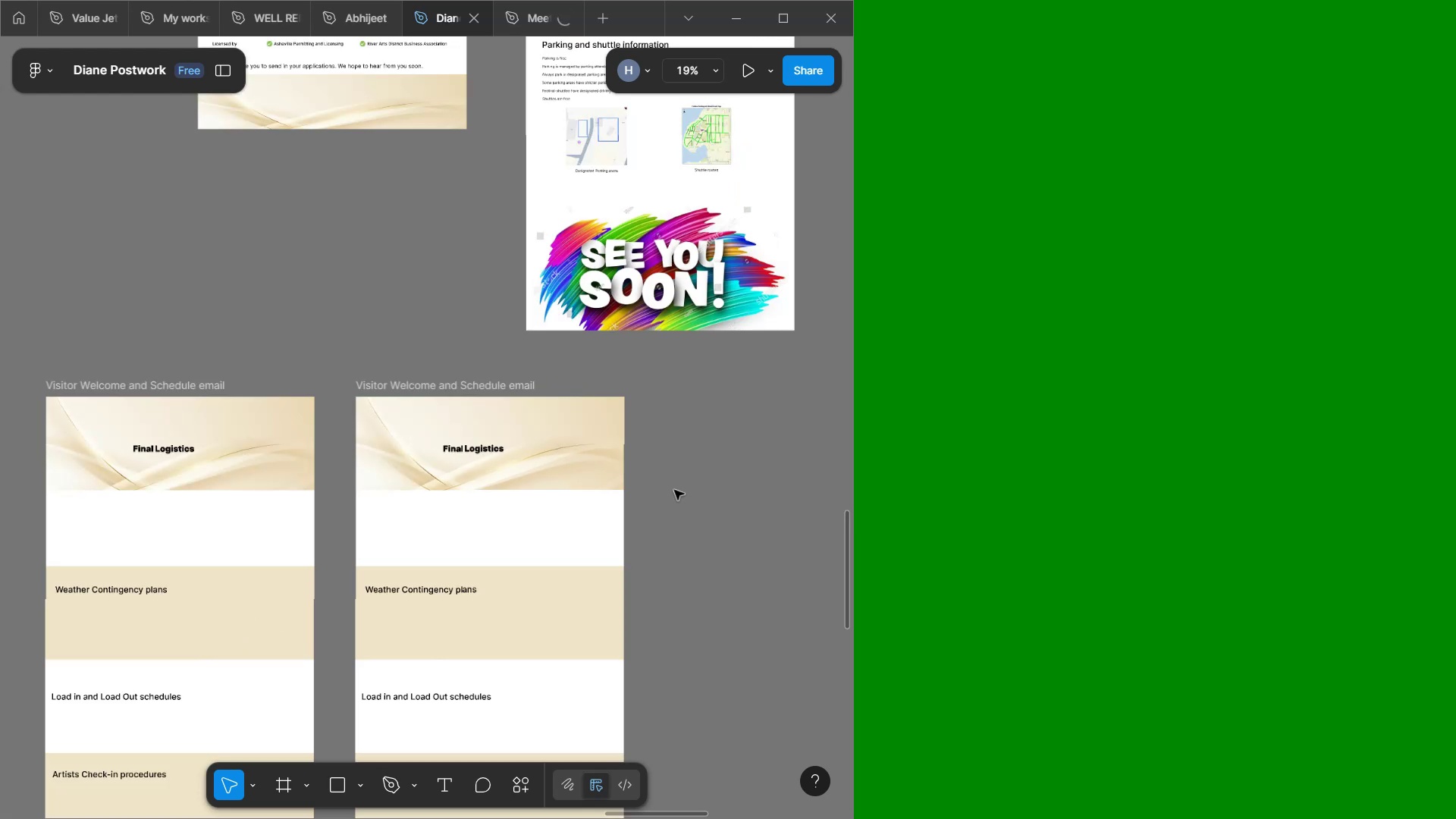 
hold_key(key=ControlLeft, duration=1.01)
scroll: coordinate [667, 507], scroll_direction: up, amount: 3.0
 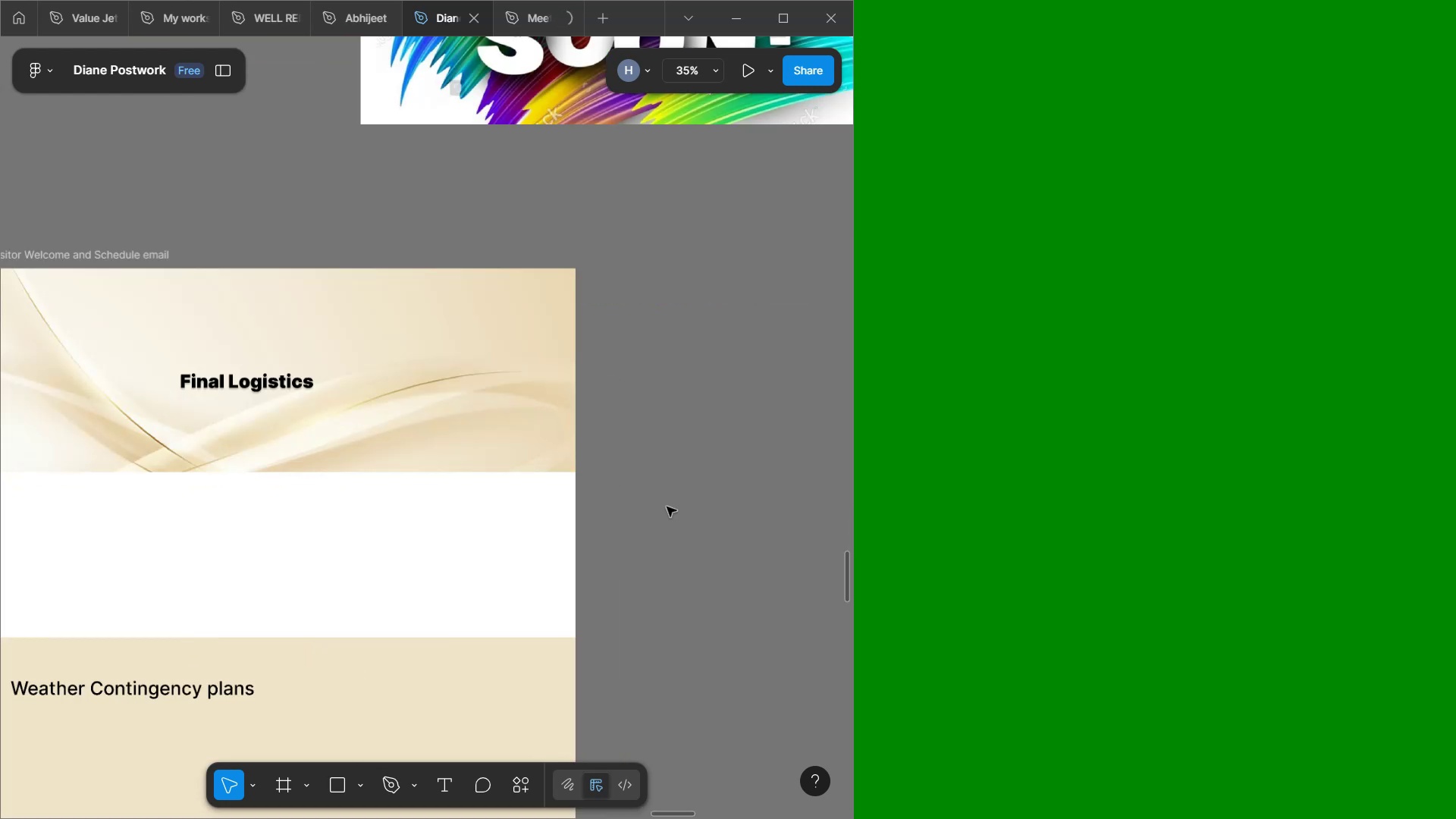 
hold_key(key=ShiftLeft, duration=0.56)
 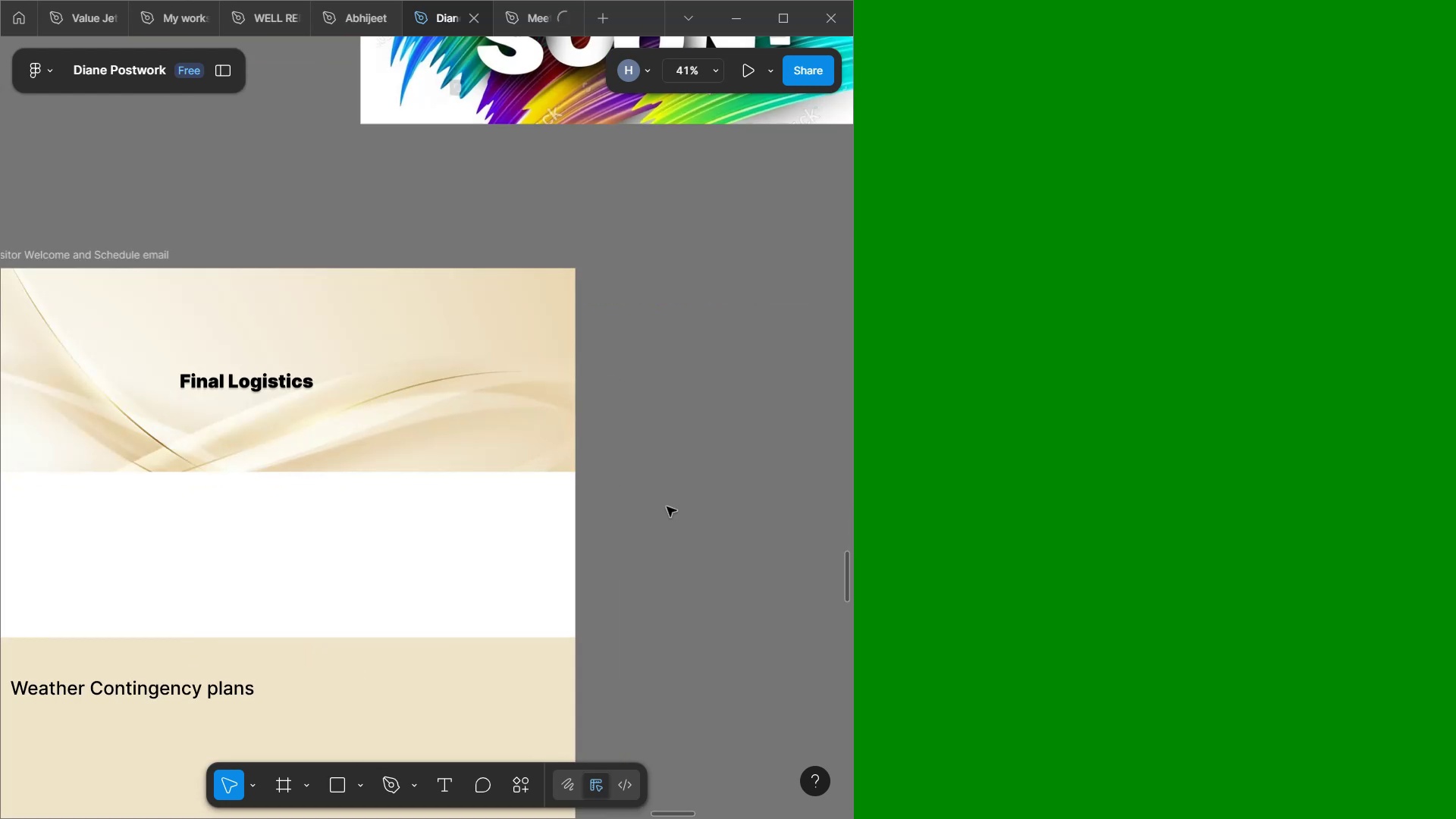 
left_click([667, 507])
 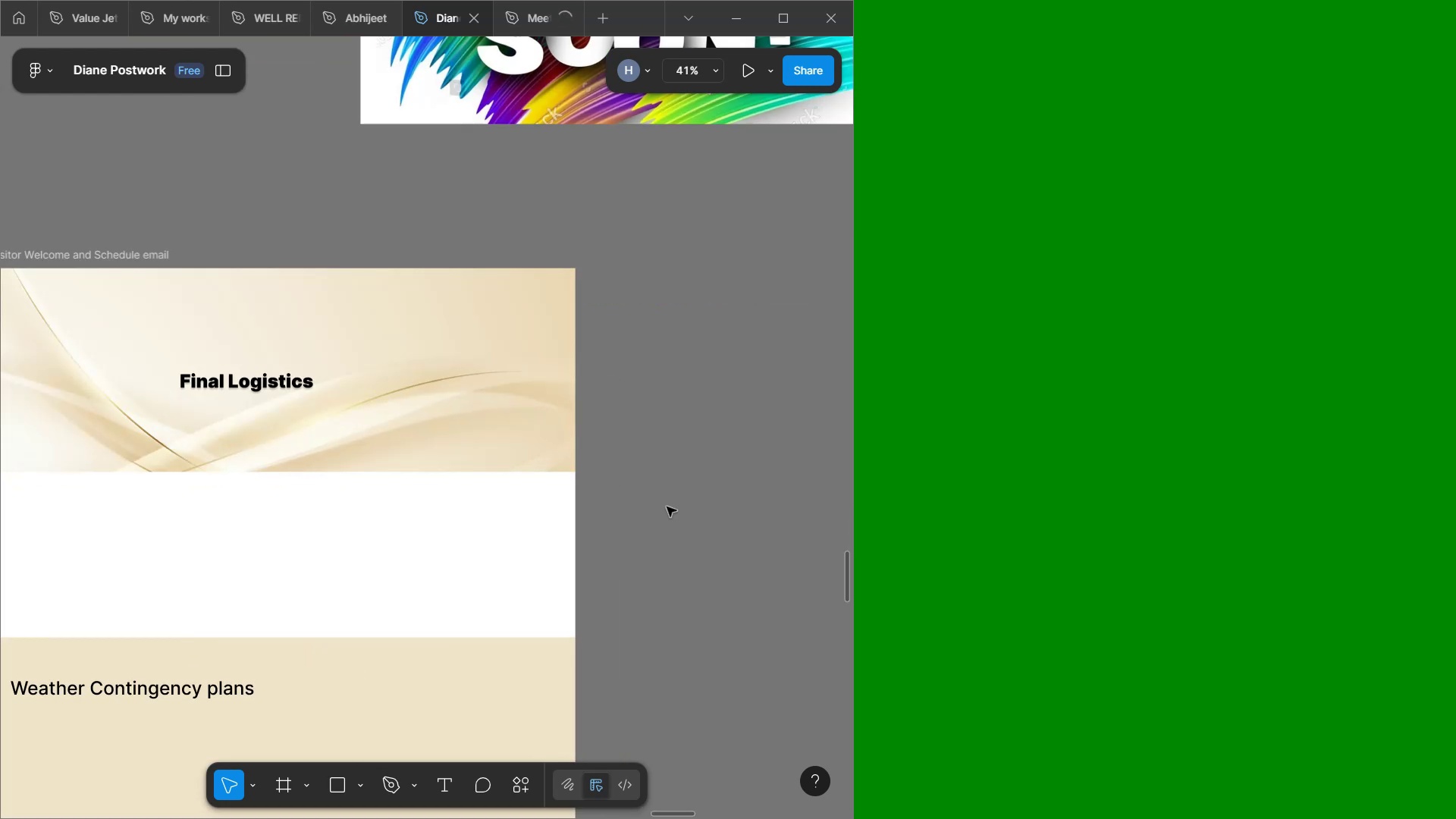 
hold_key(key=ShiftLeft, duration=1.52)
scroll: coordinate [643, 486], scroll_direction: up, amount: 4.0
 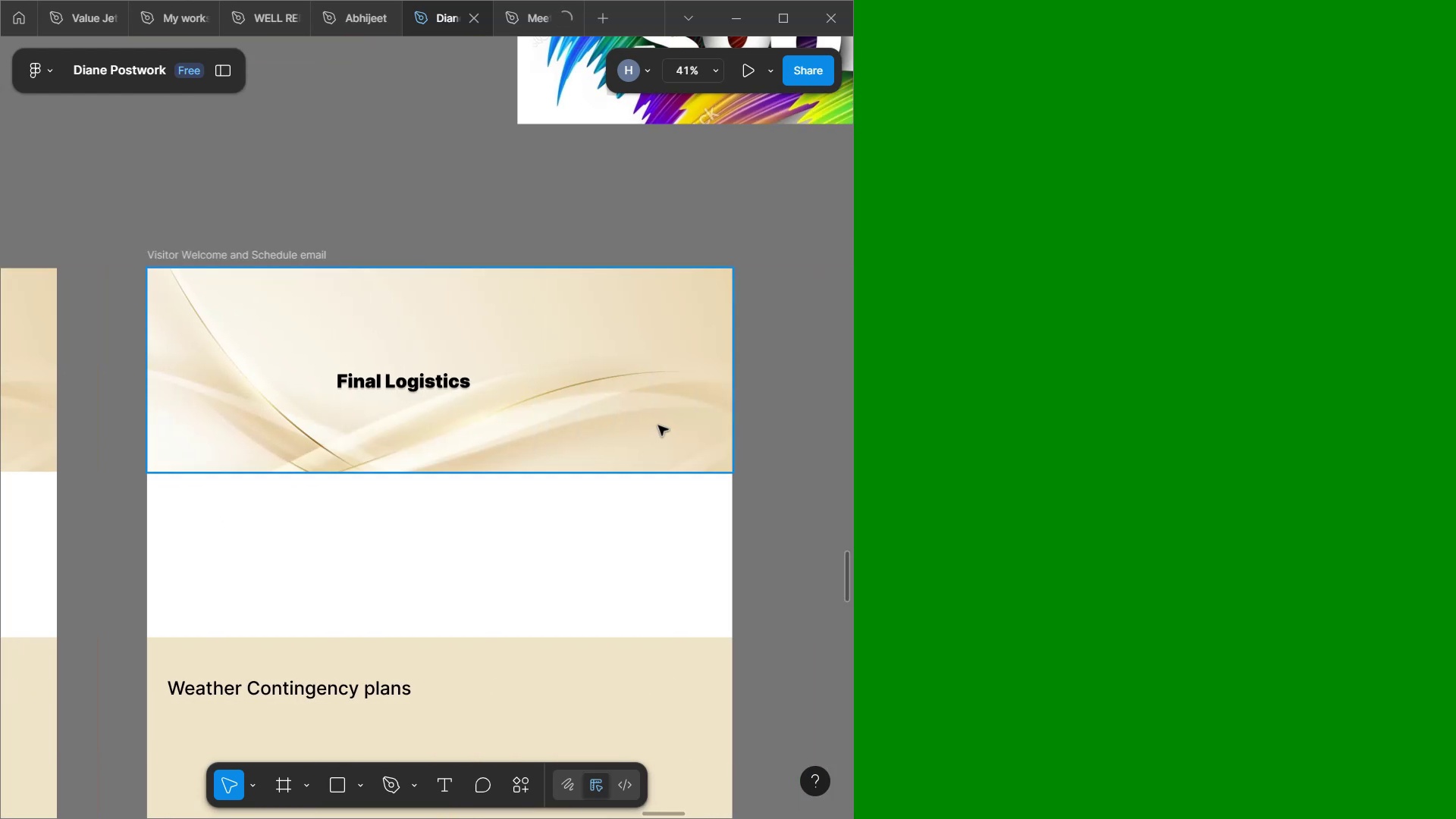 
hold_key(key=ShiftLeft, duration=1.24)
 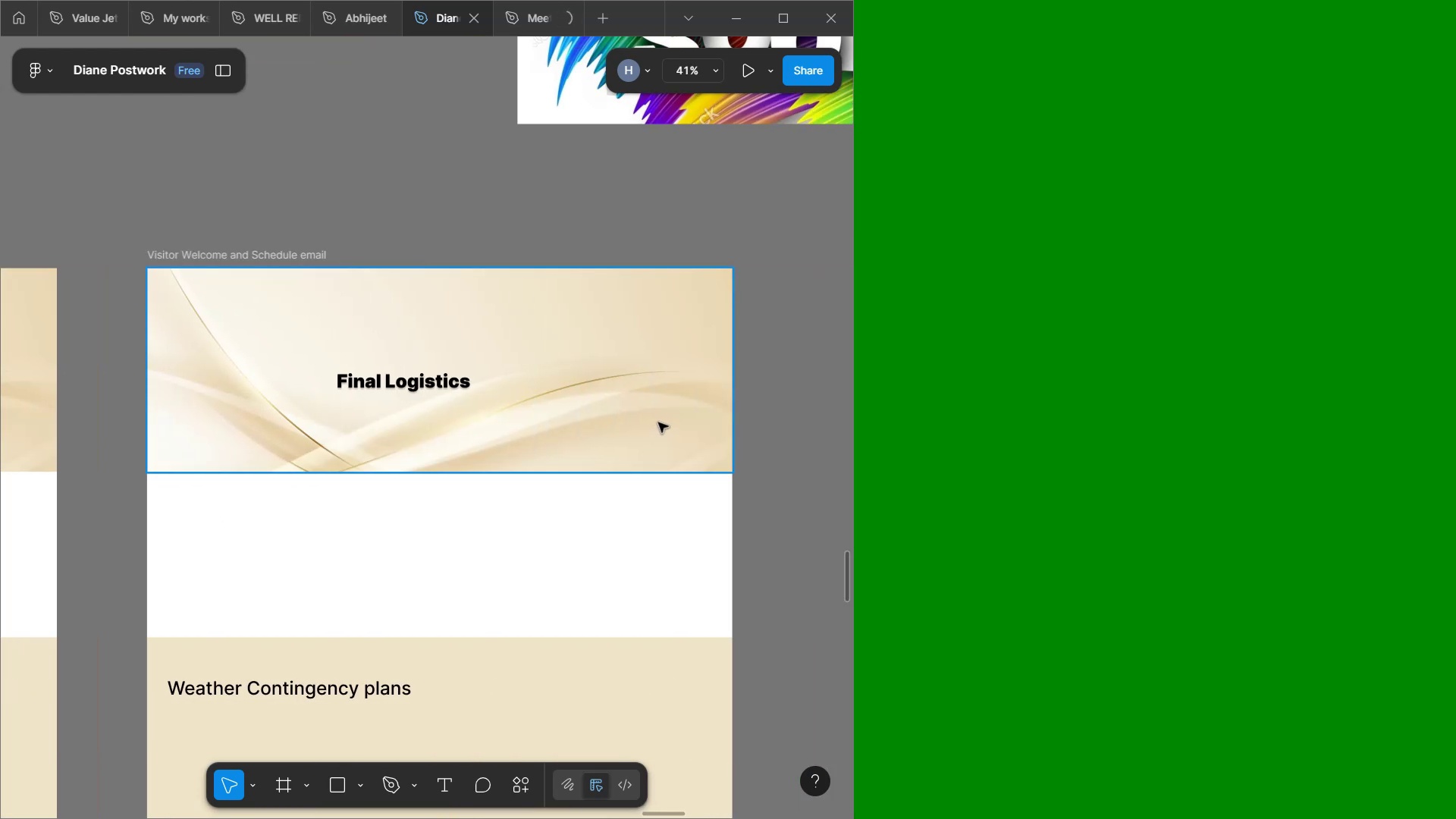 
left_click([658, 419])
 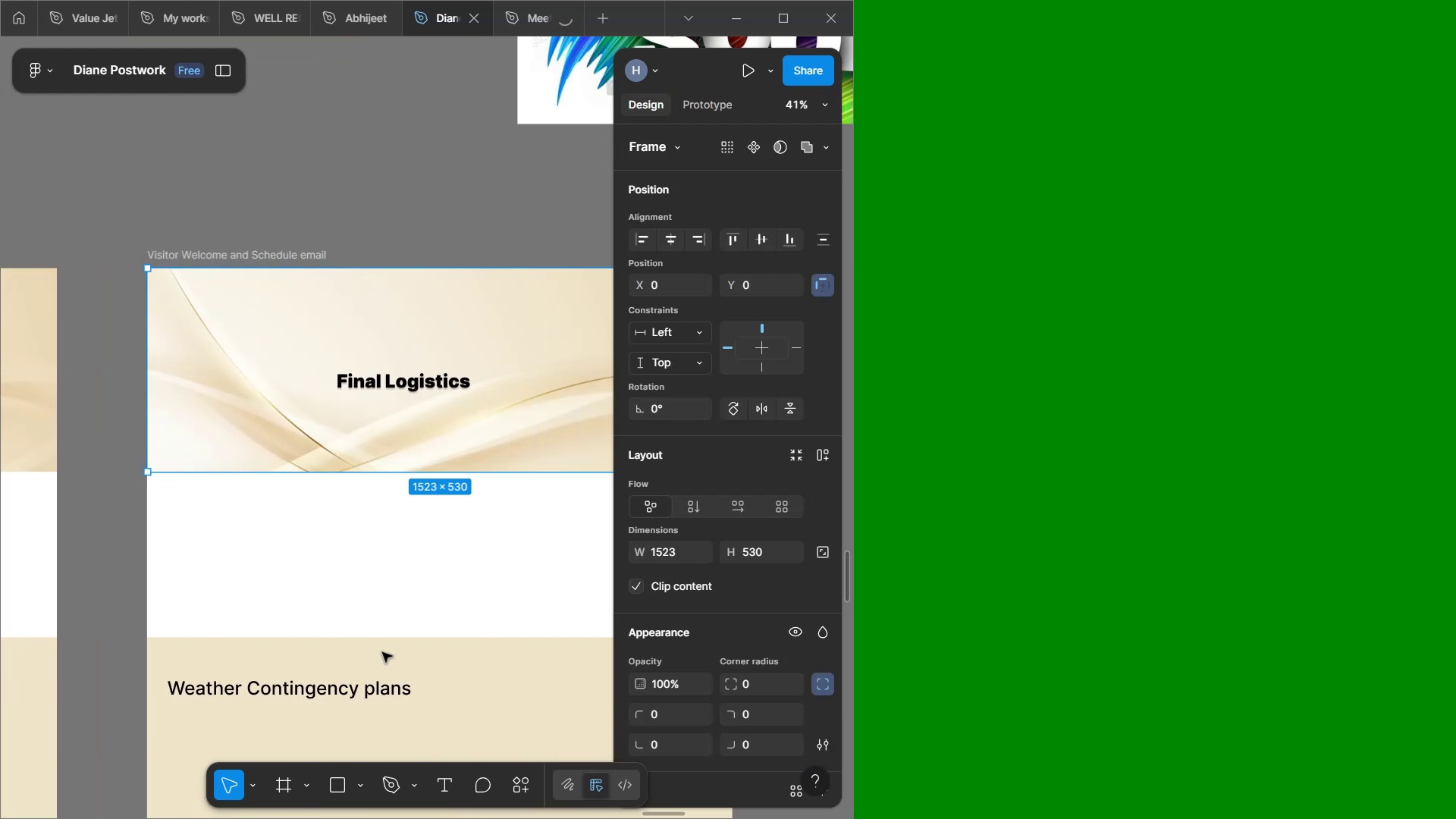 
double_click([369, 689])
 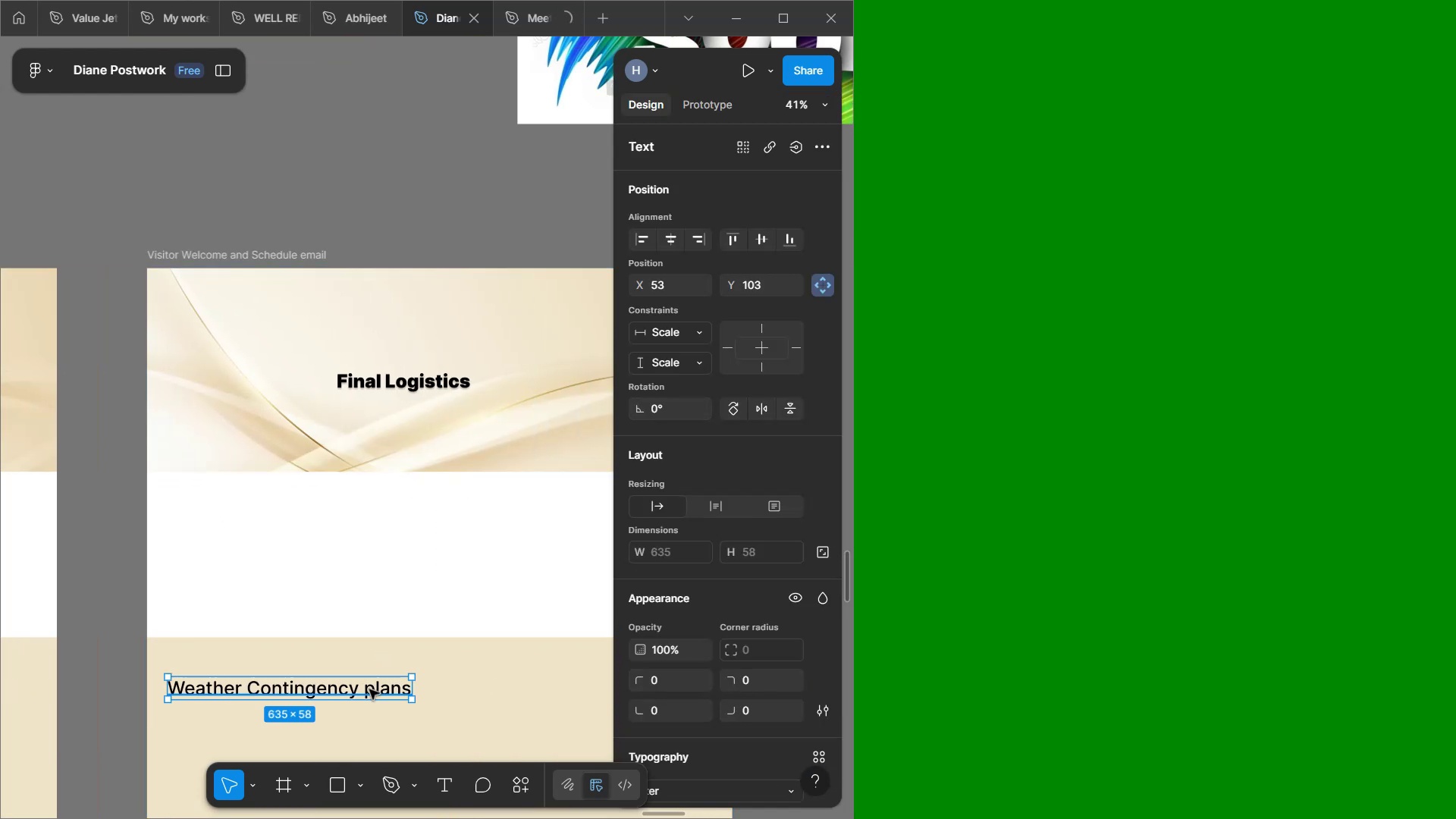 
hold_key(key=AltLeft, duration=1.53)
left_click_drag(start_coordinate=[369, 689], to_coordinate=[430, 519])
 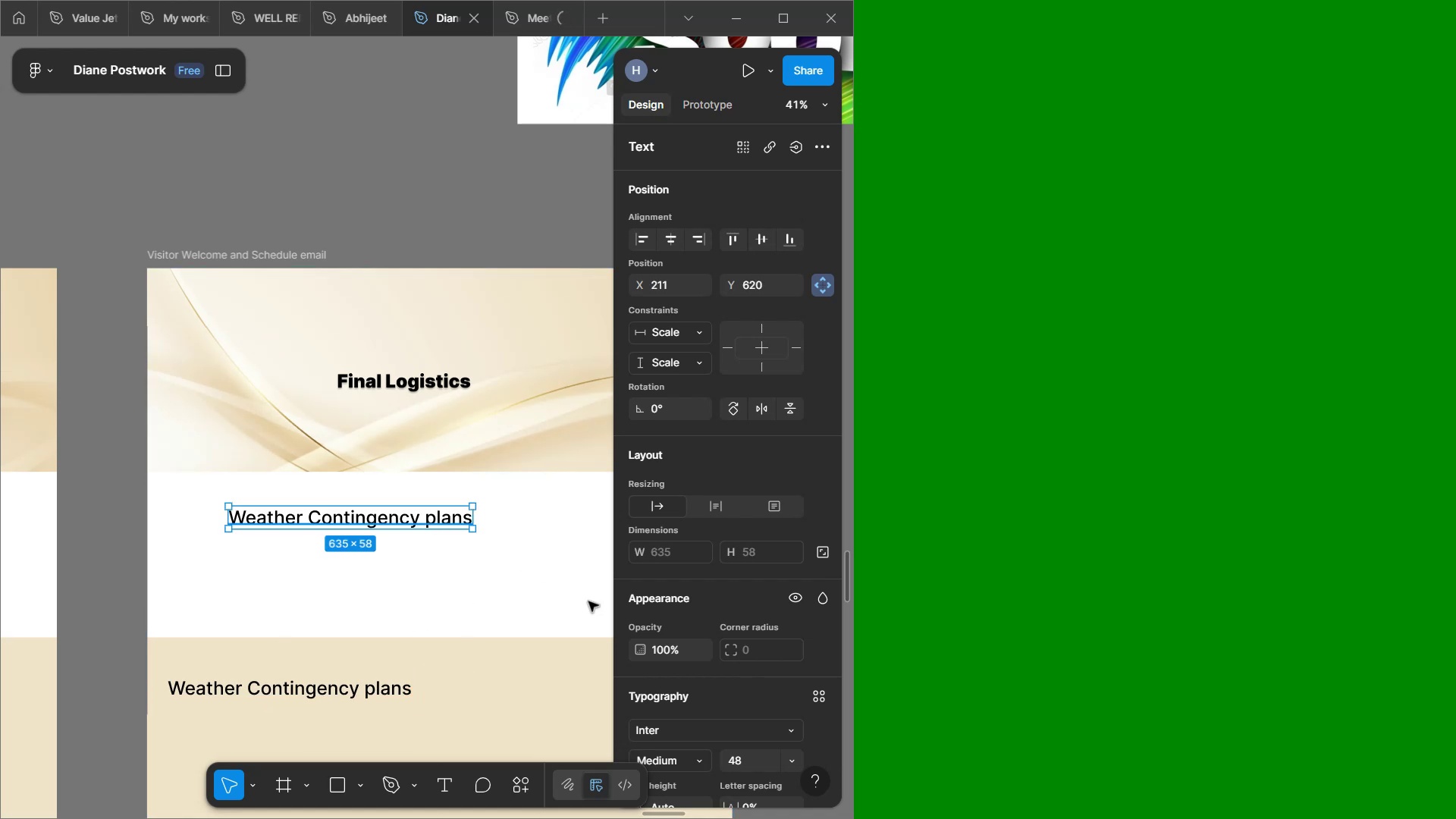 
scroll: coordinate [649, 610], scroll_direction: down, amount: 5.0
 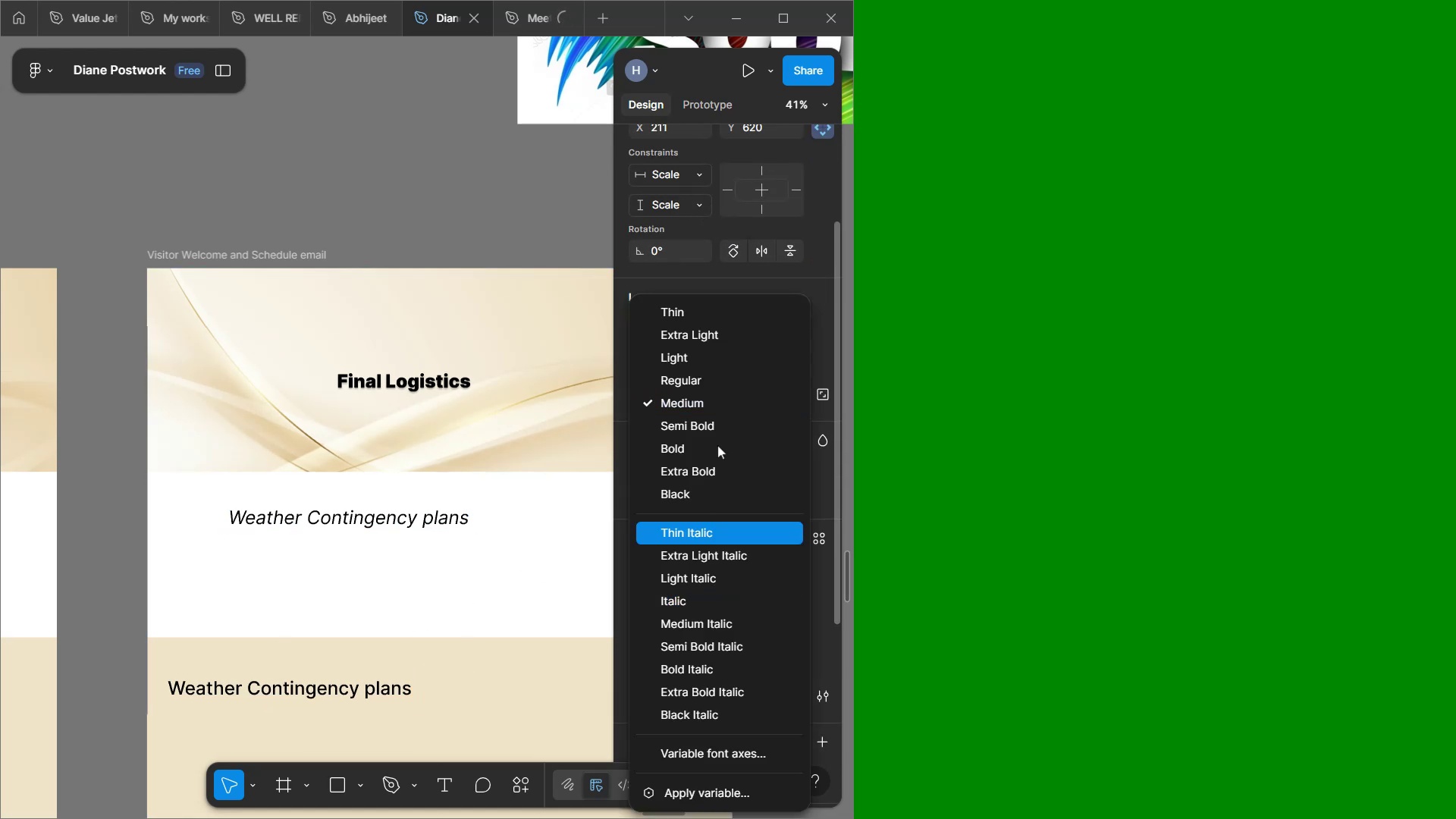 
left_click([714, 384])
 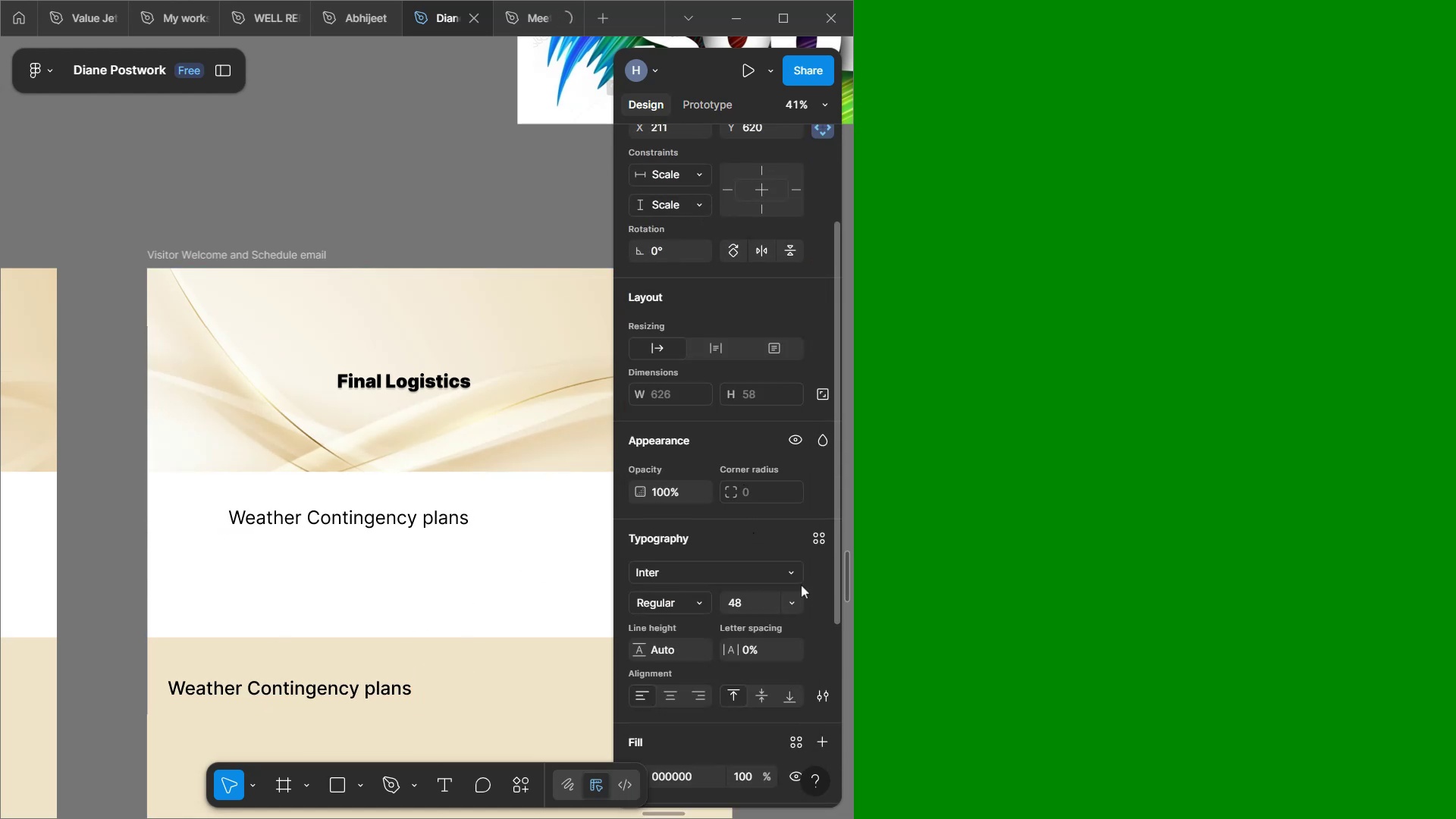 
left_click([796, 604])
 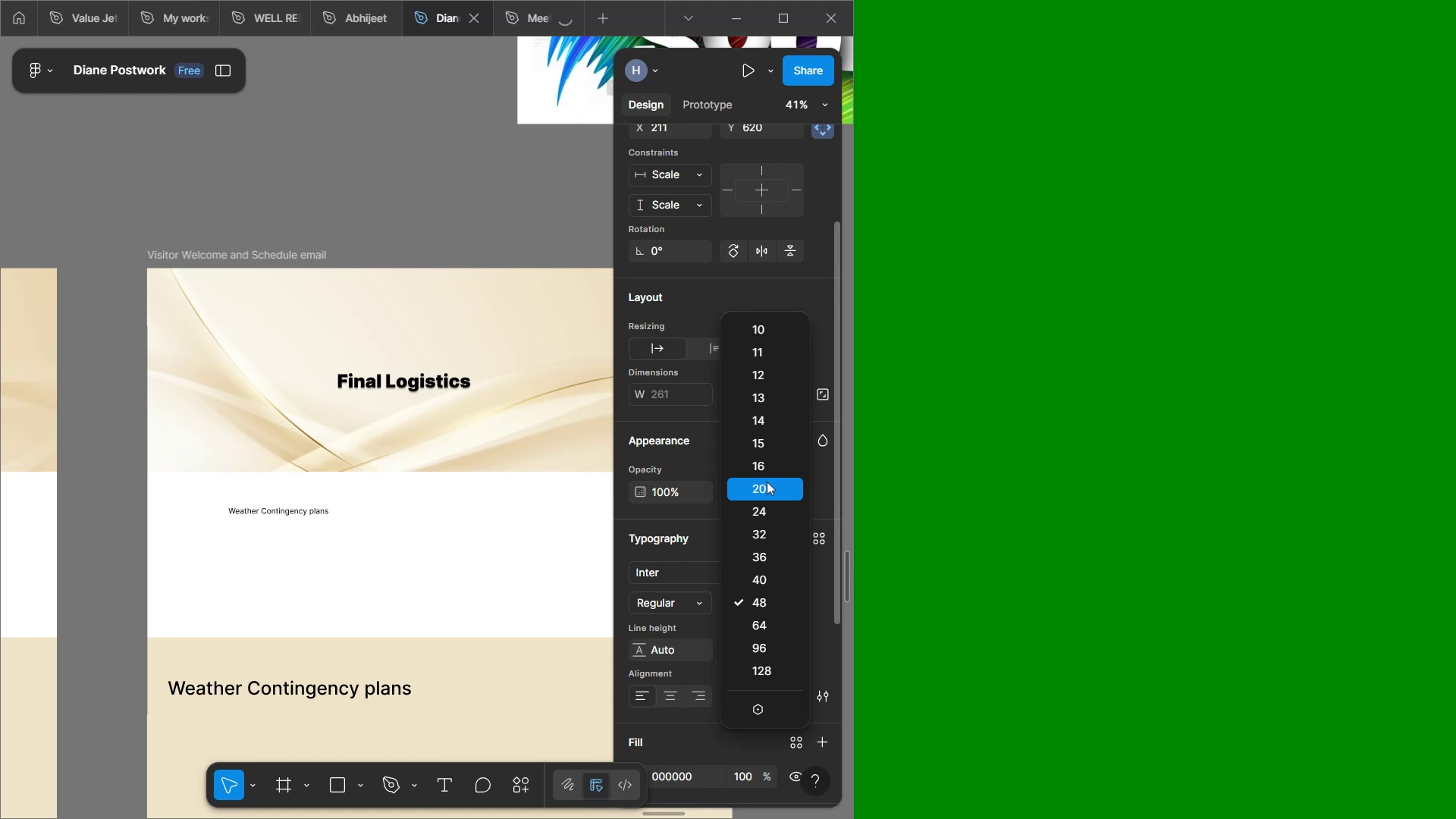 
left_click([762, 501])
 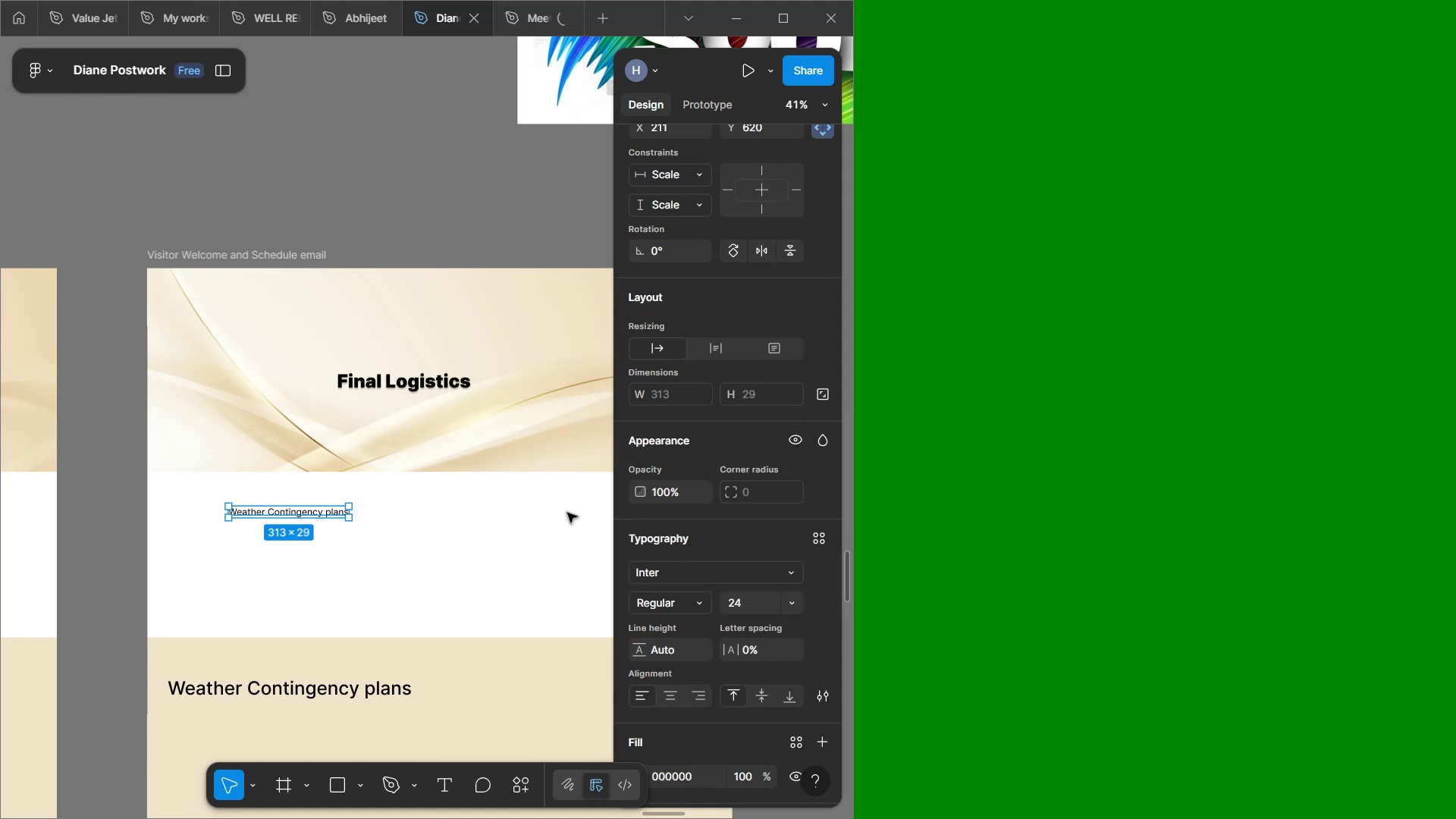 
left_click([472, 542])
 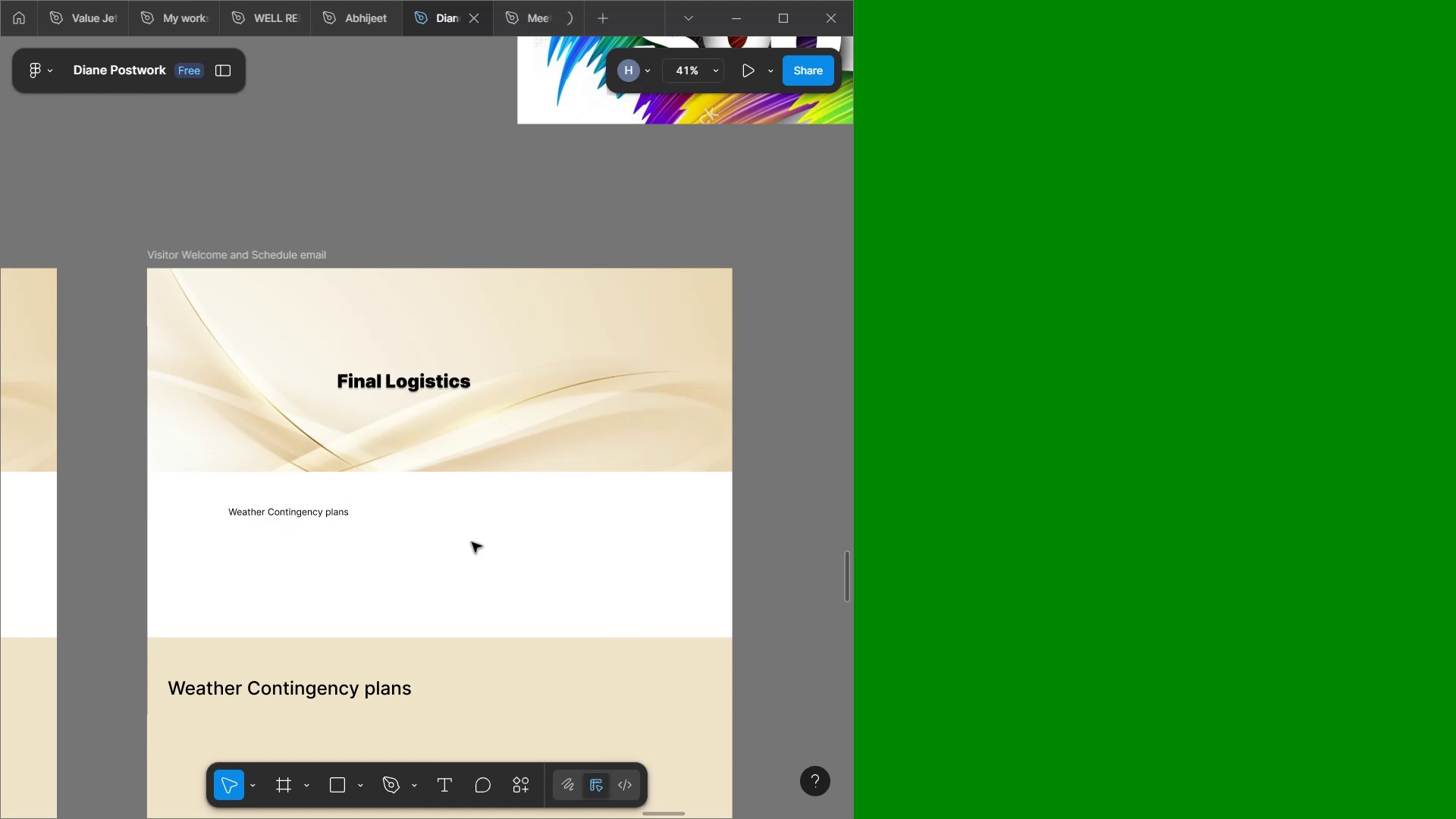 
hold_key(key=ShiftLeft, duration=0.42)
scroll: coordinate [472, 542], scroll_direction: down, amount: 2.0
 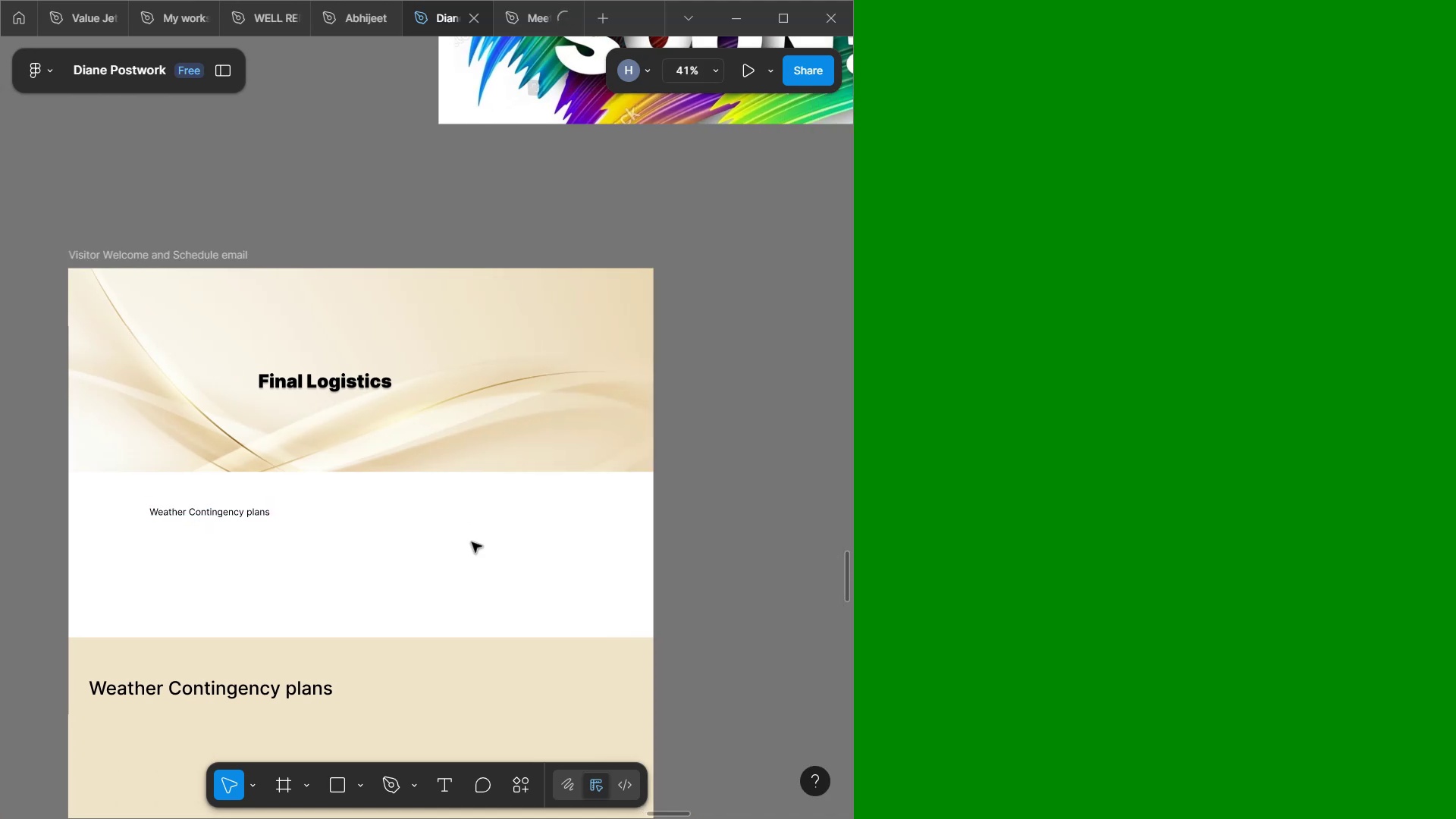 
hold_key(key=ControlLeft, duration=0.71)
scroll: coordinate [356, 541], scroll_direction: up, amount: 2.0
 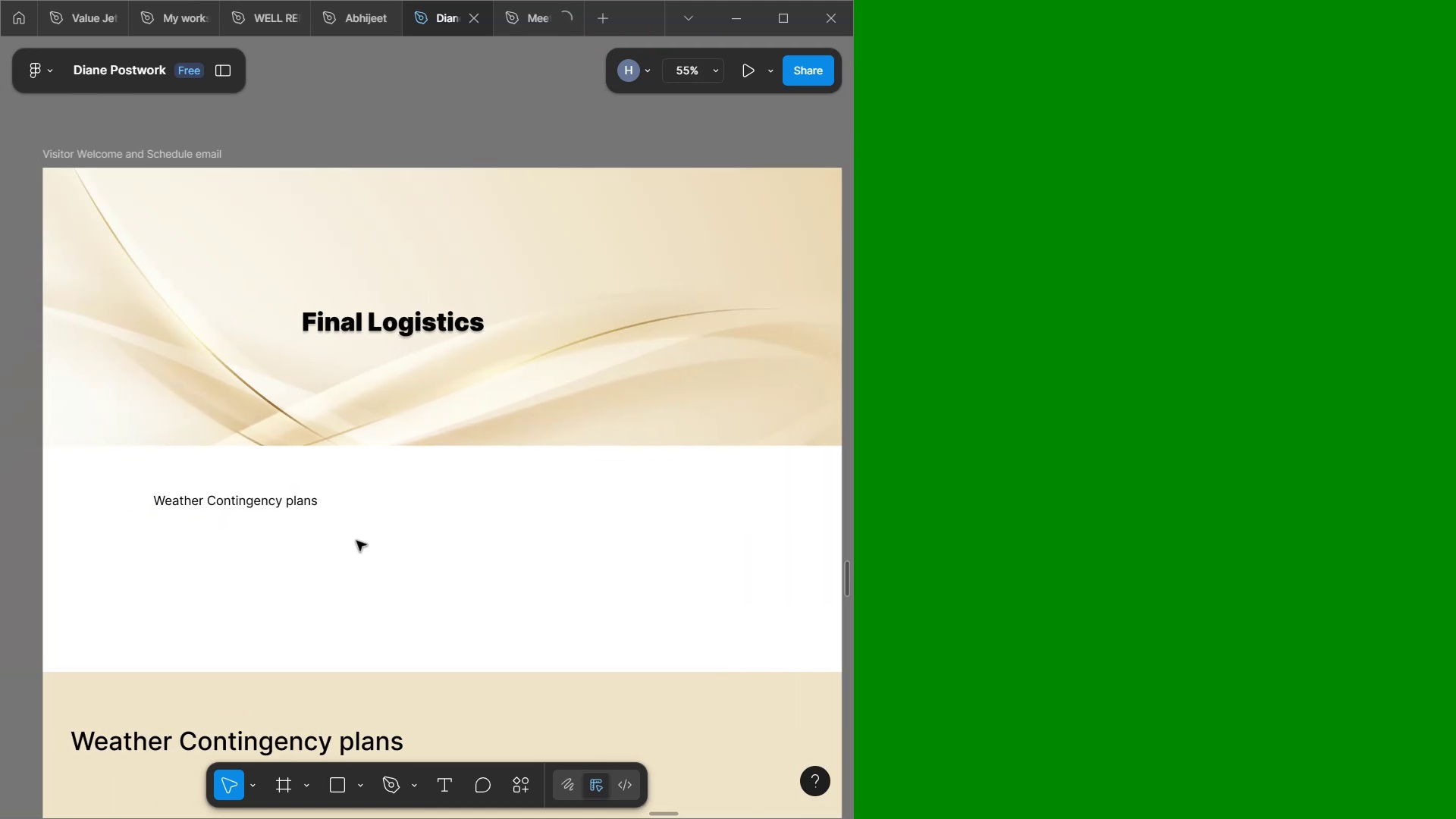 
hold_key(key=ShiftLeft, duration=0.87)
 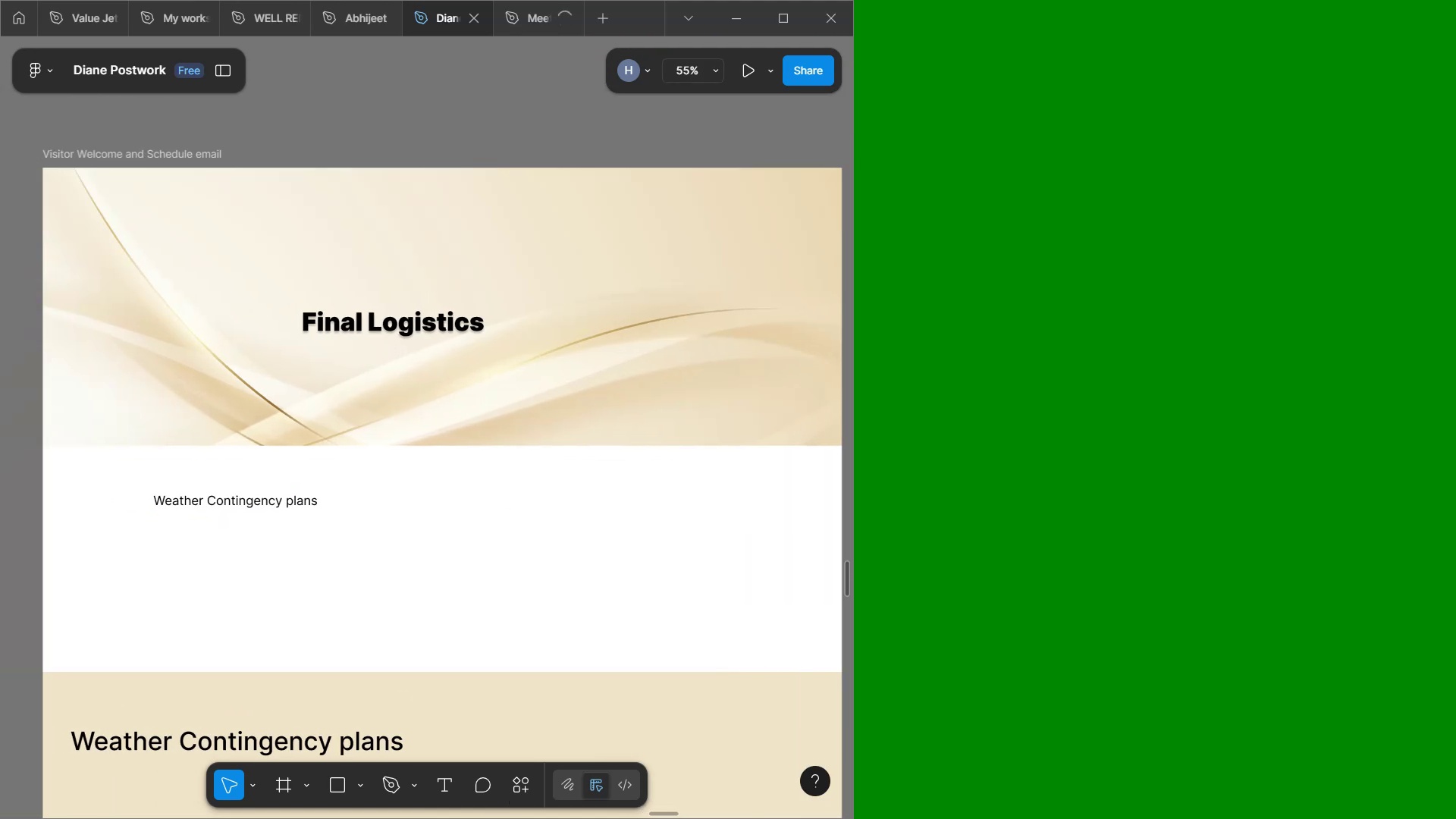 
left_click([1107, 811])
 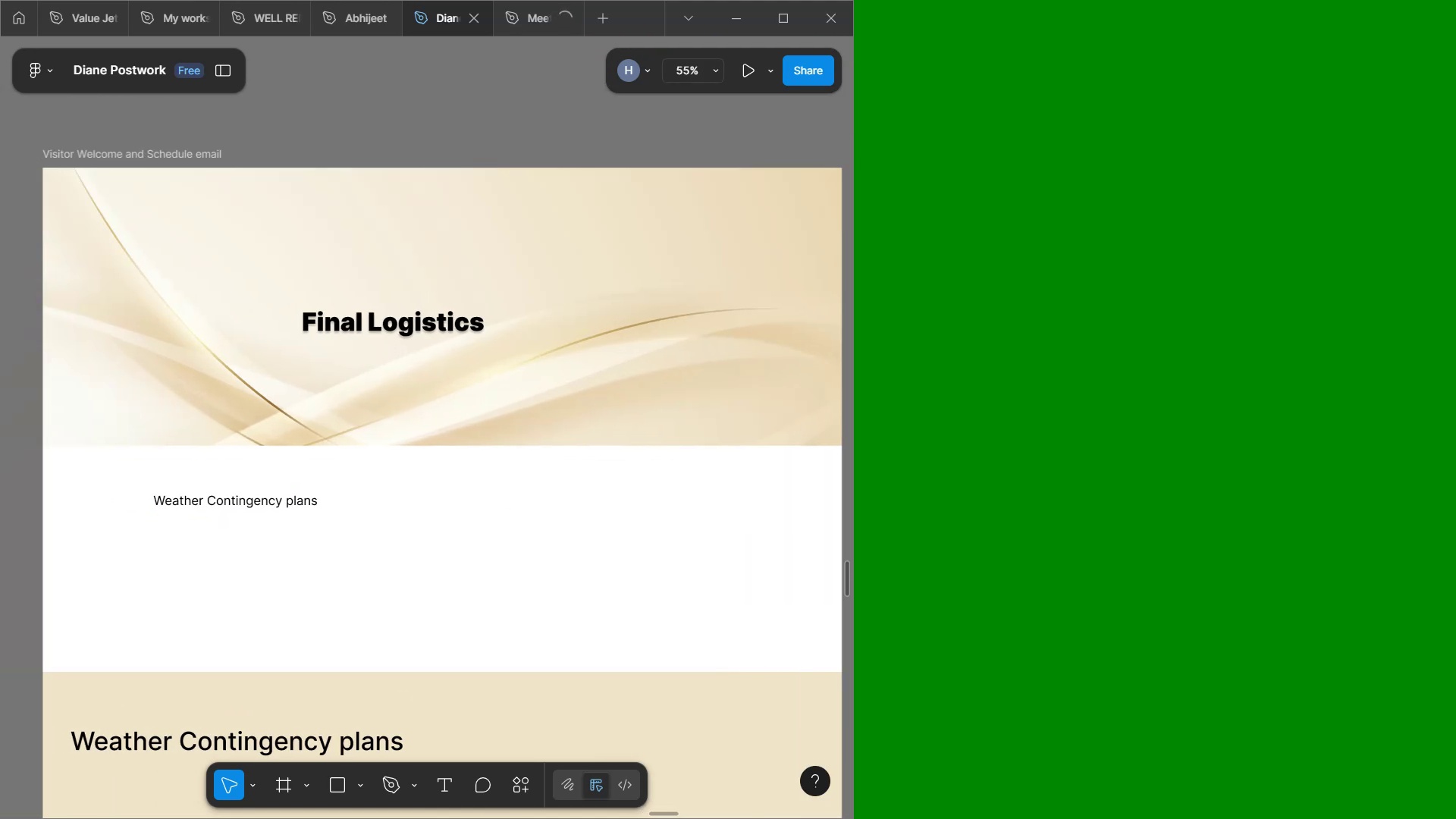 
left_click([991, 726])
 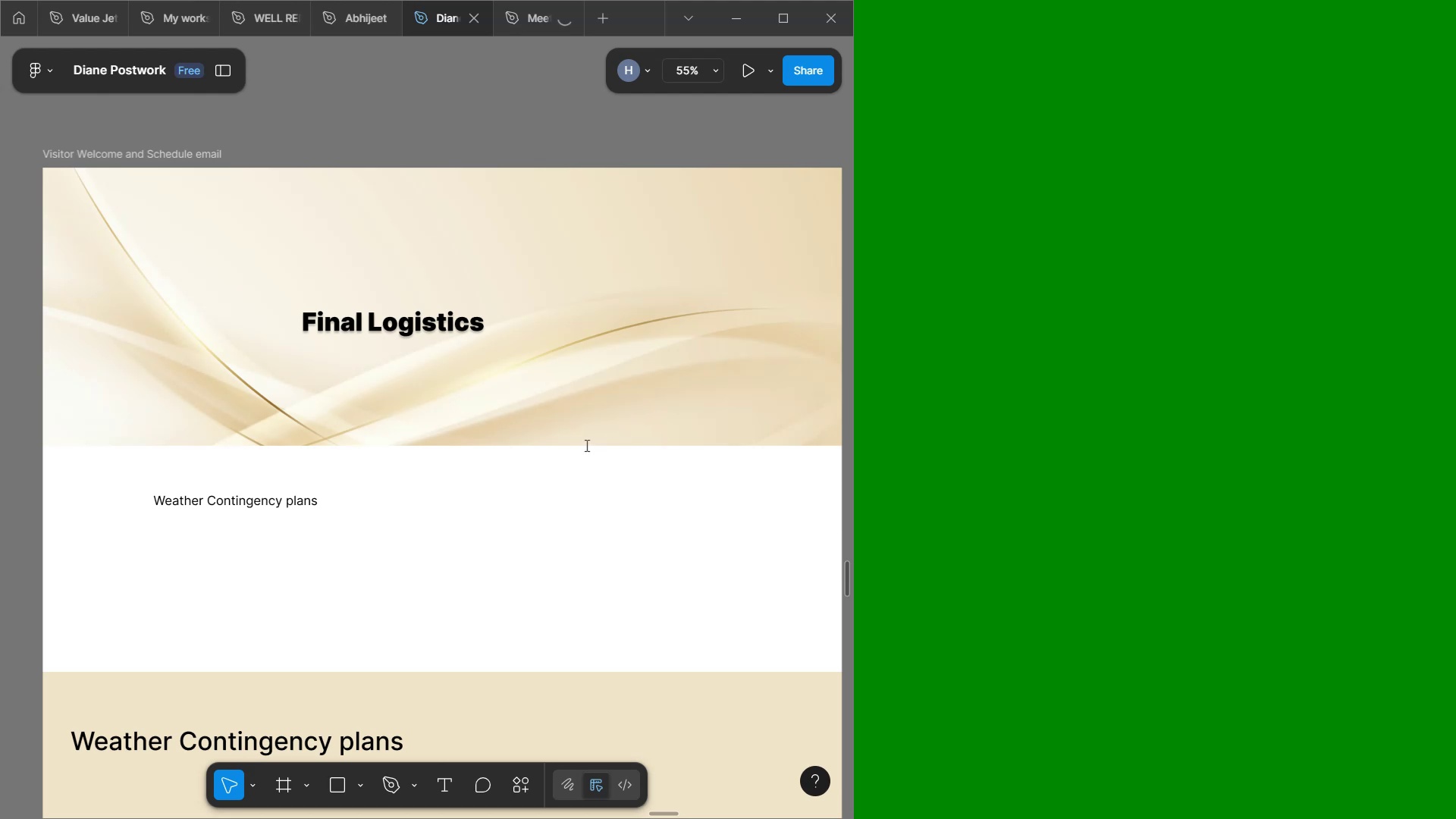 
wait(22.42)
 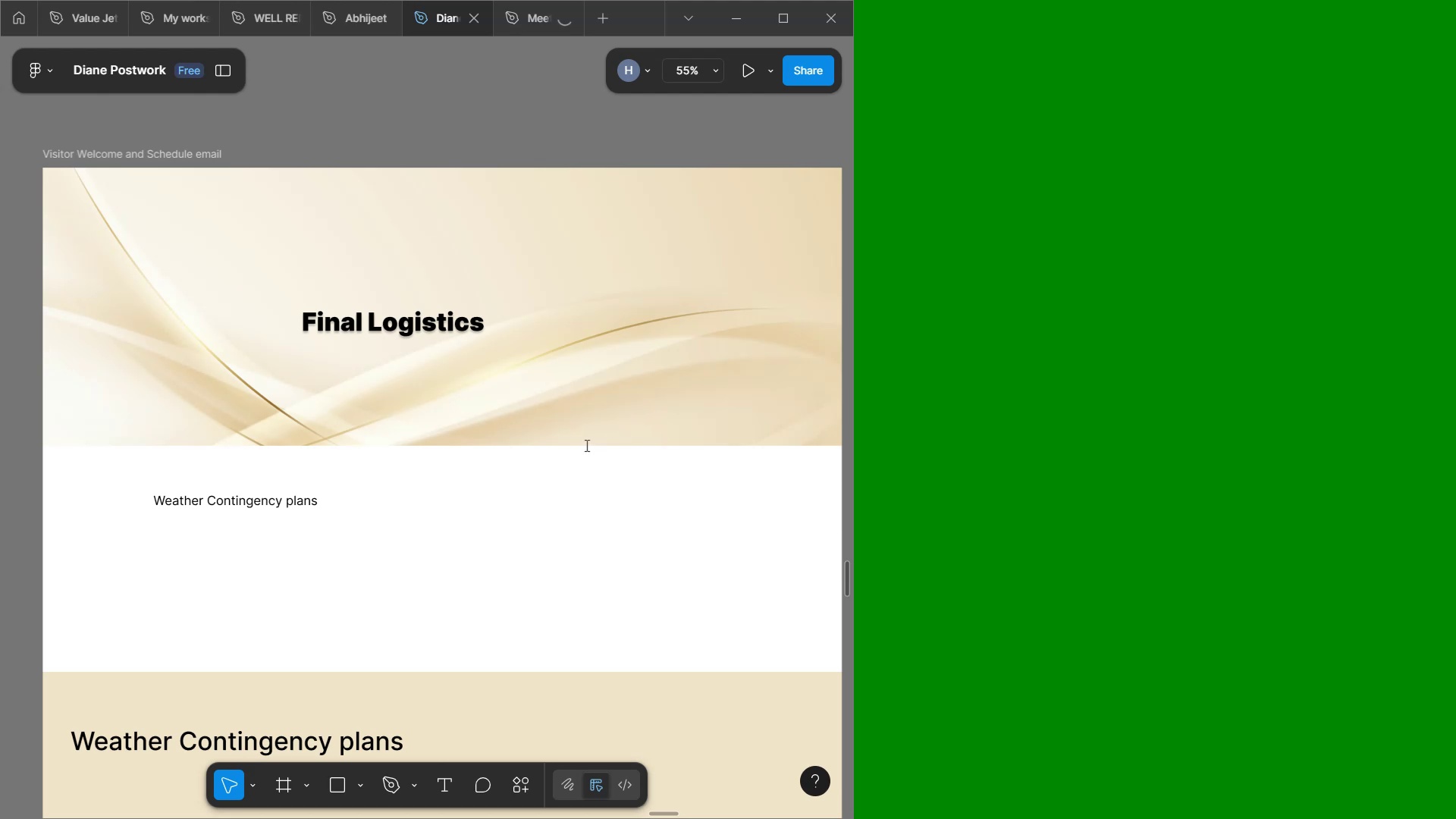 
left_click_drag(start_coordinate=[234, 436], to_coordinate=[252, 480])
 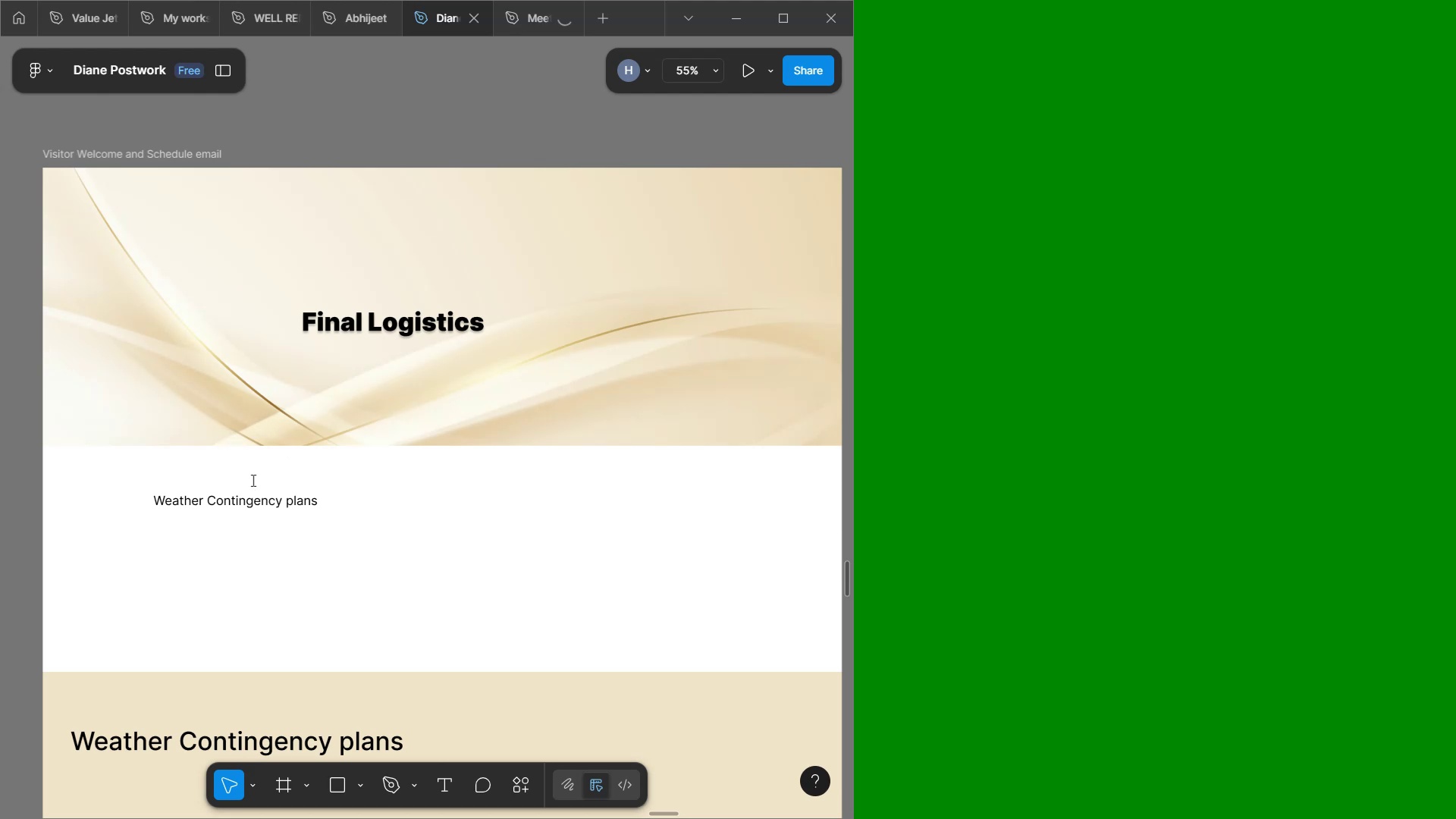 
key(Control+C)
 